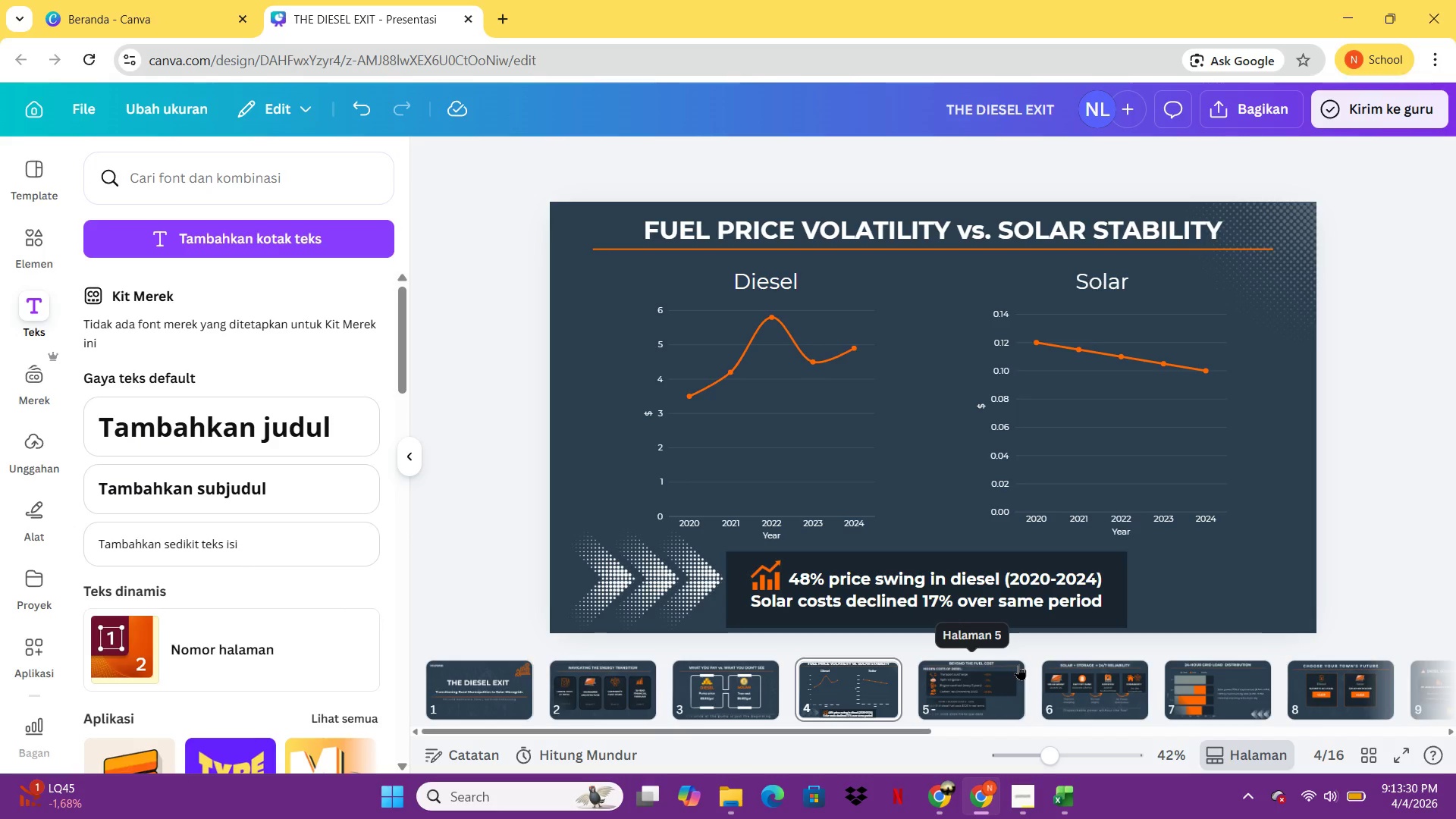 
left_click([644, 577])
 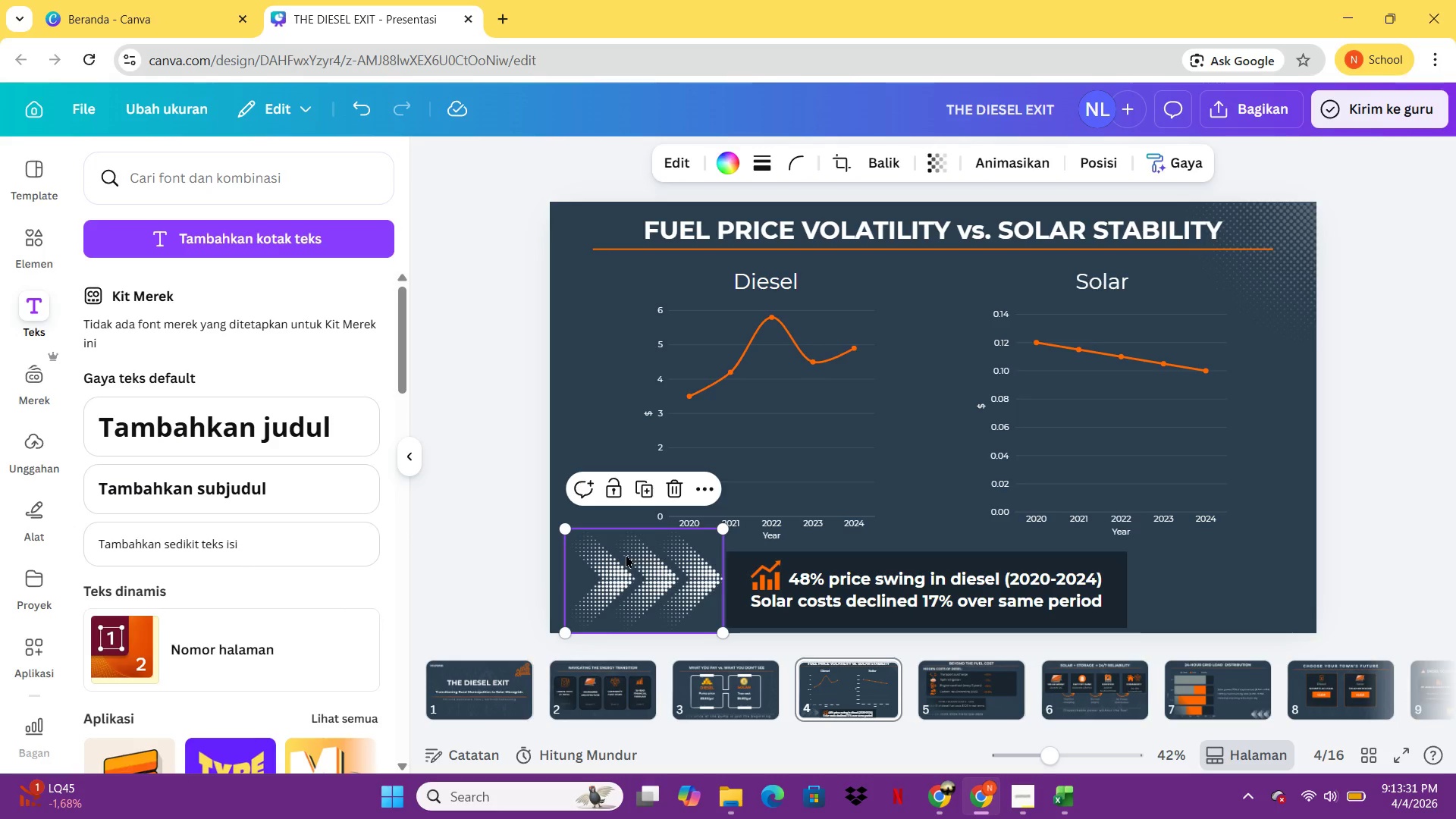 
left_click_drag(start_coordinate=[626, 554], to_coordinate=[623, 562])
 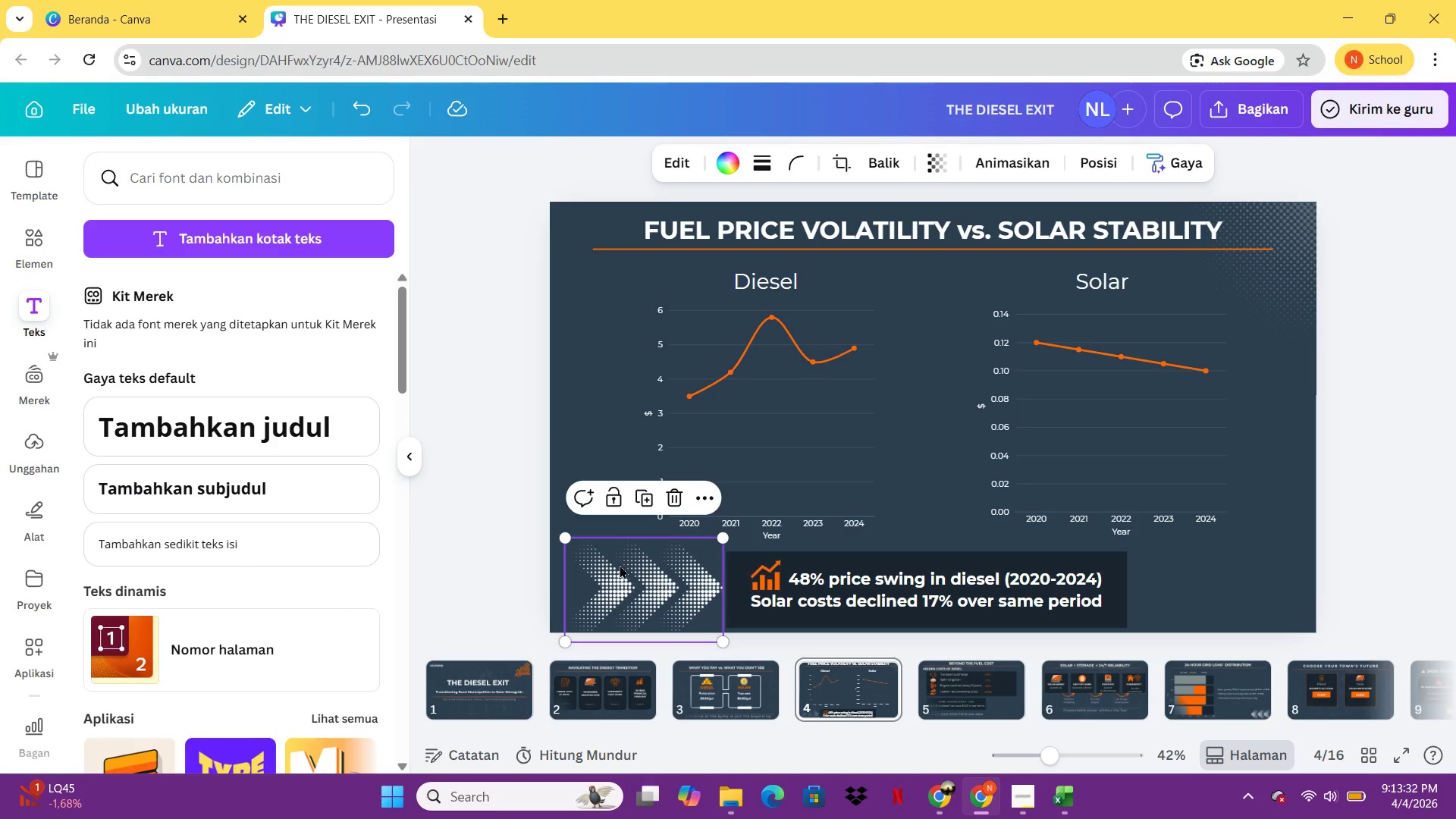 
left_click_drag(start_coordinate=[620, 565], to_coordinate=[617, 569])
 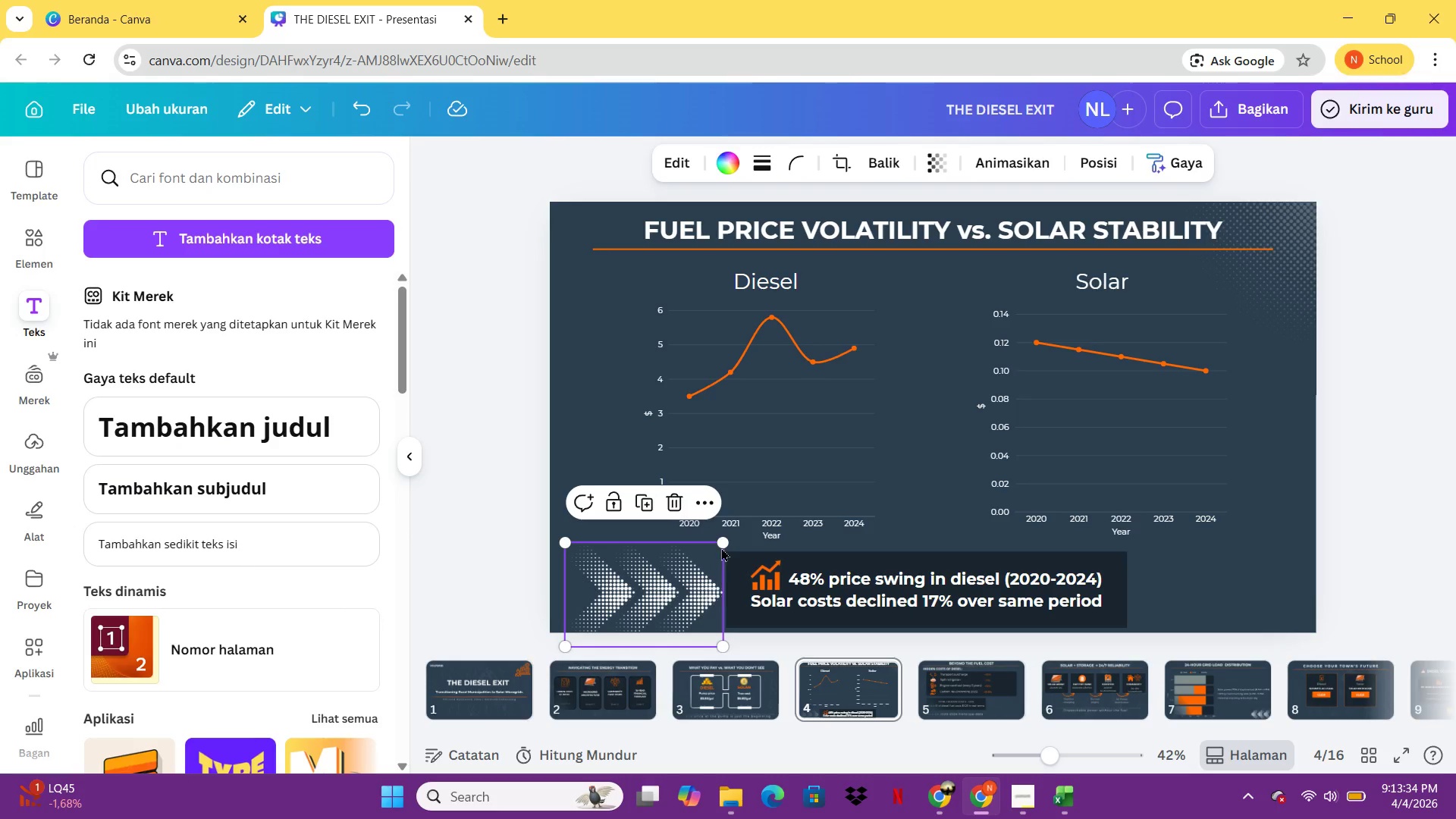 
left_click_drag(start_coordinate=[725, 541], to_coordinate=[726, 554])
 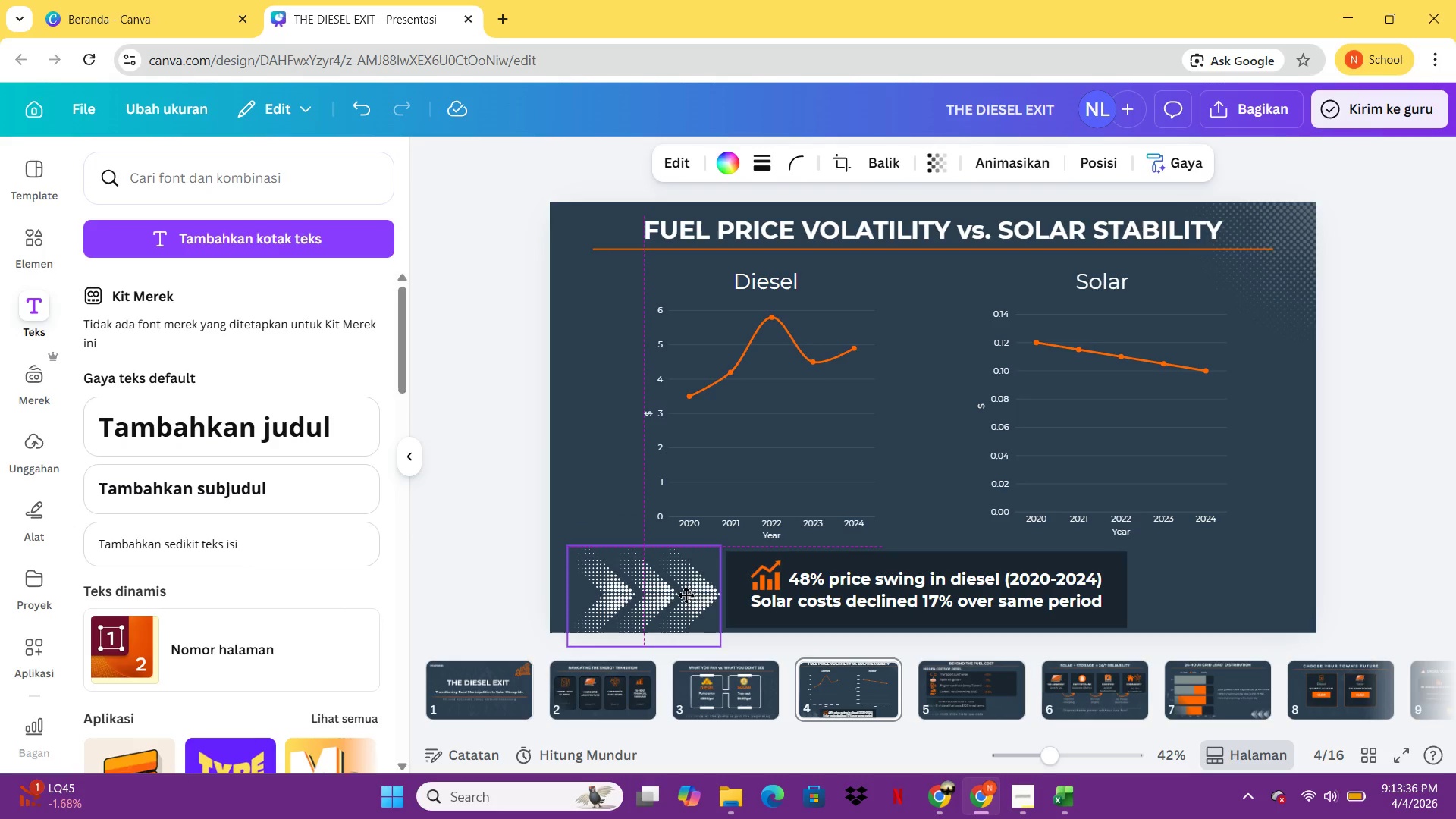 
left_click([686, 595])
 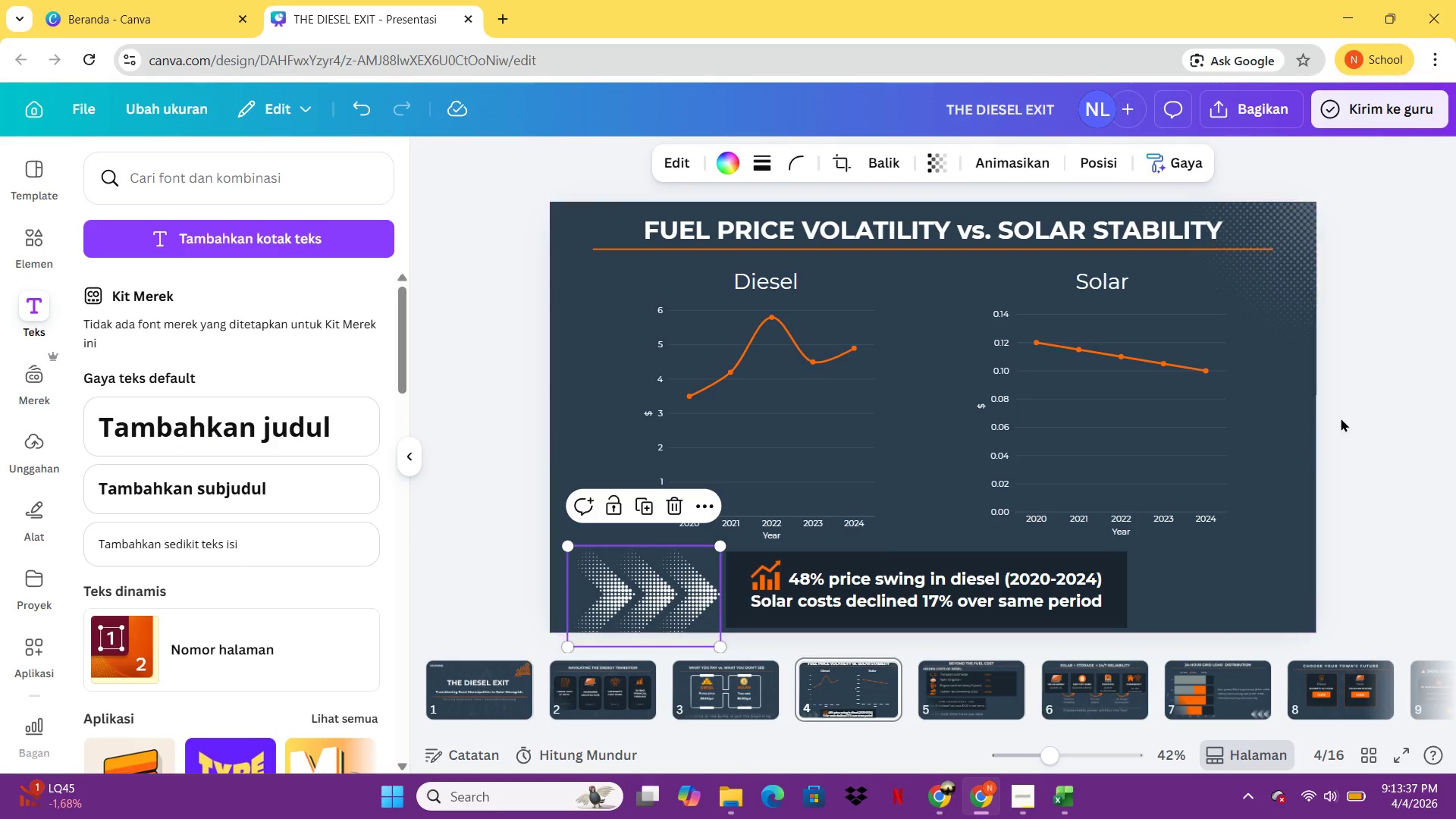 
left_click([1455, 391])
 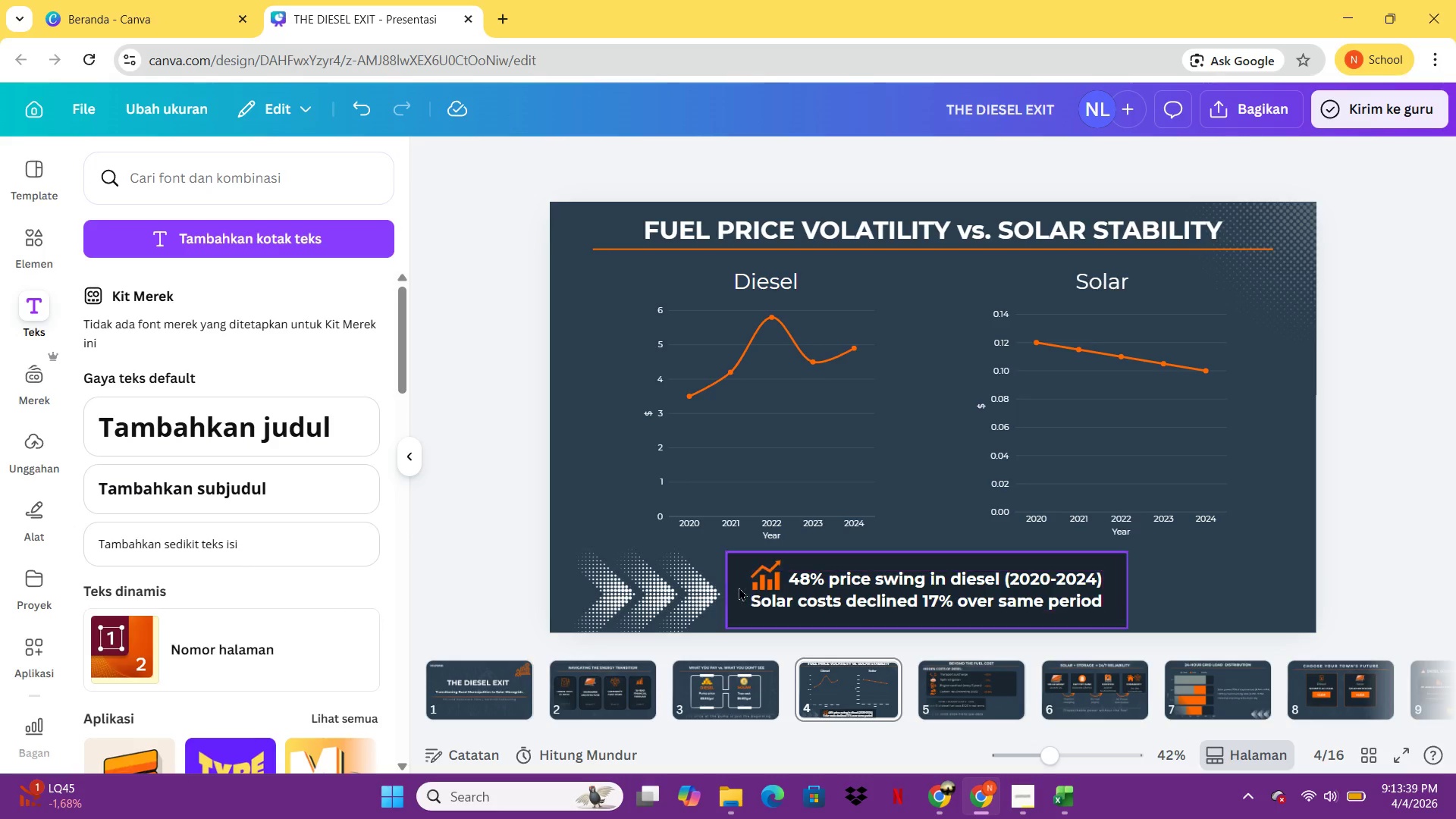 
left_click([500, 687])
 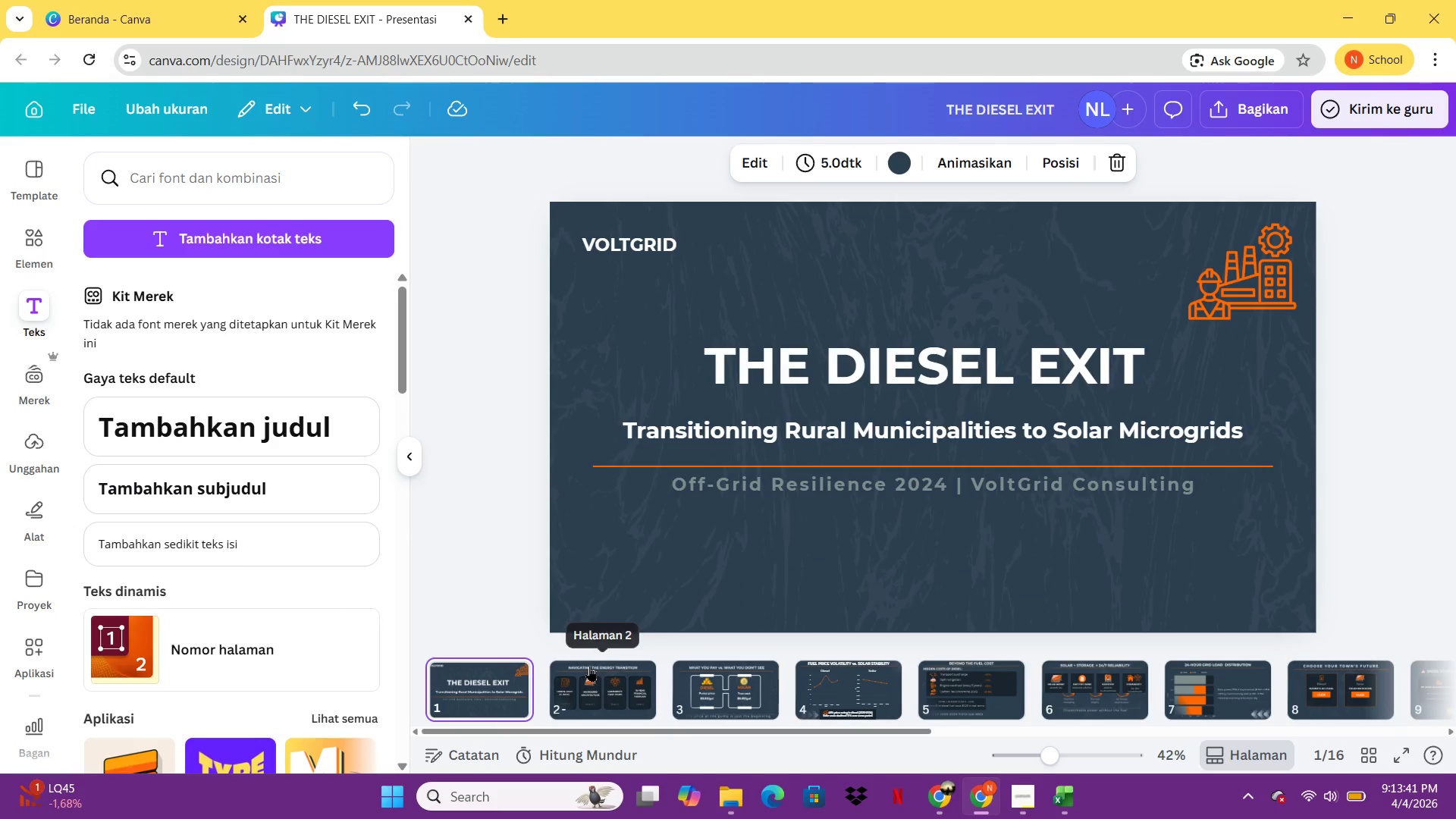 
double_click([589, 666])
 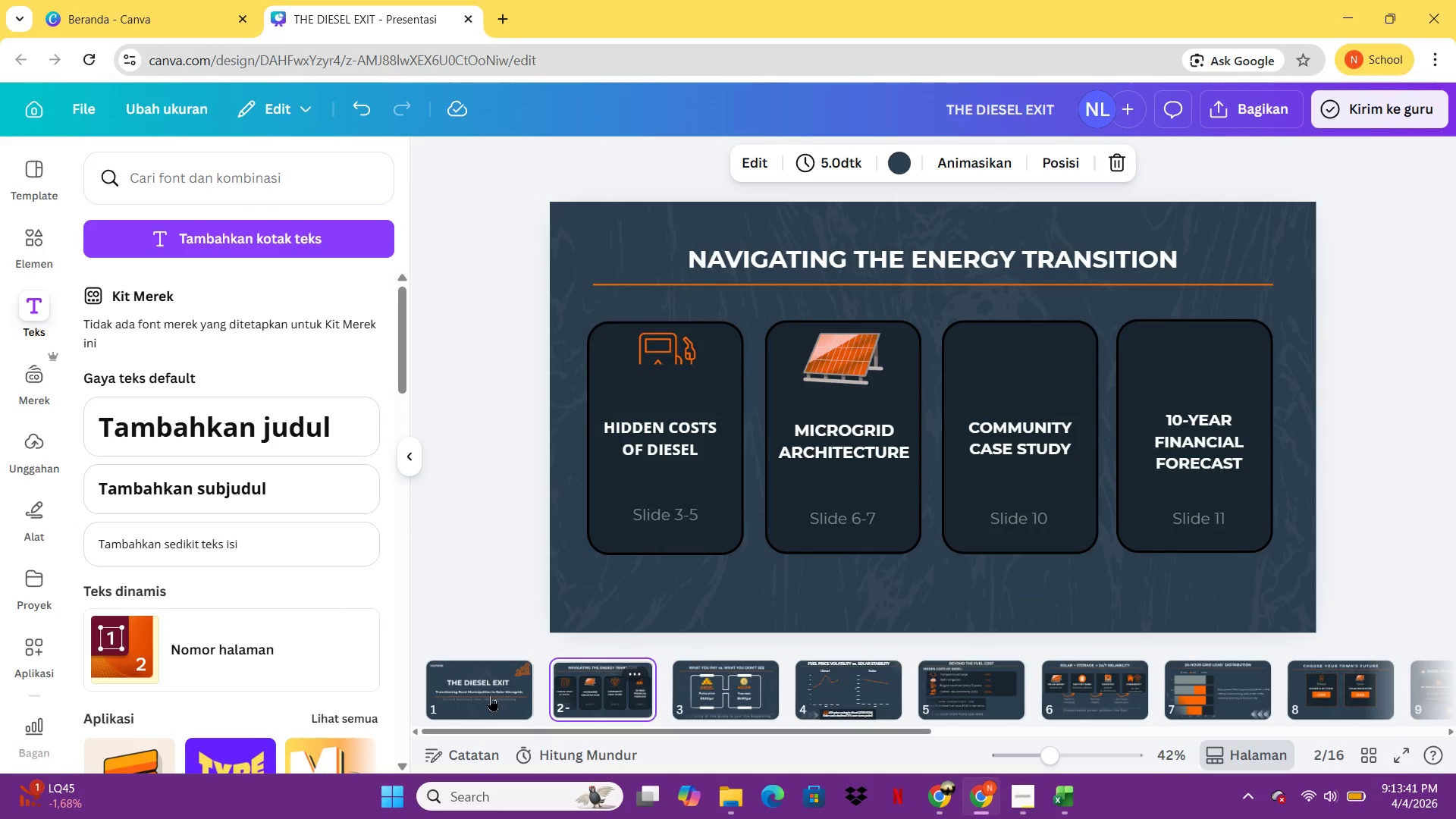 
left_click([491, 695])
 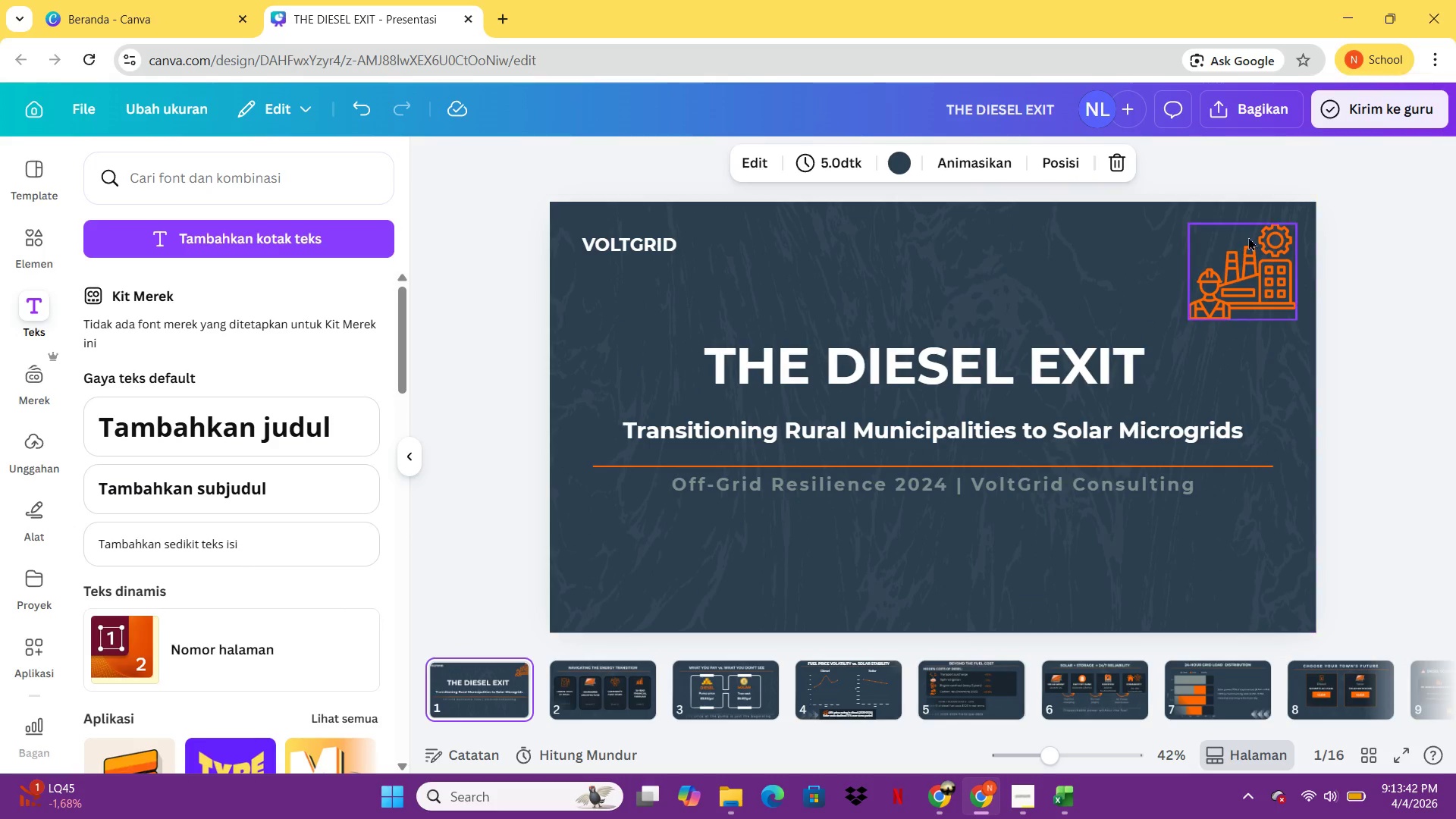 
left_click([1248, 243])
 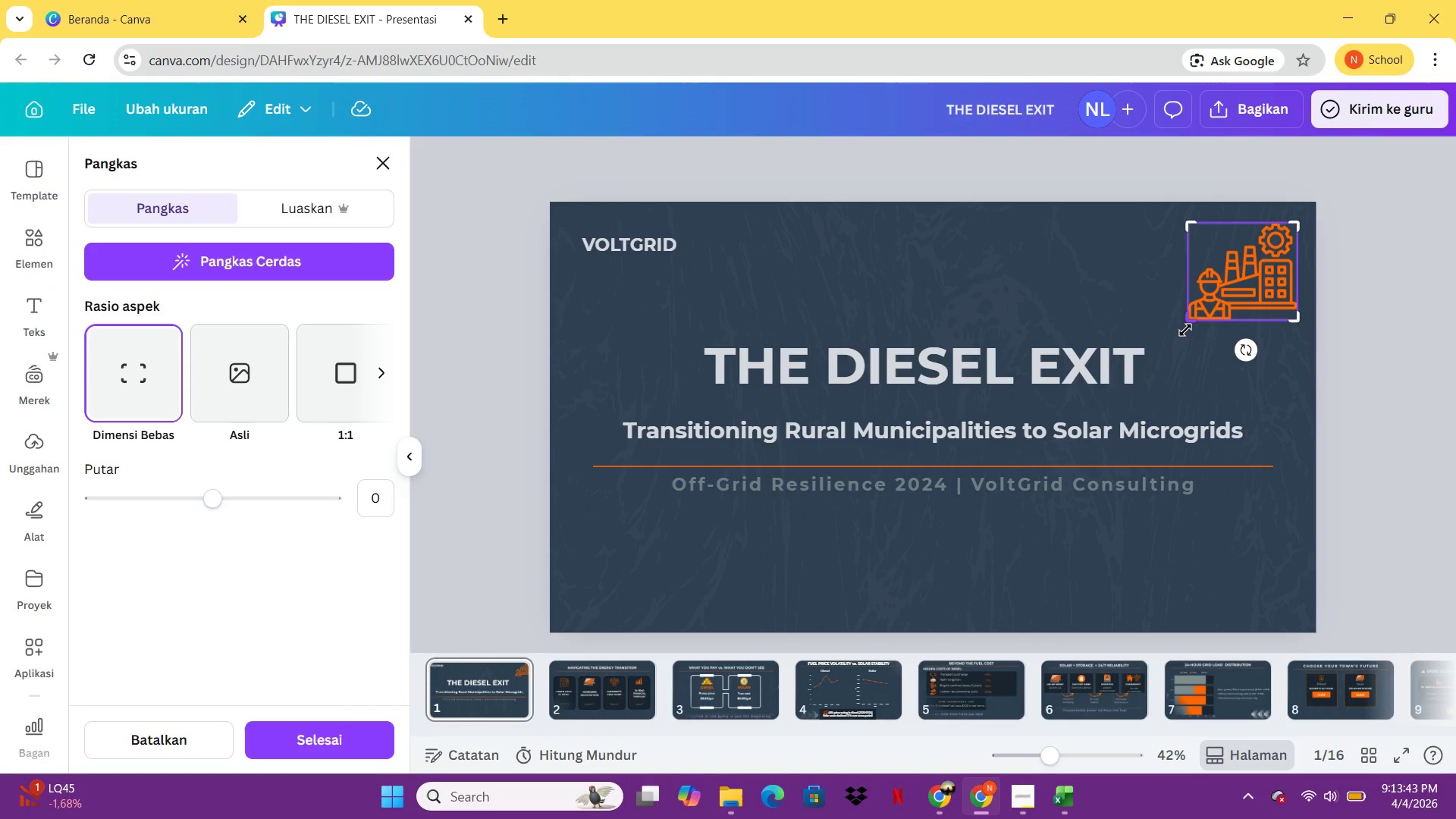 
double_click([1248, 243])
 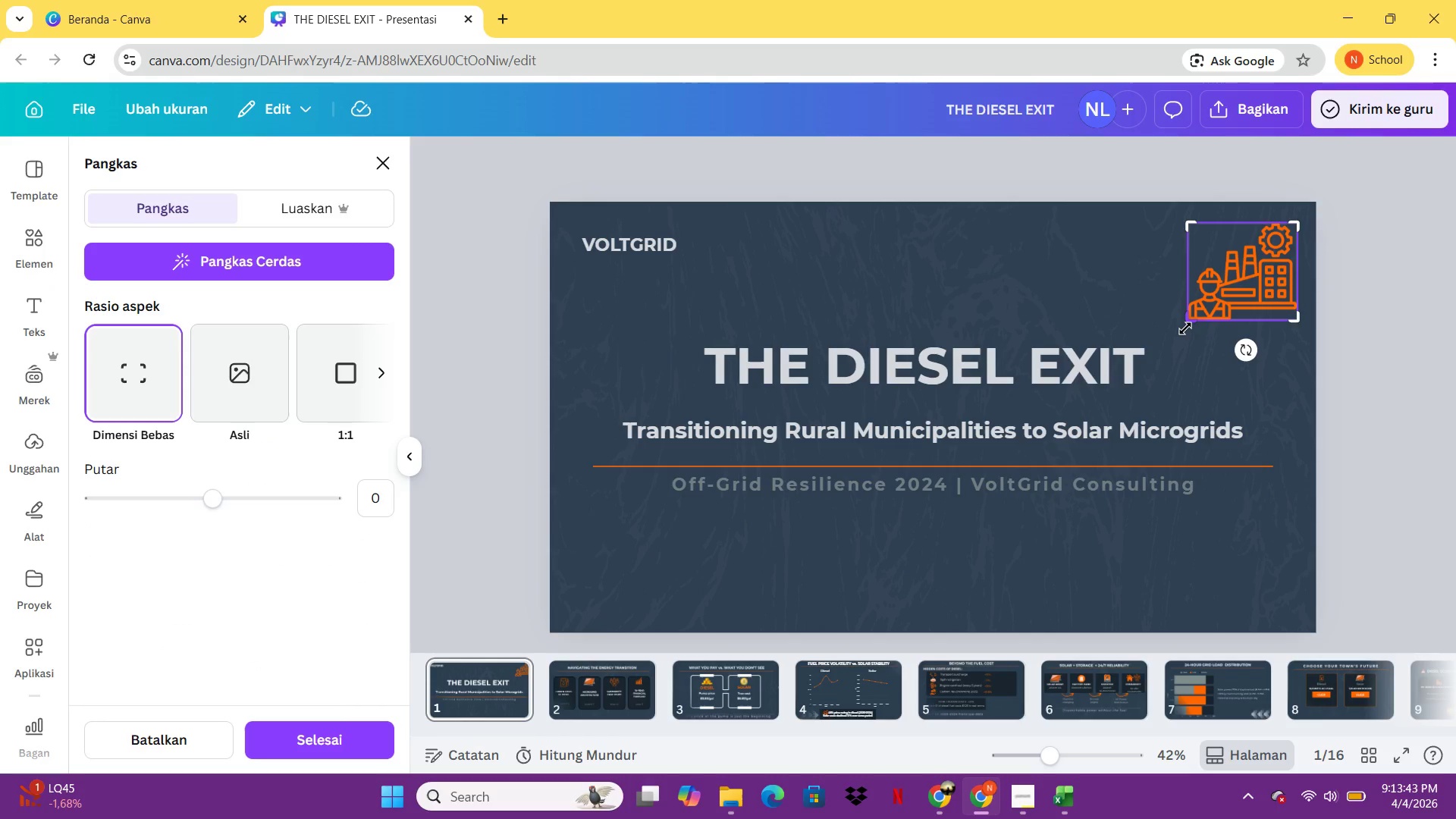 
left_click_drag(start_coordinate=[1190, 325], to_coordinate=[1214, 290])
 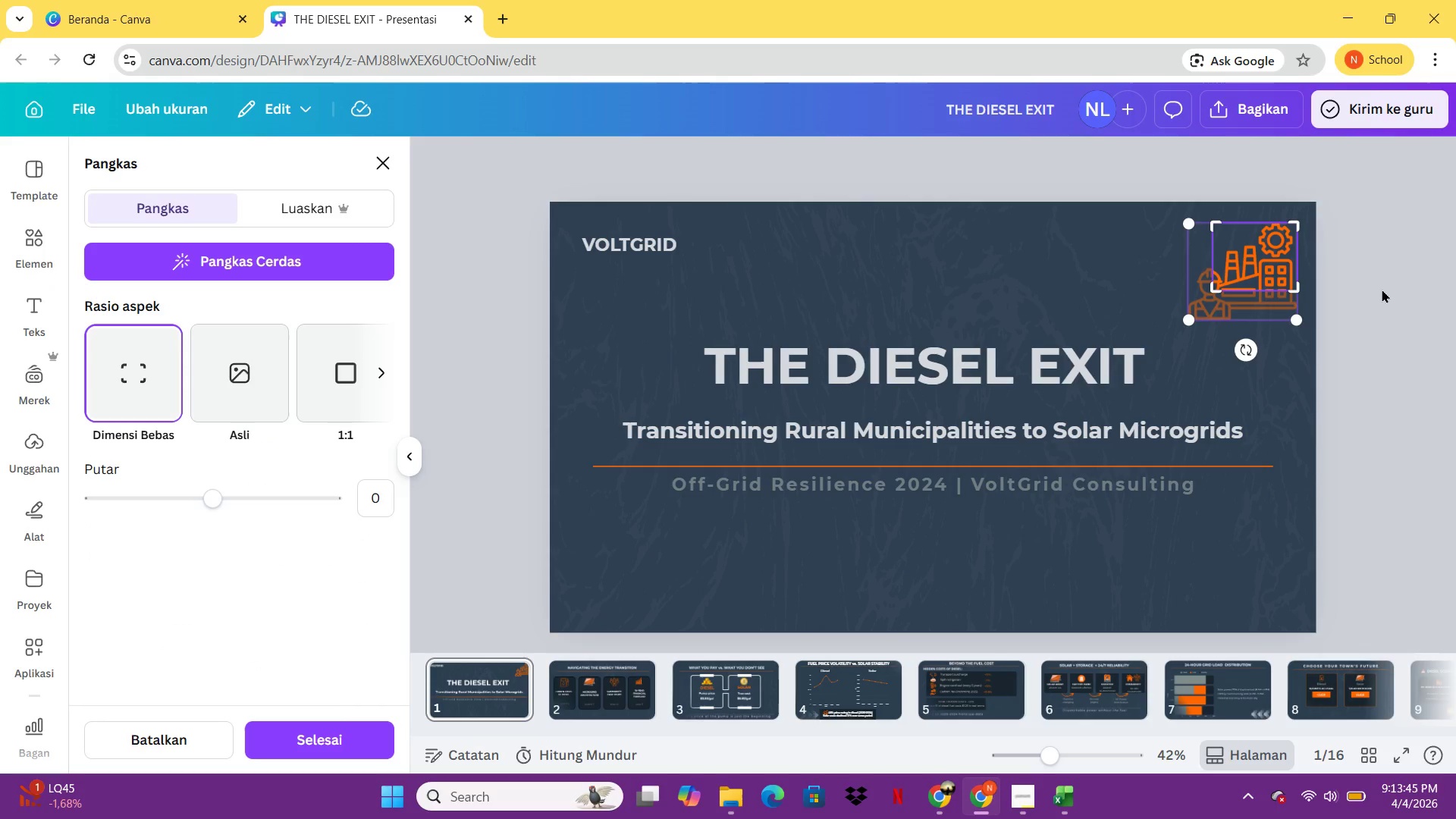 
left_click([1214, 290])
 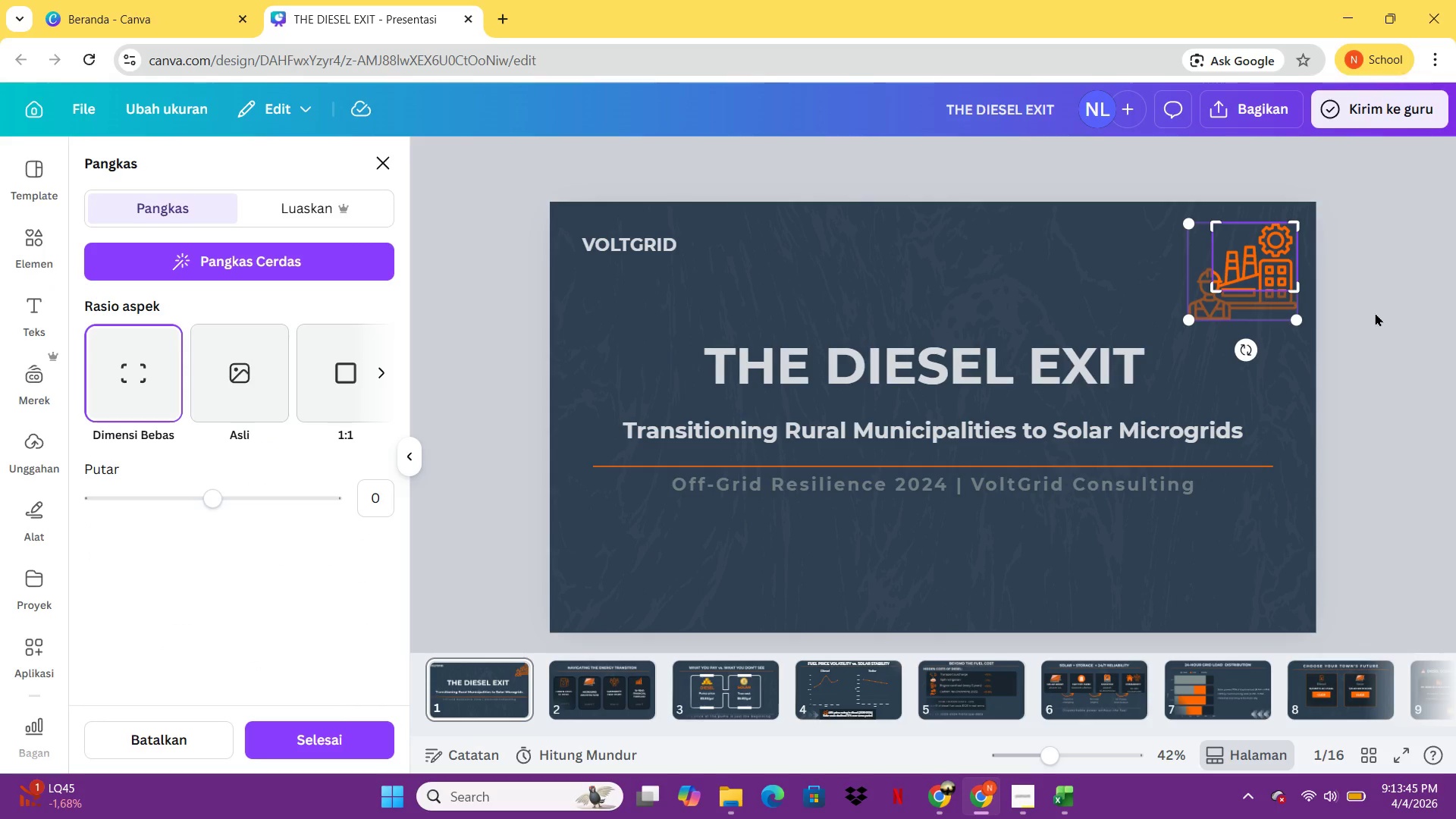 
key(Control+Z)
 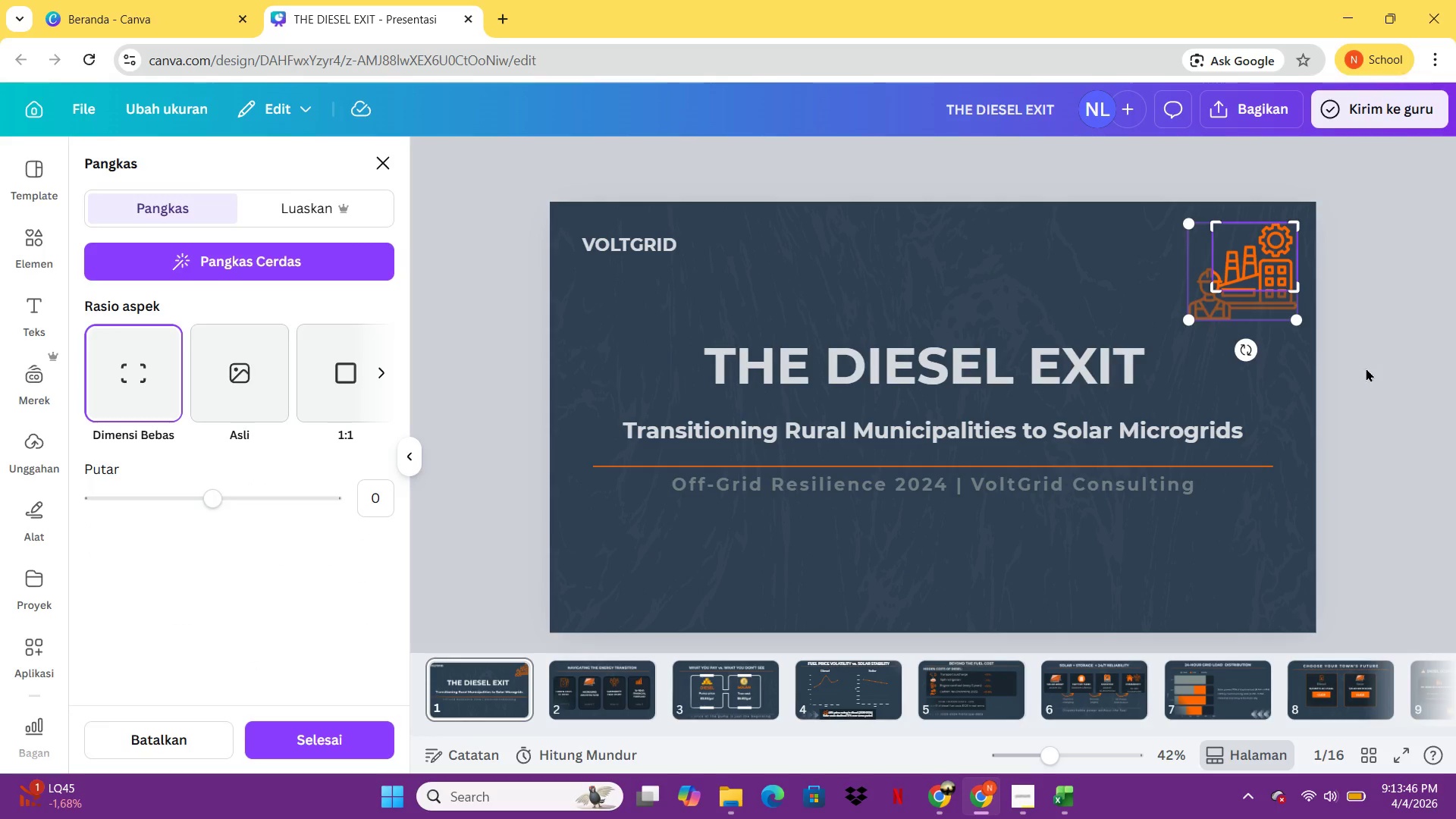 
double_click([1366, 368])
 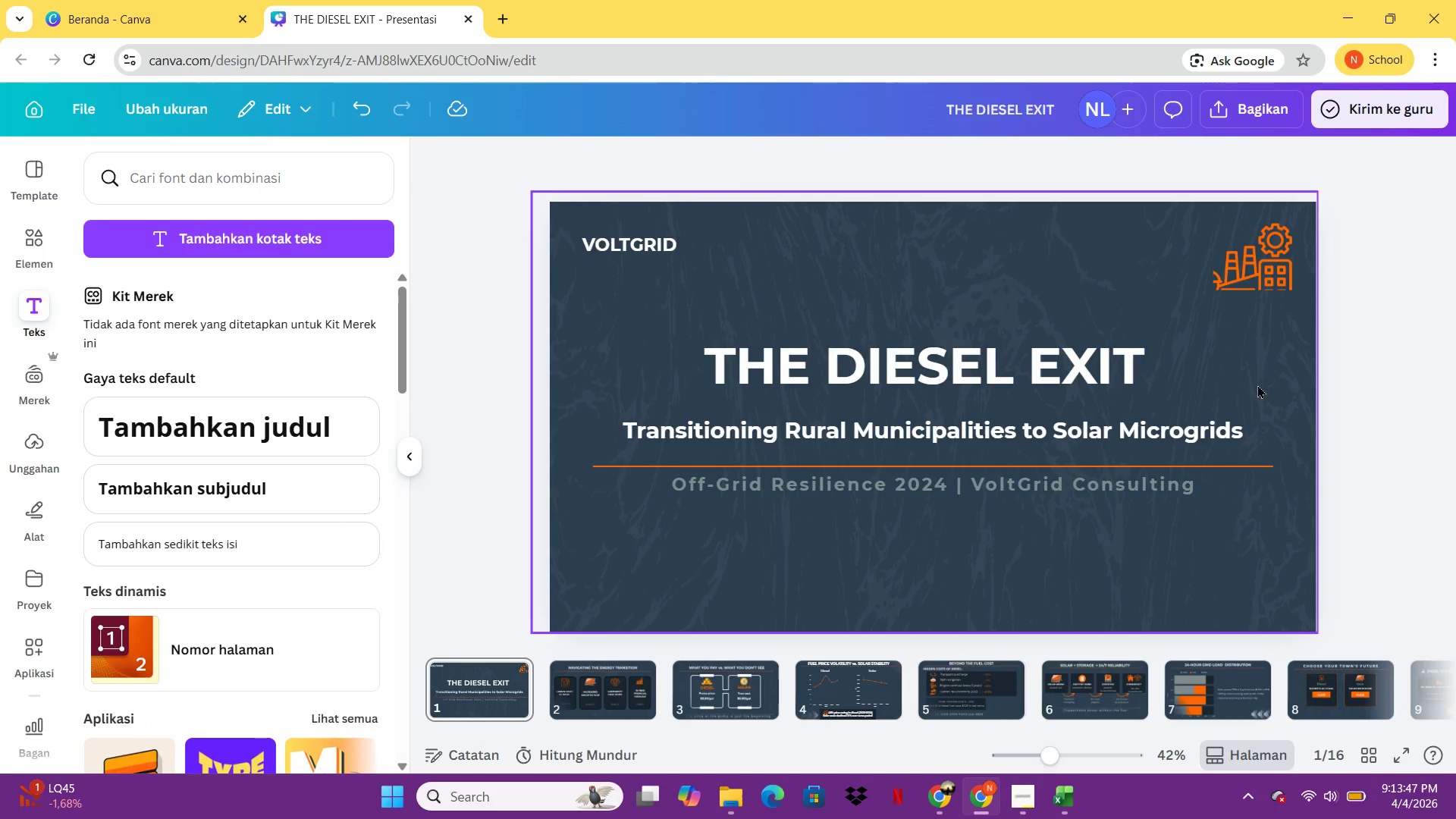 
left_click([1366, 368])
 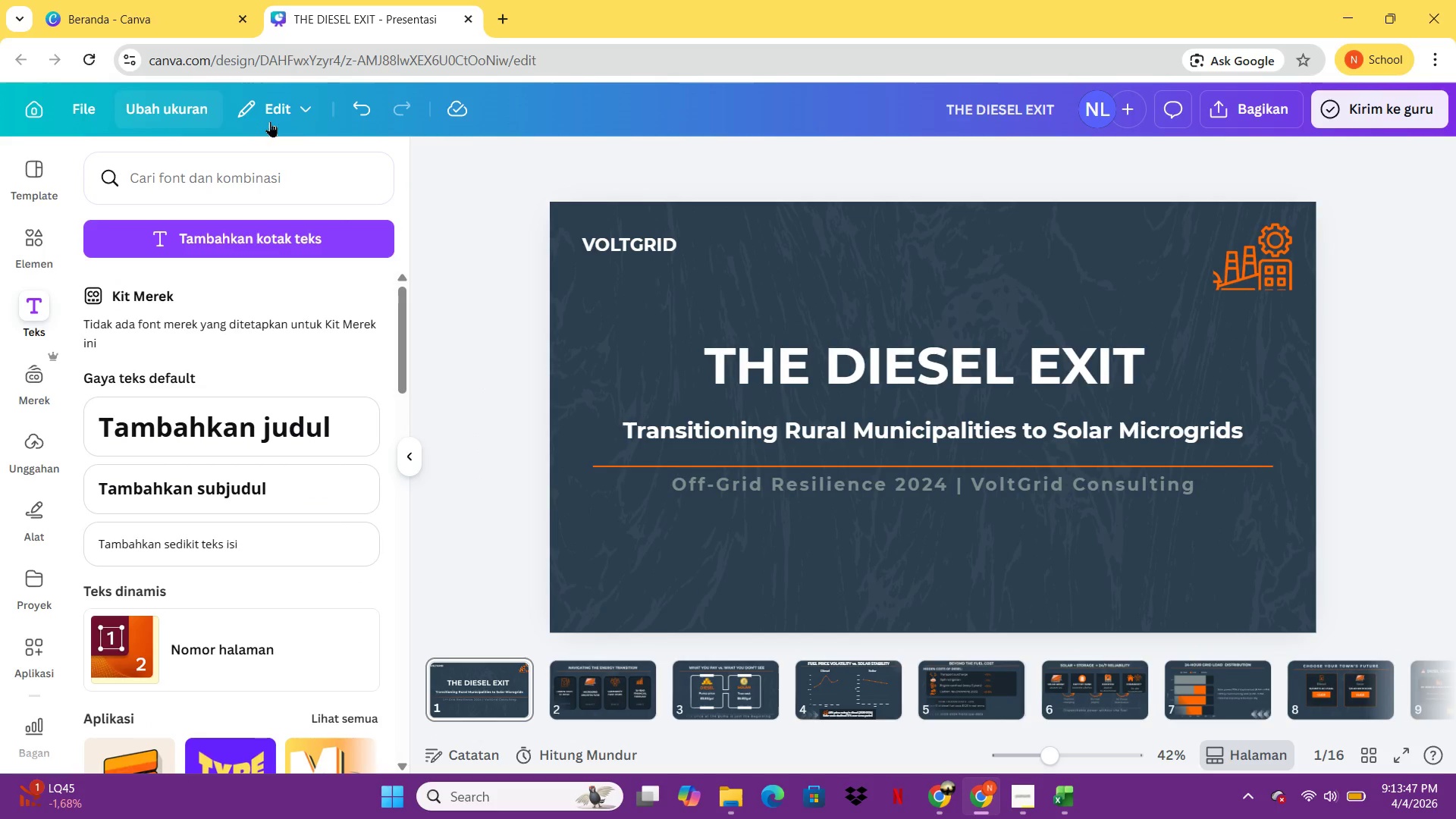 
left_click([359, 105])
 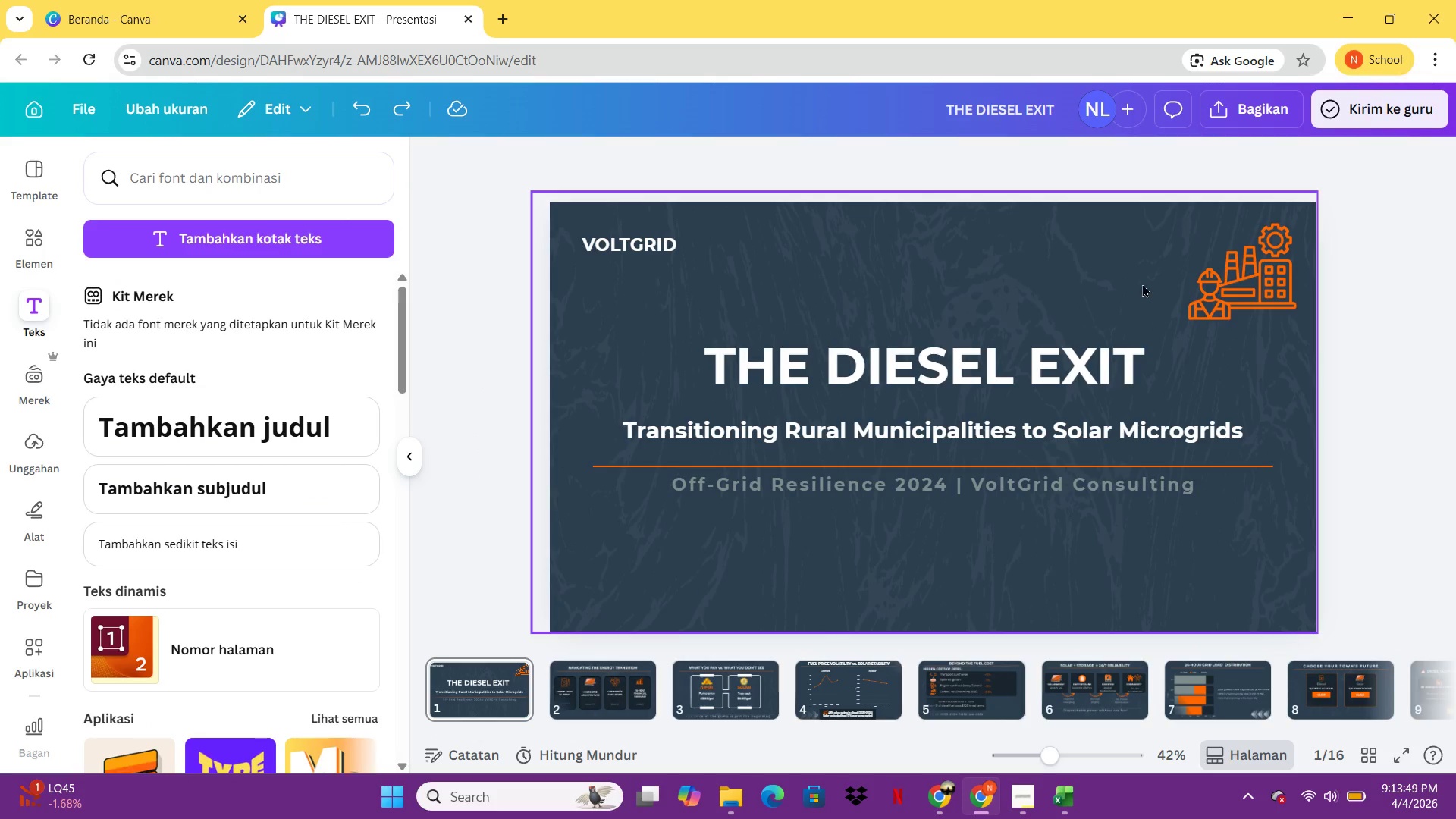 
left_click([1261, 275])
 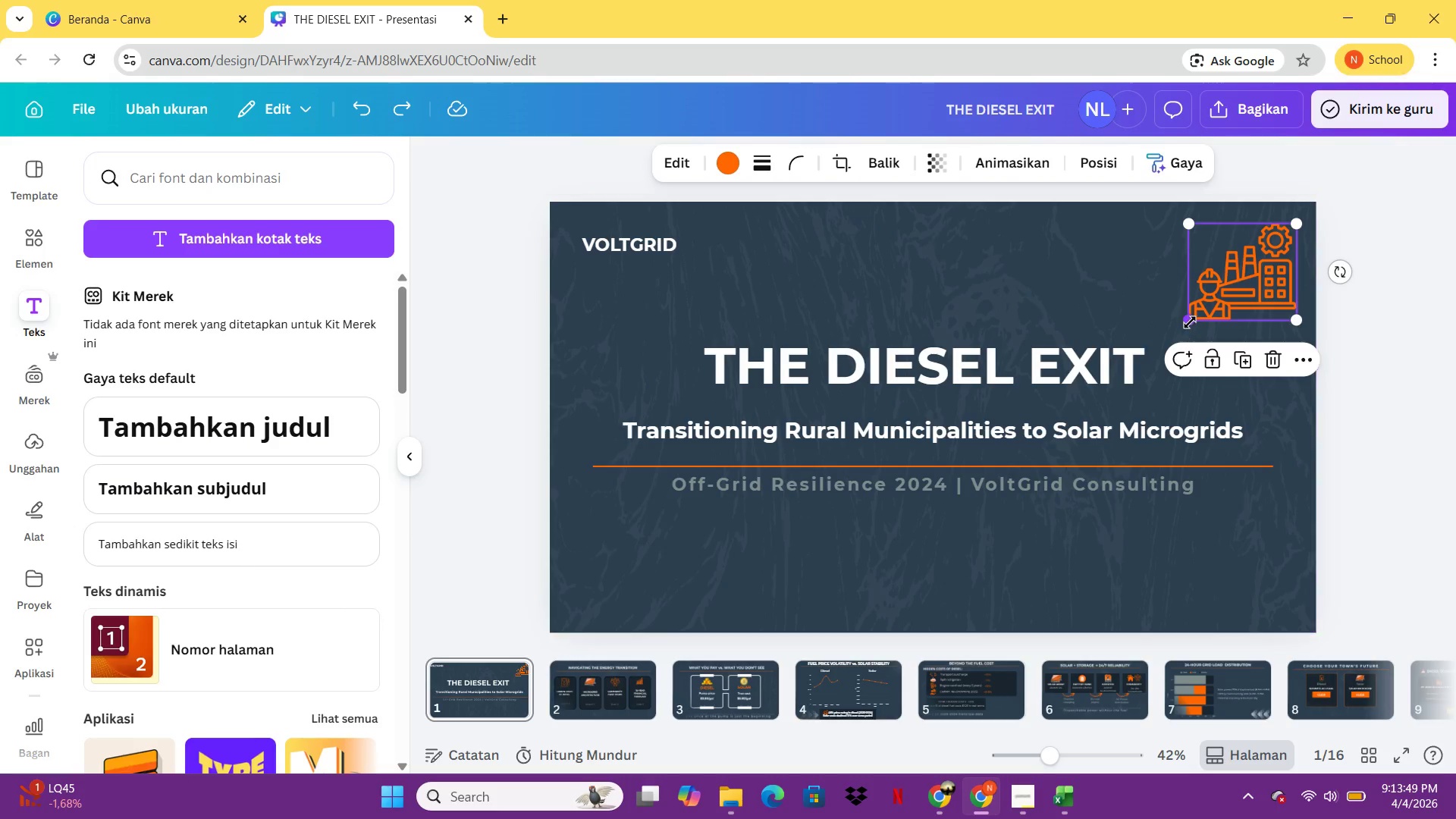 
left_click_drag(start_coordinate=[1190, 322], to_coordinate=[1221, 291])
 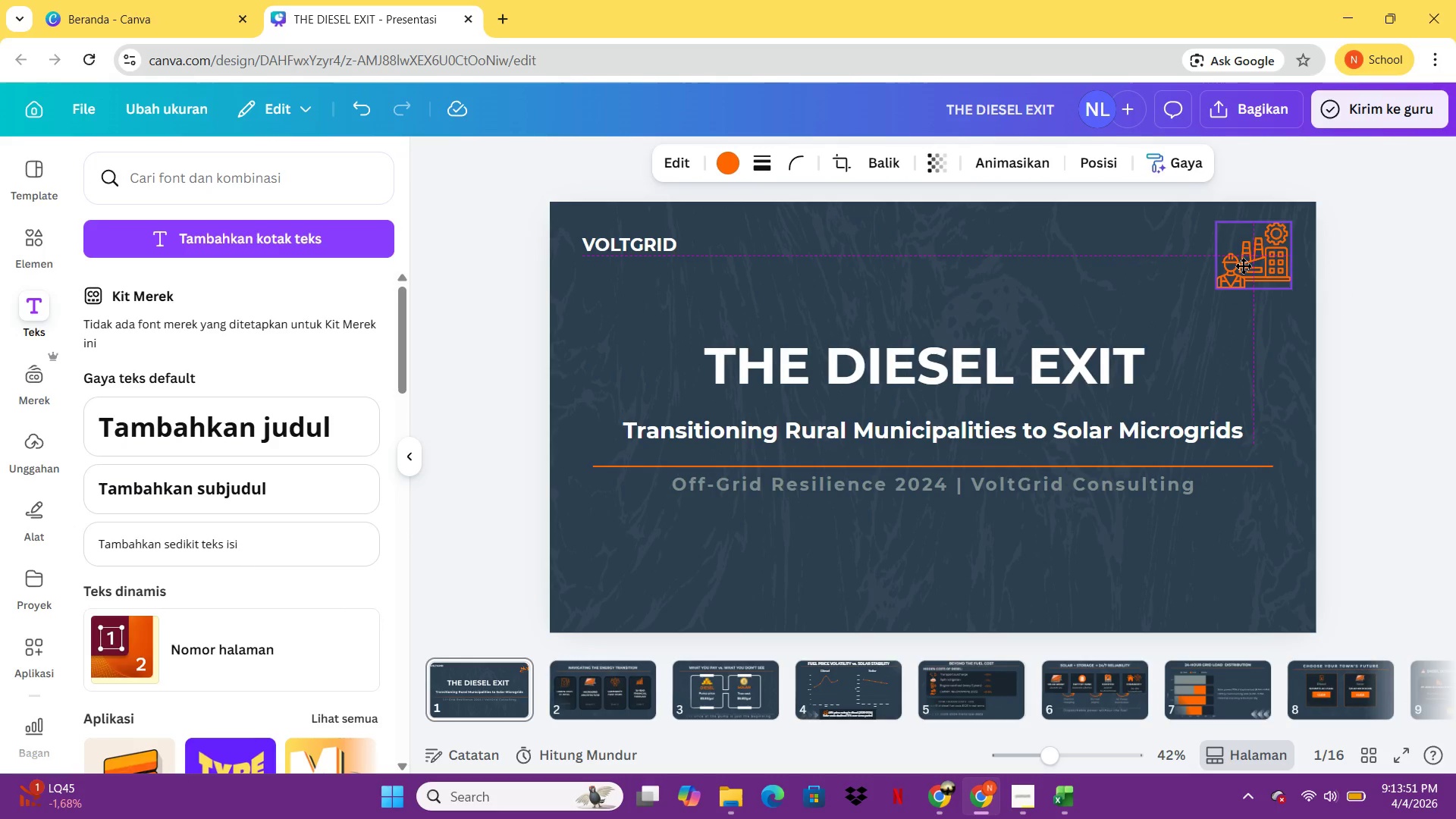 
left_click([1221, 291])
 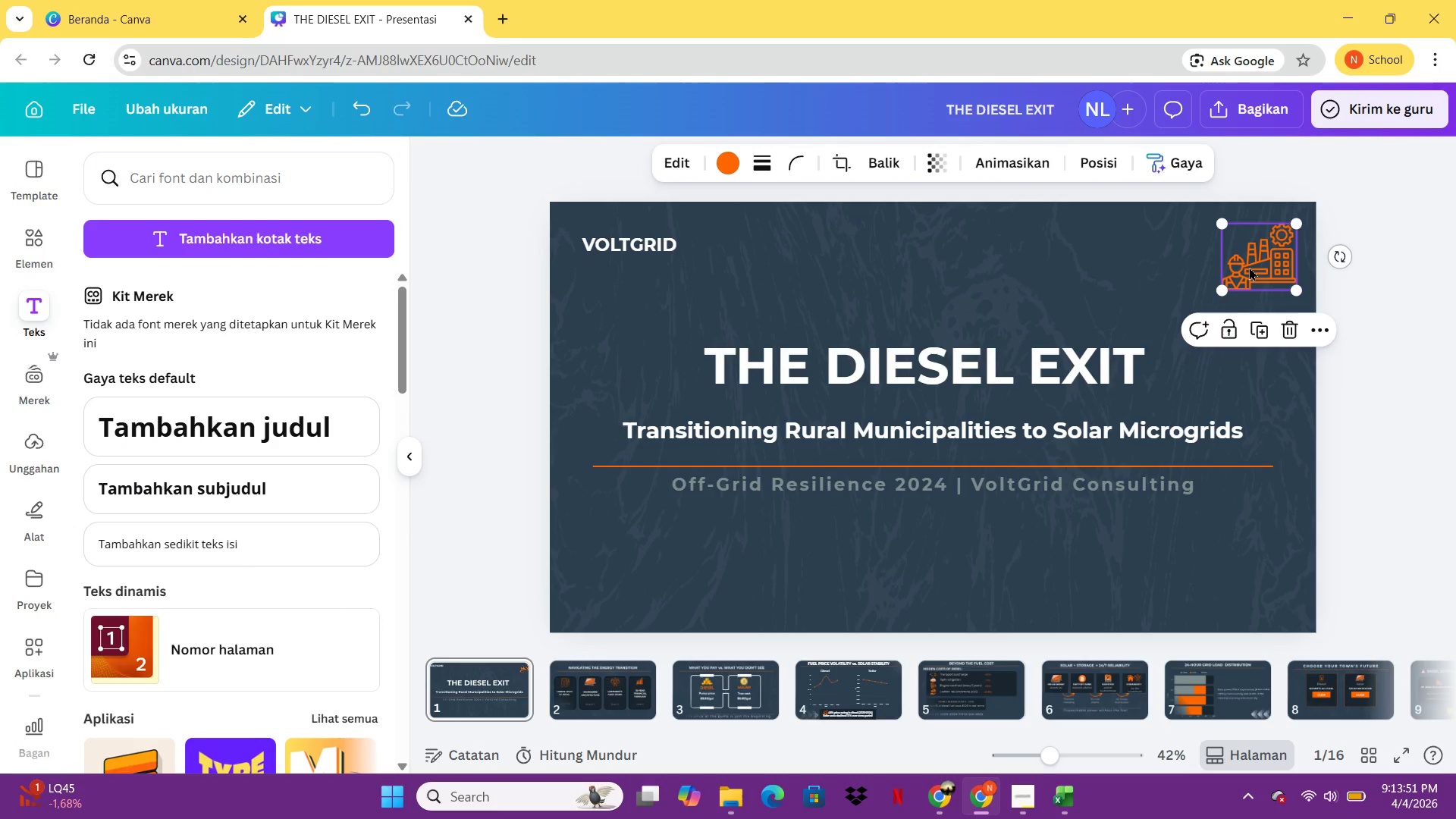 
left_click_drag(start_coordinate=[1249, 267], to_coordinate=[1243, 265])
 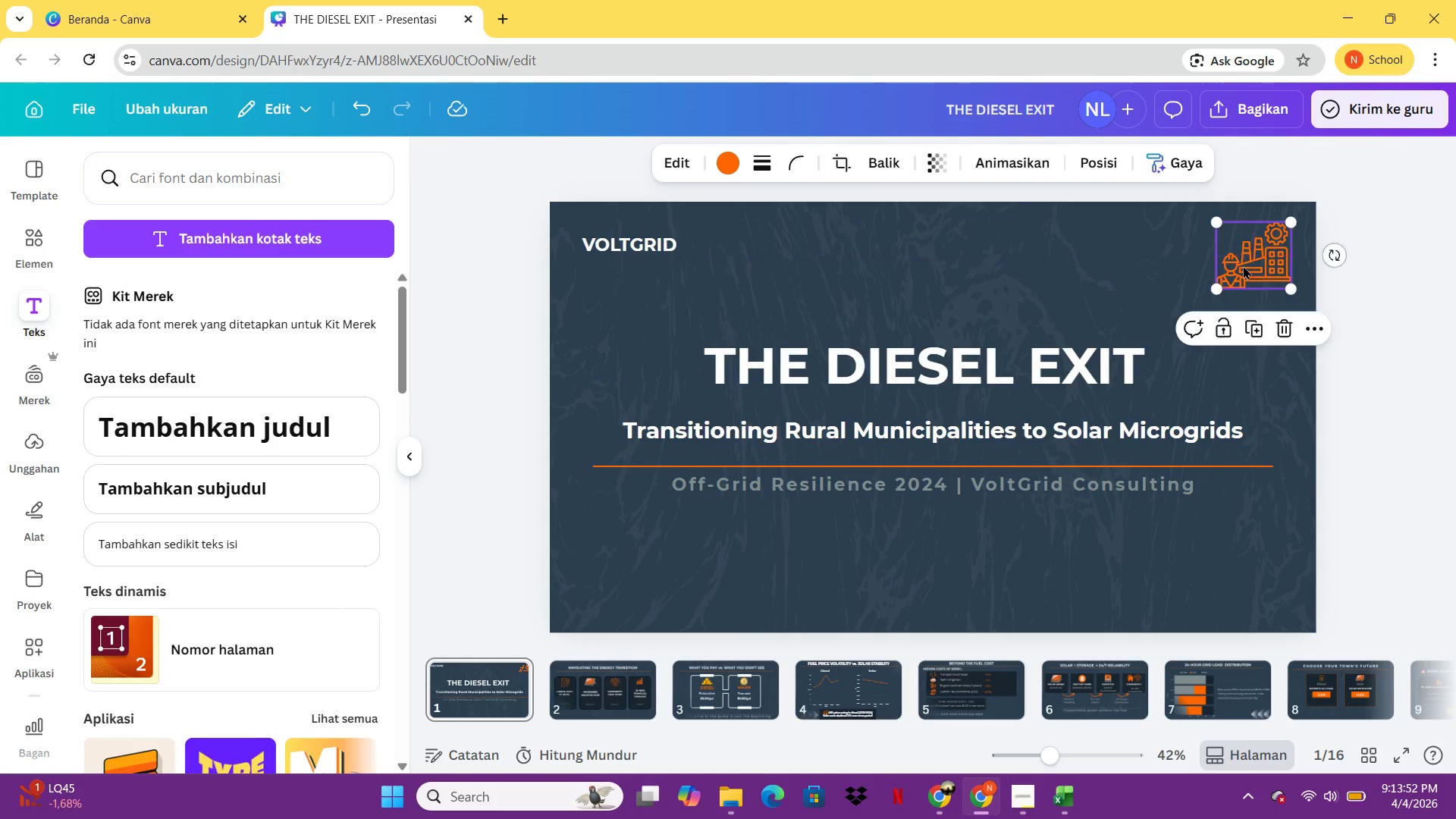 
left_click([1243, 265])
 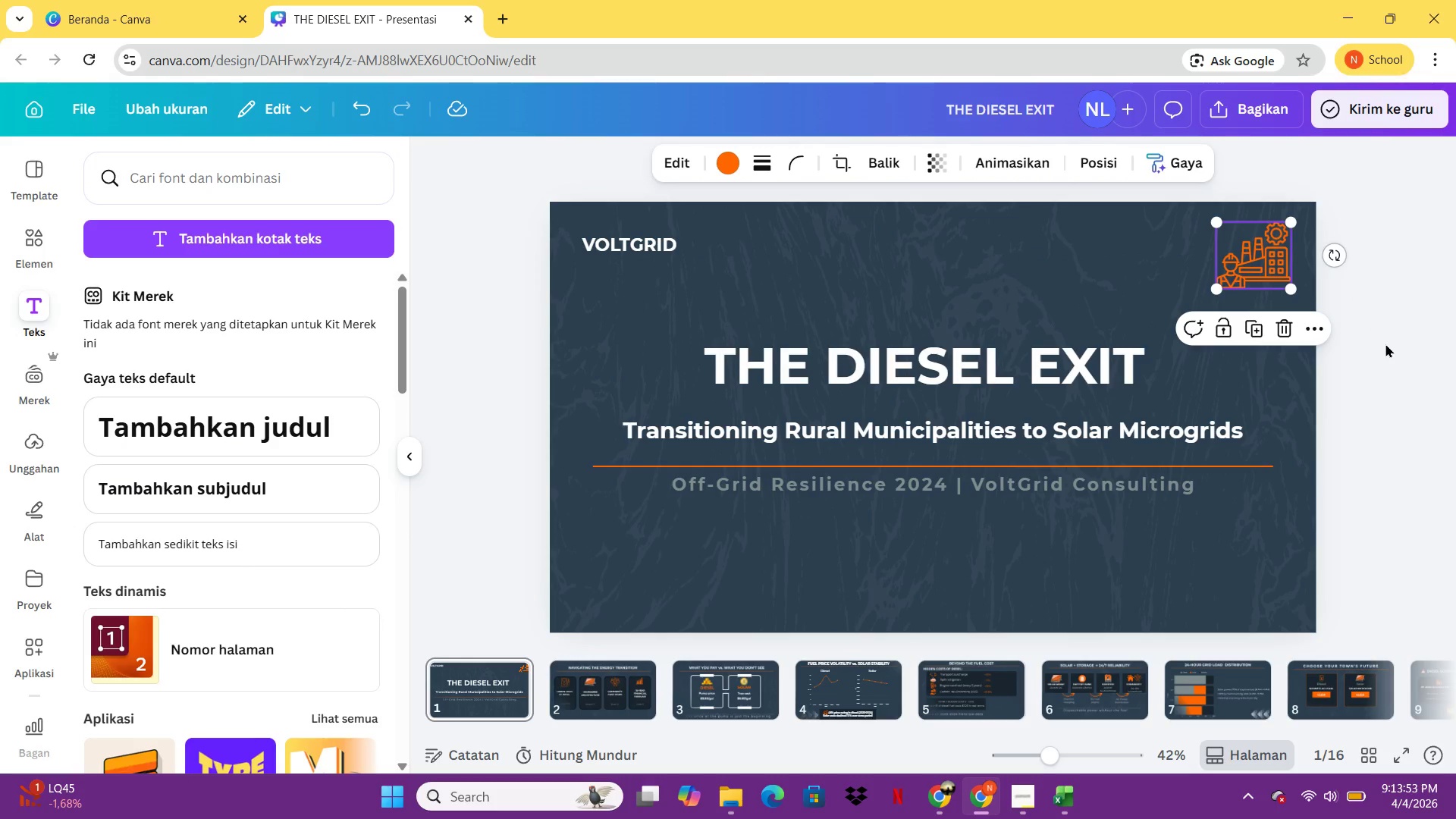 
double_click([1385, 344])
 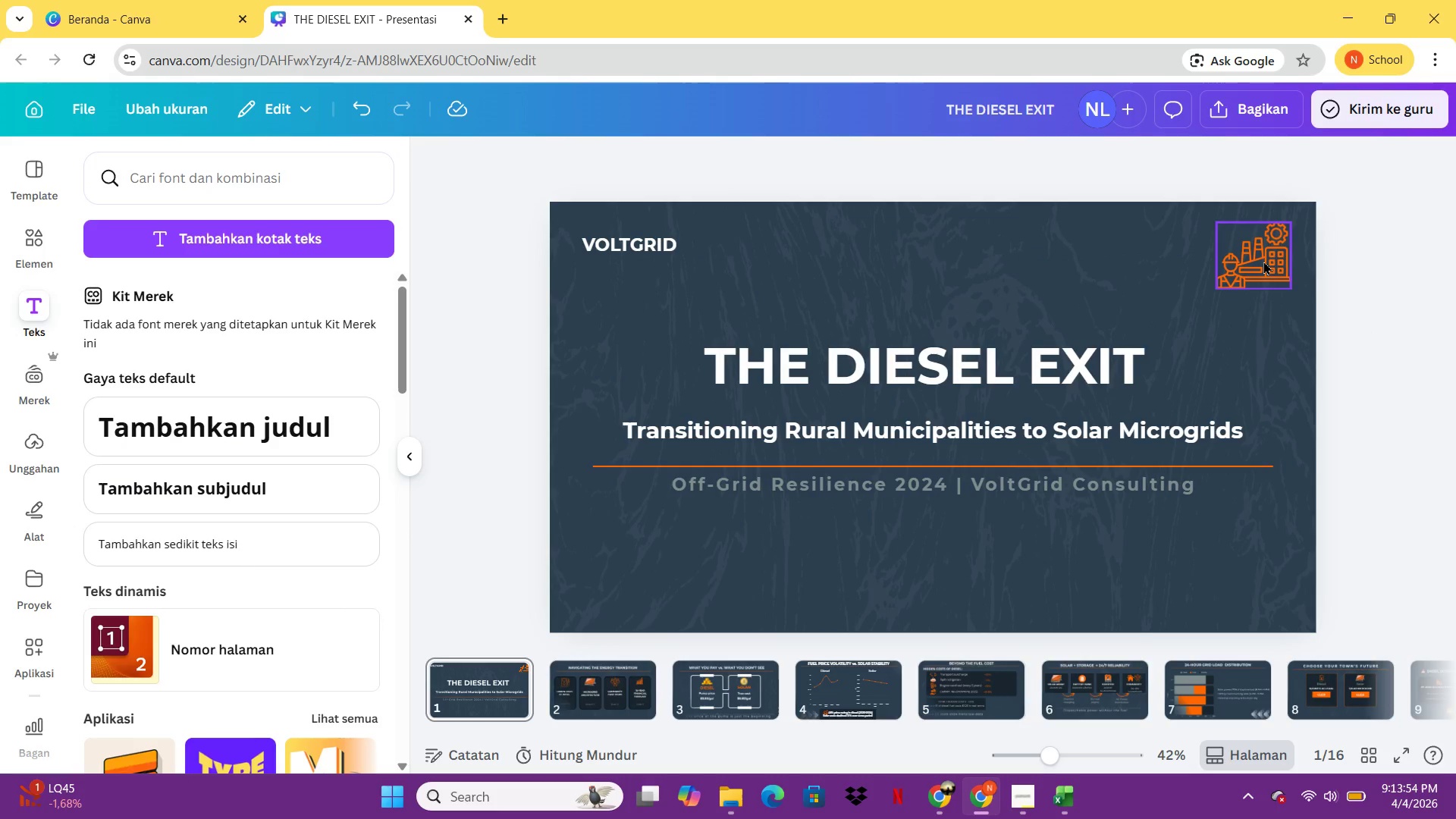 
left_click_drag(start_coordinate=[1263, 261], to_coordinate=[1262, 271])
 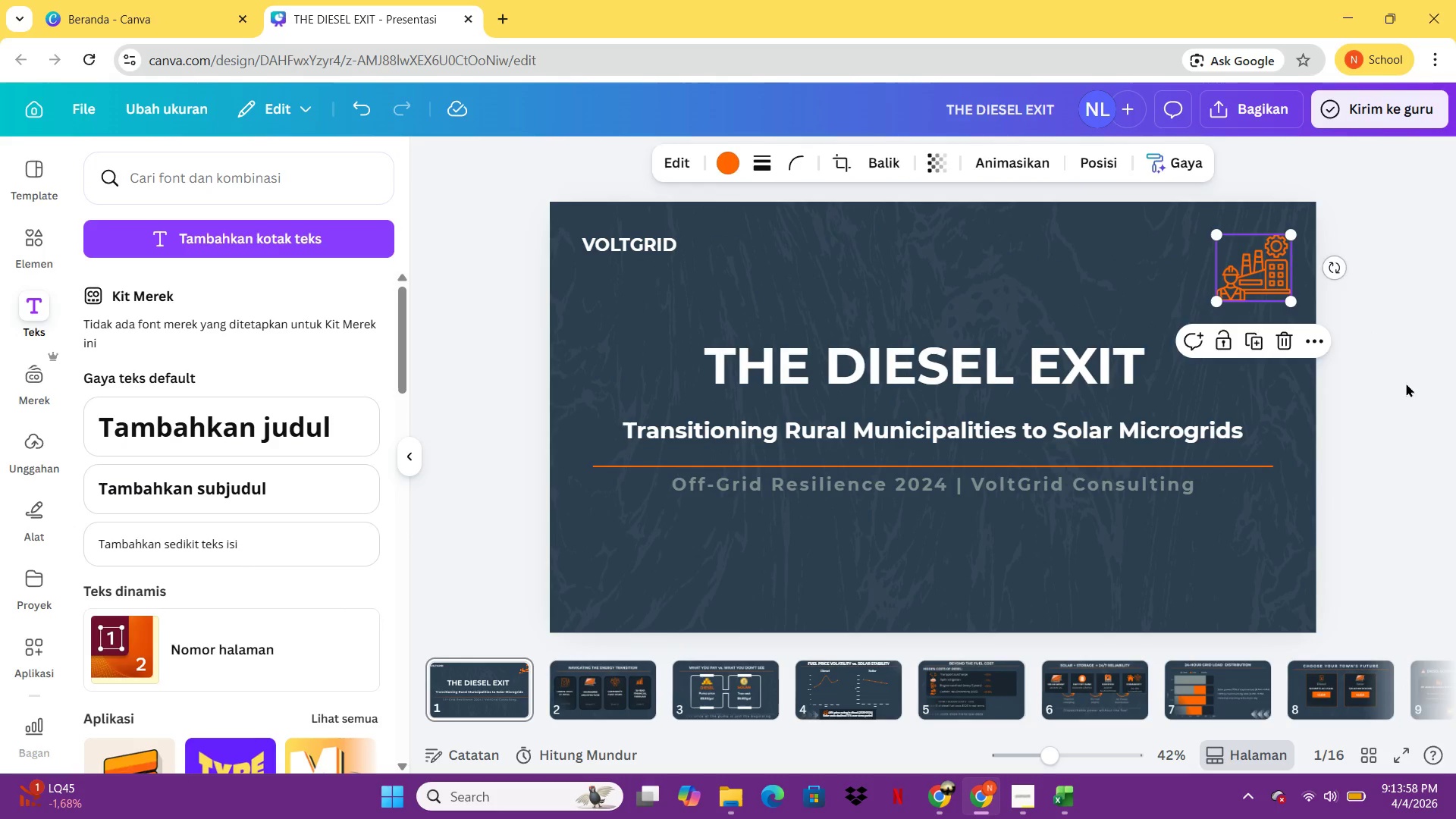 
double_click([1406, 383])
 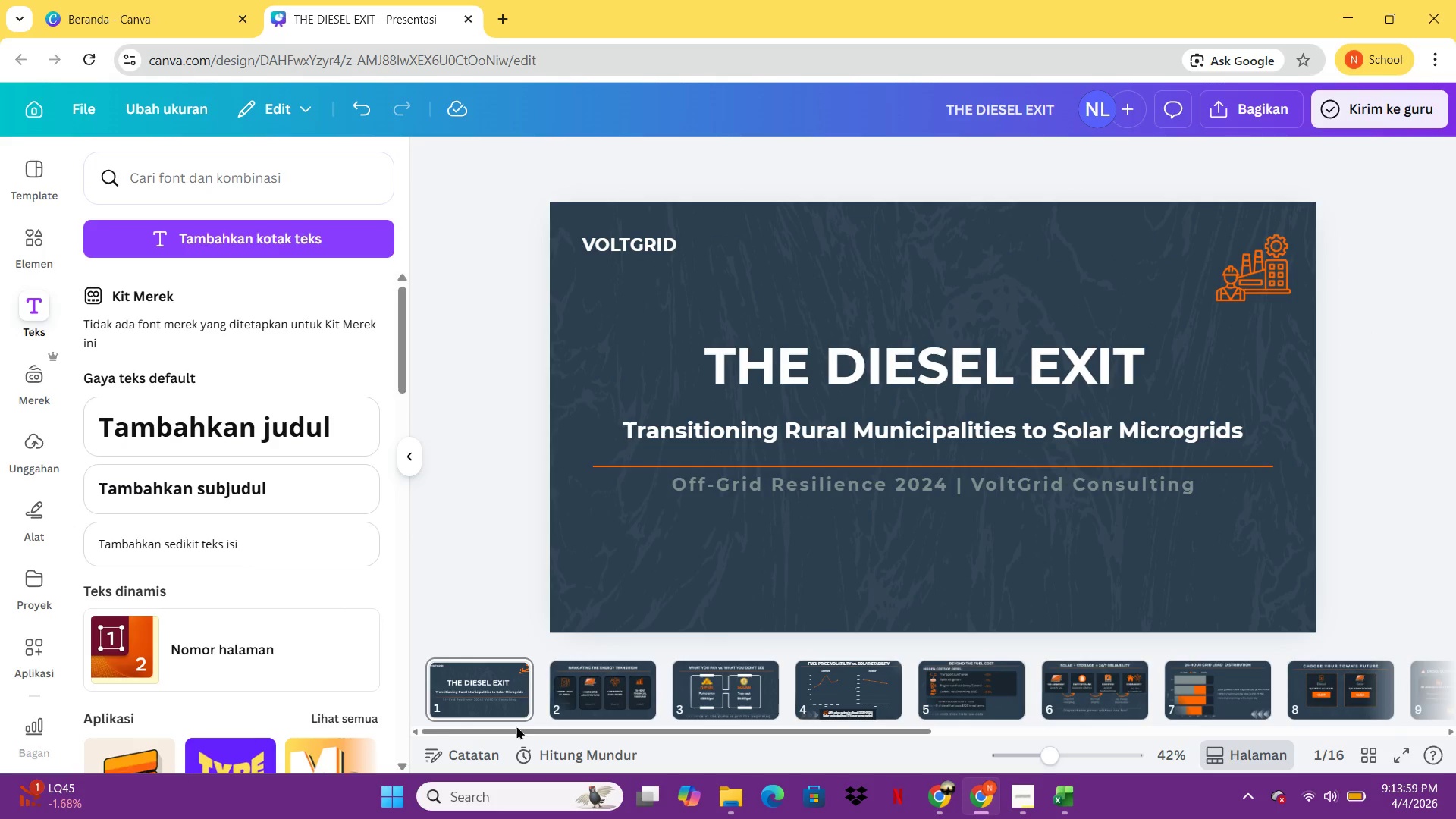 
double_click([594, 687])
 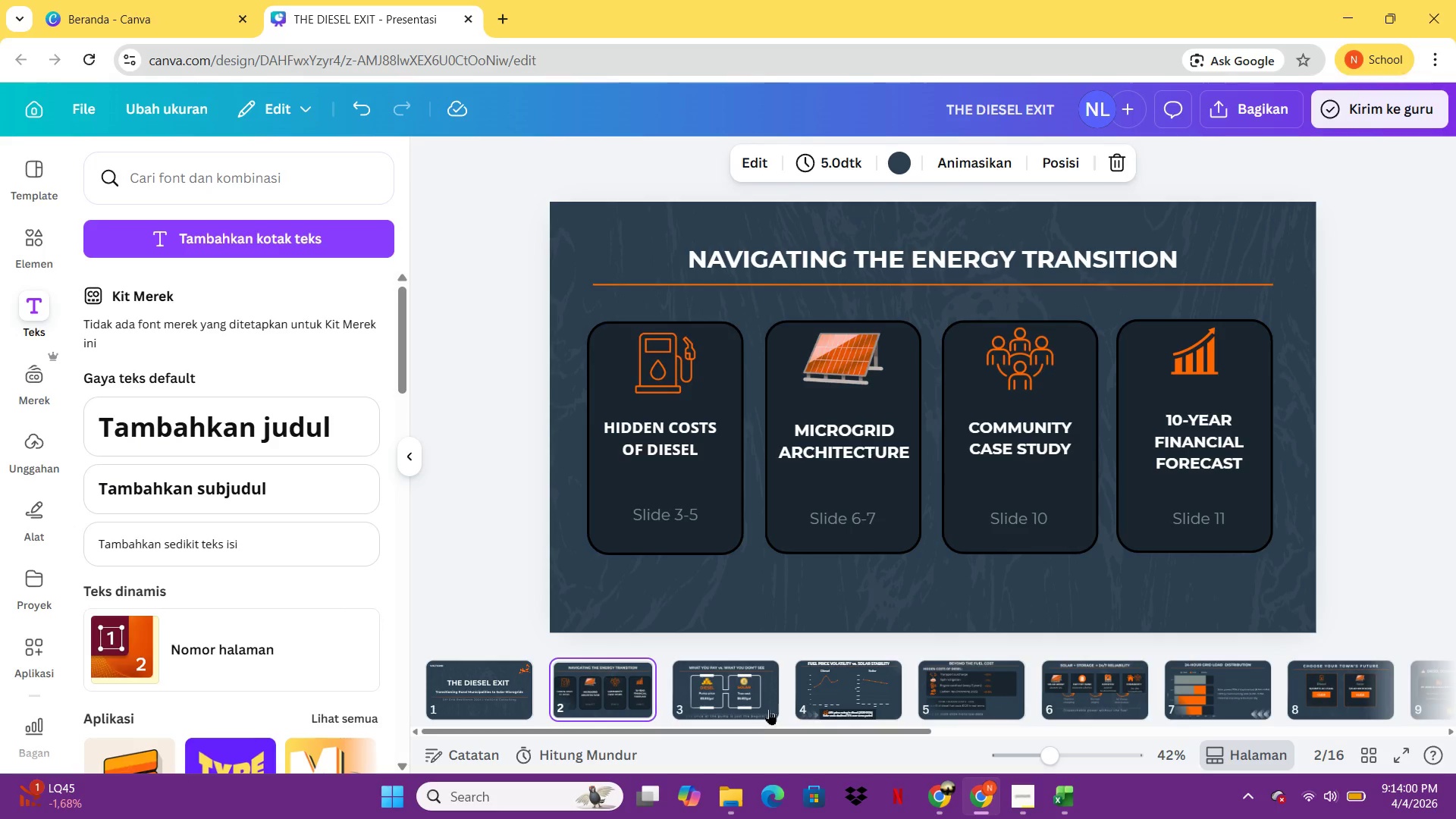 
double_click([755, 699])
 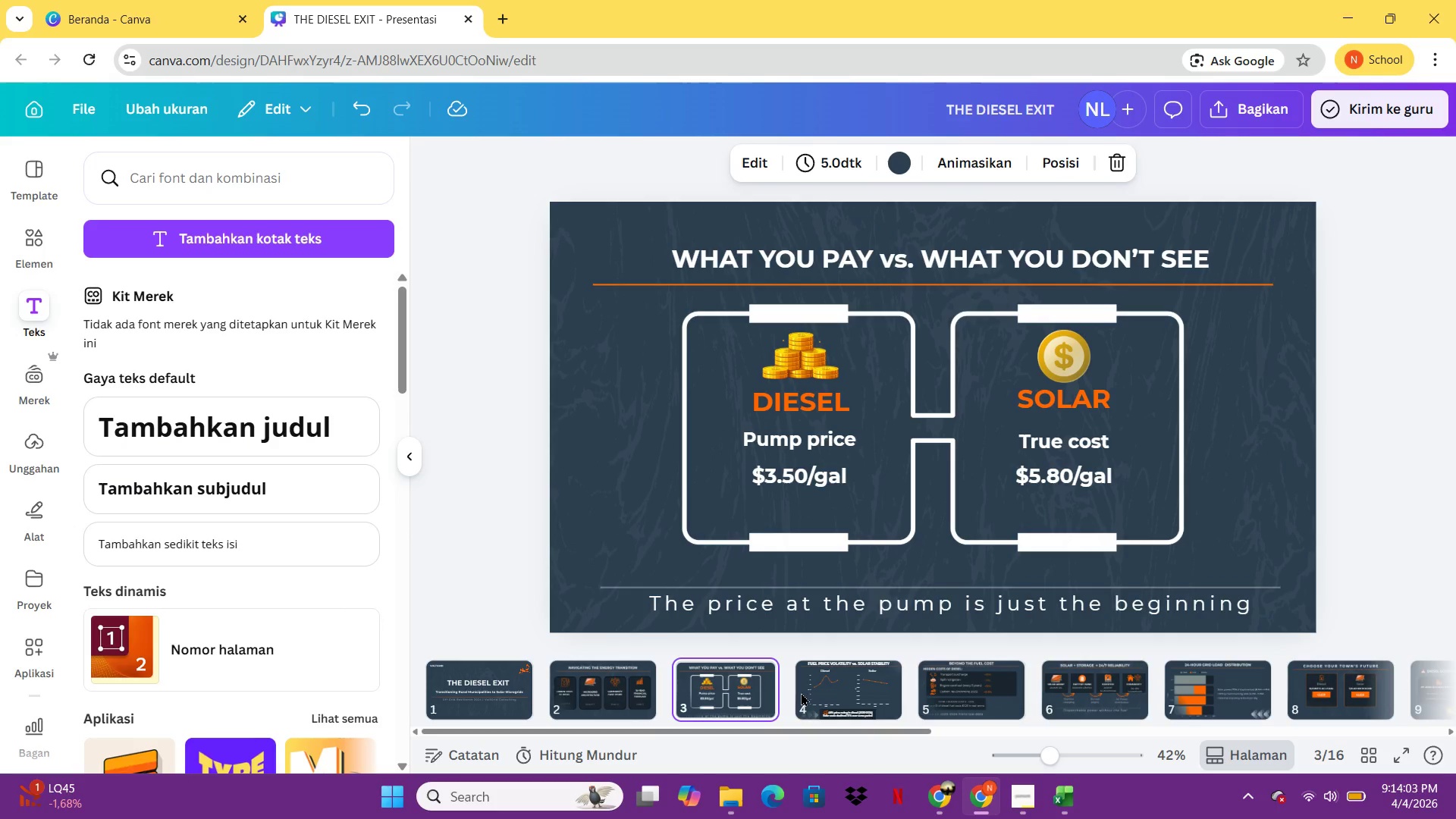 
double_click([855, 675])
 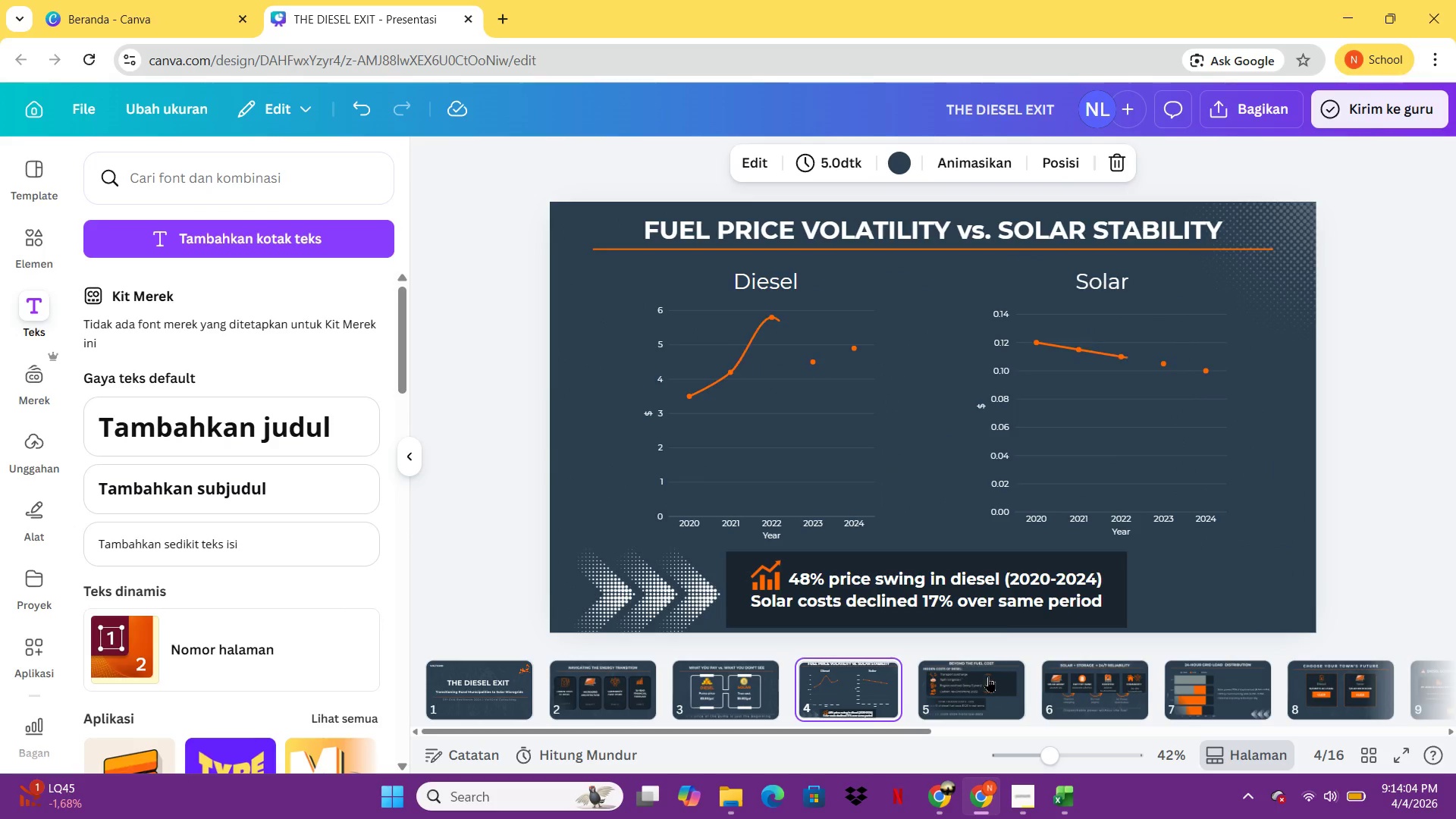 
left_click([991, 678])
 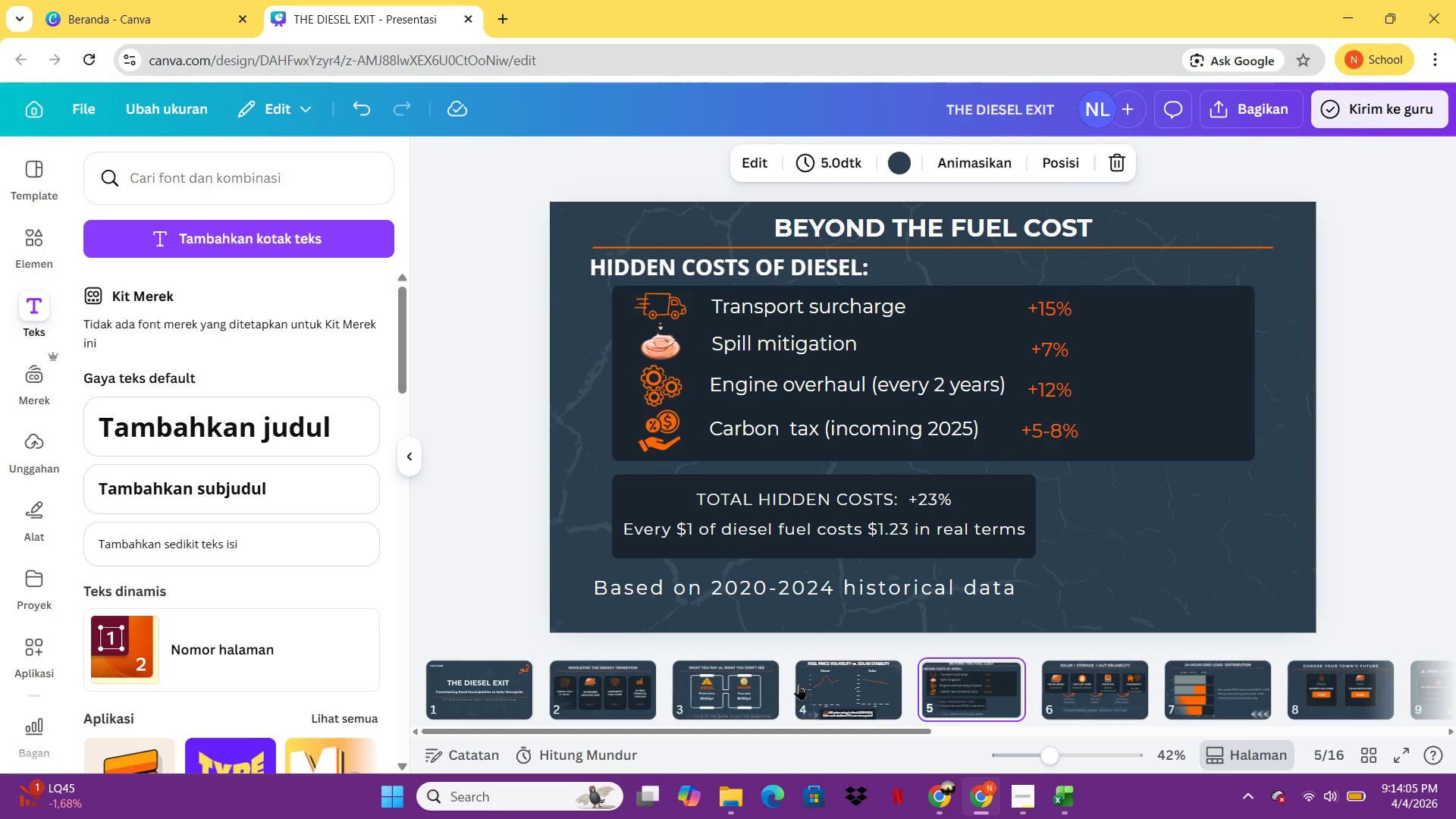 
left_click([686, 682])
 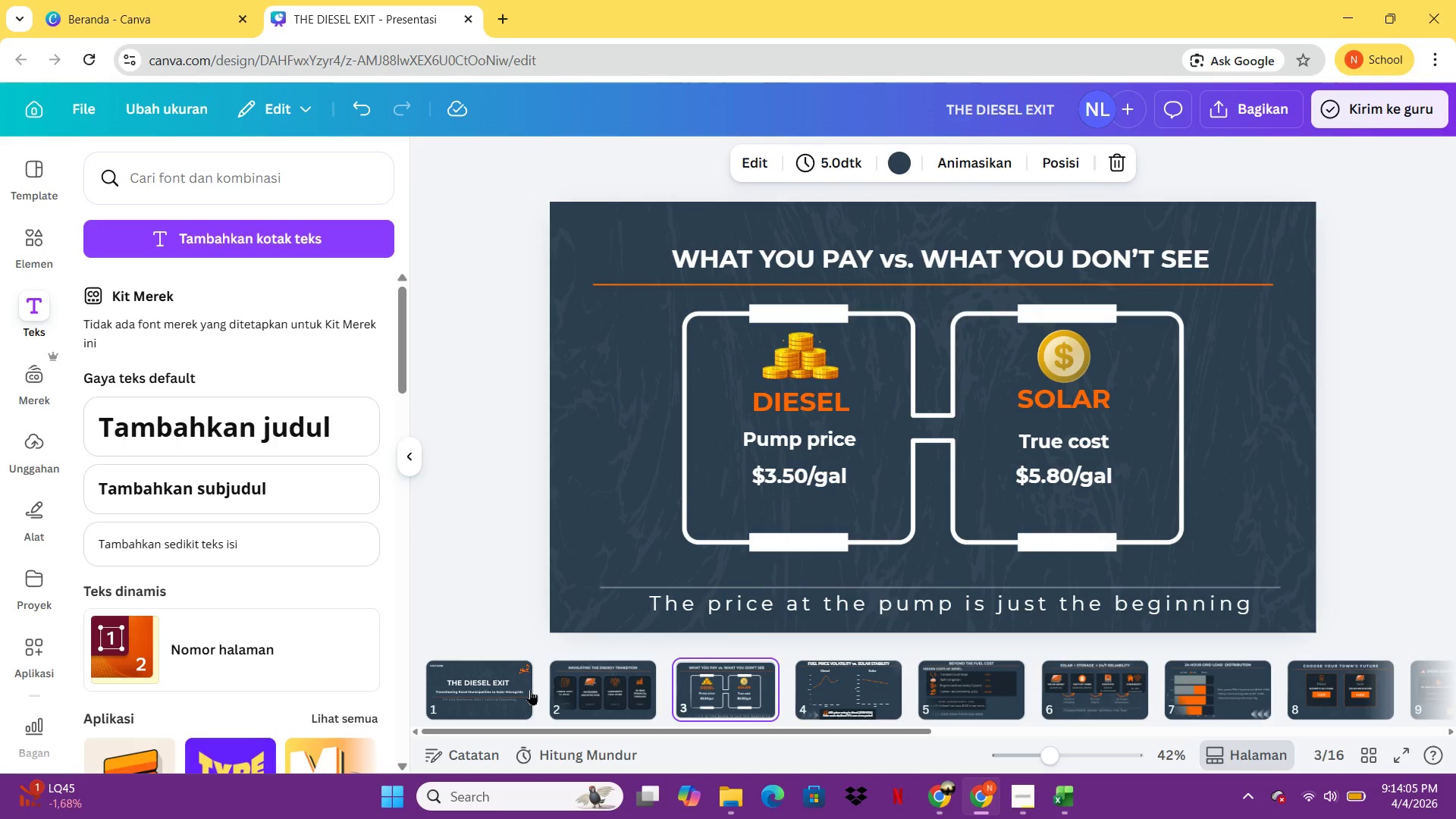 
left_click([529, 690])
 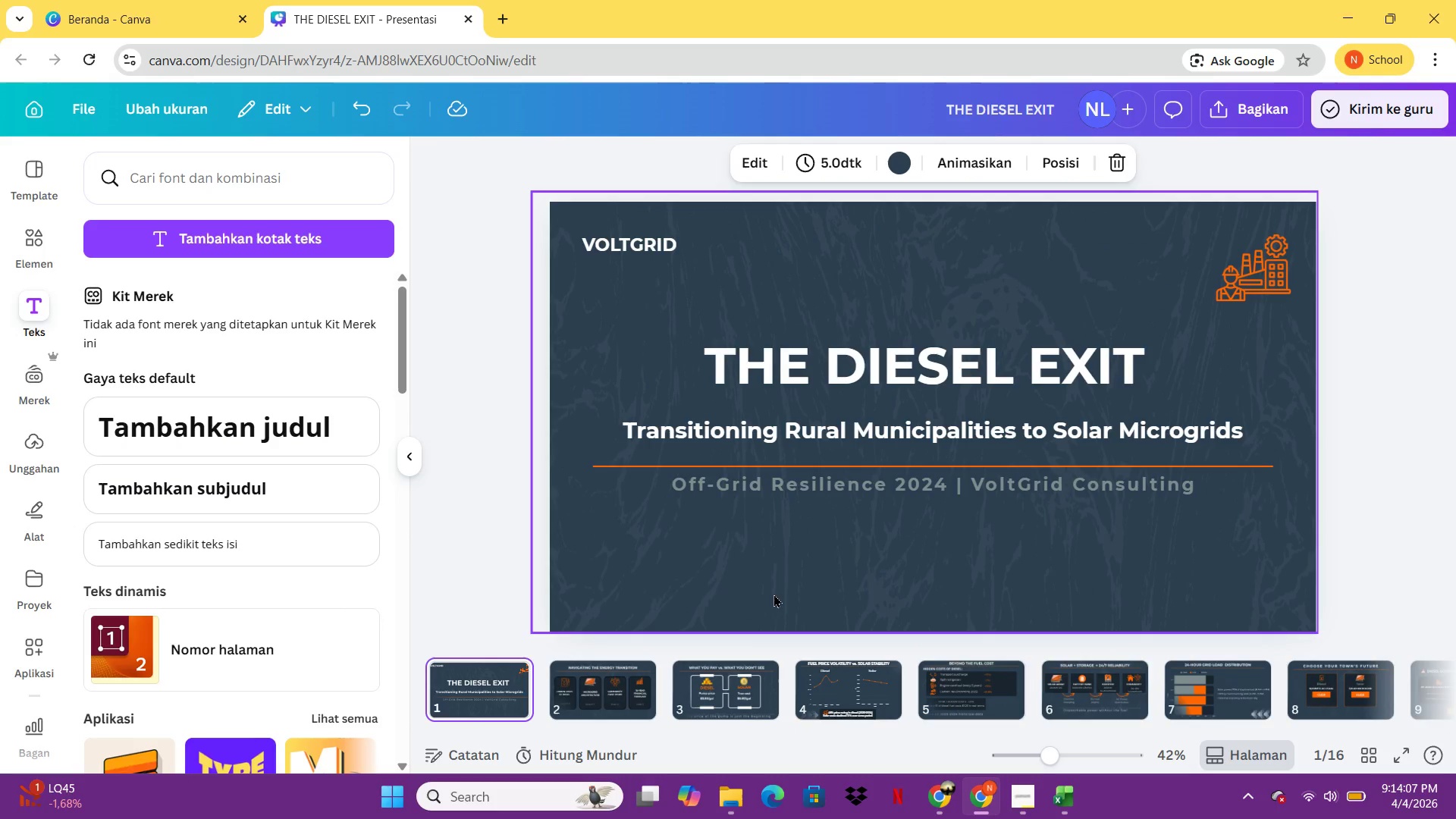 
left_click([601, 676])
 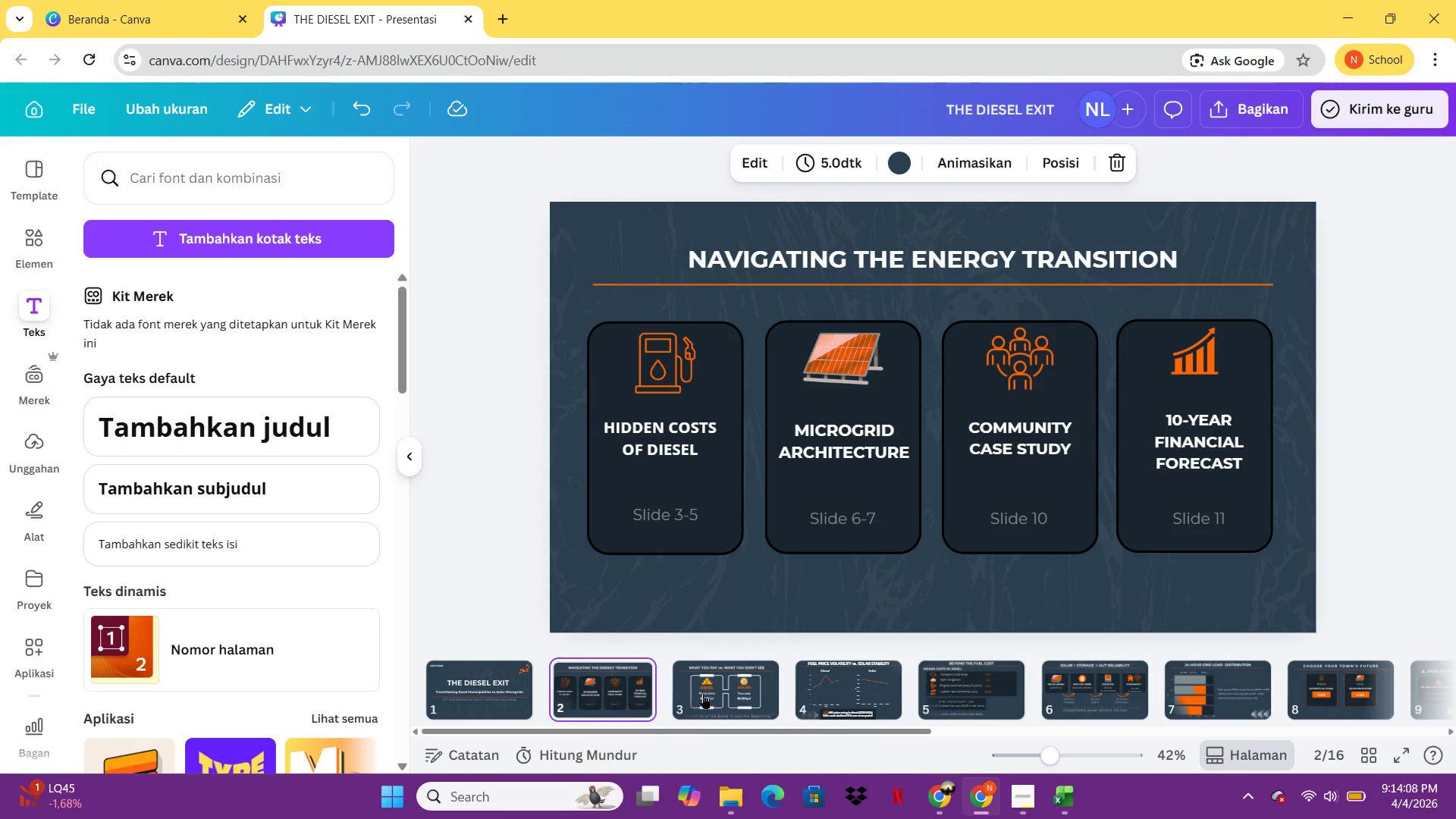 
double_click([742, 688])
 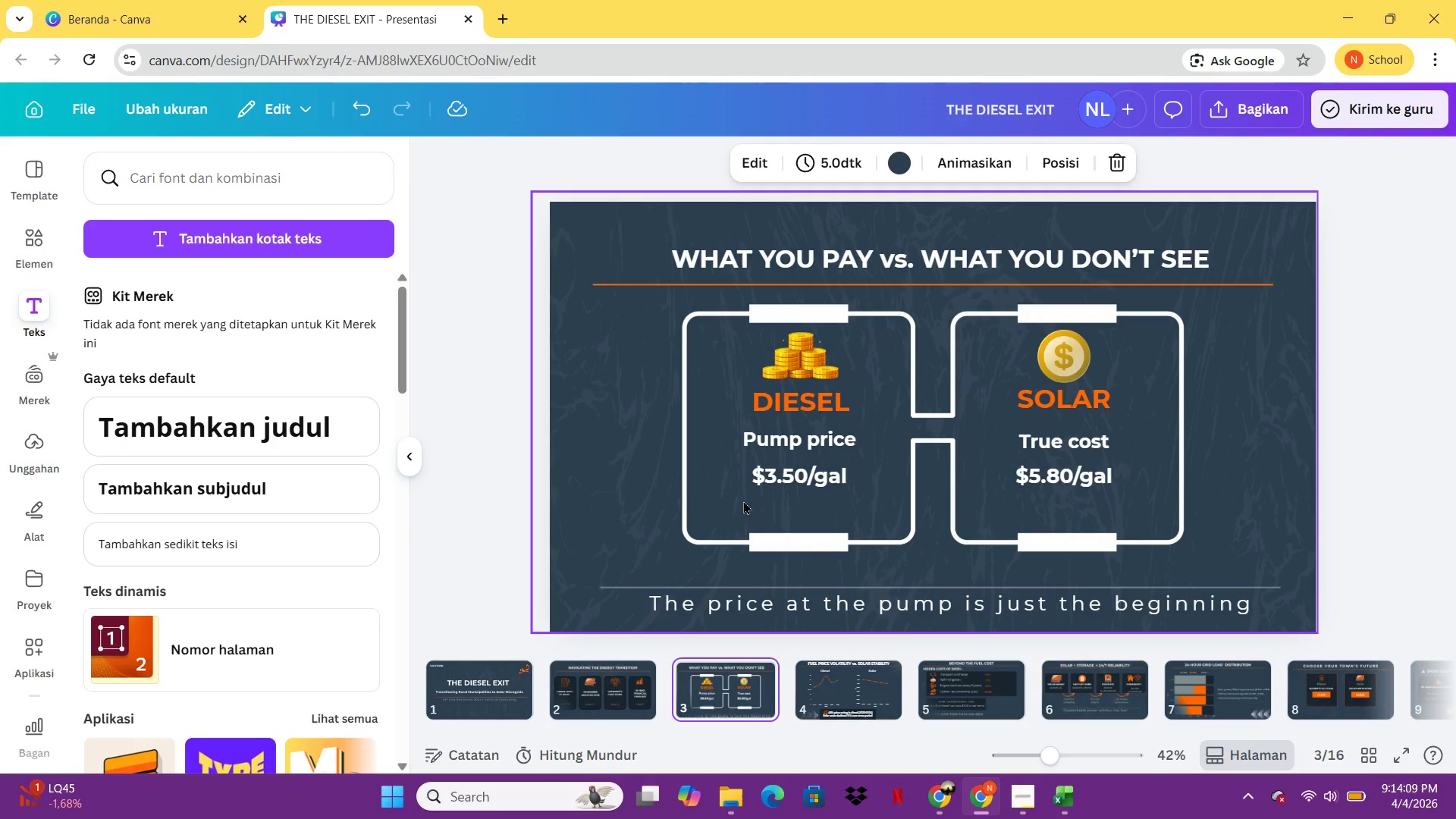 
double_click([735, 503])
 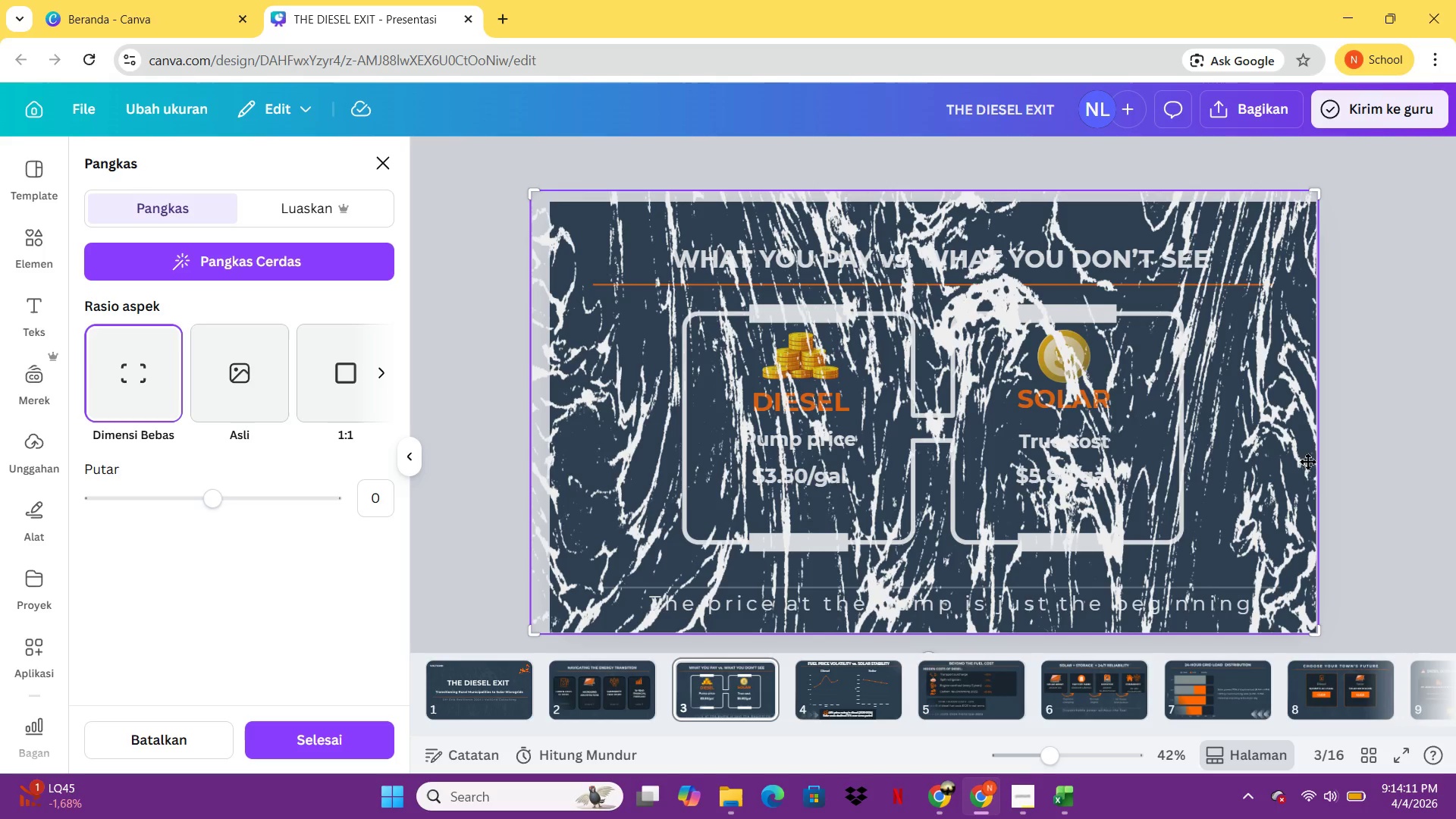 
left_click([1331, 457])
 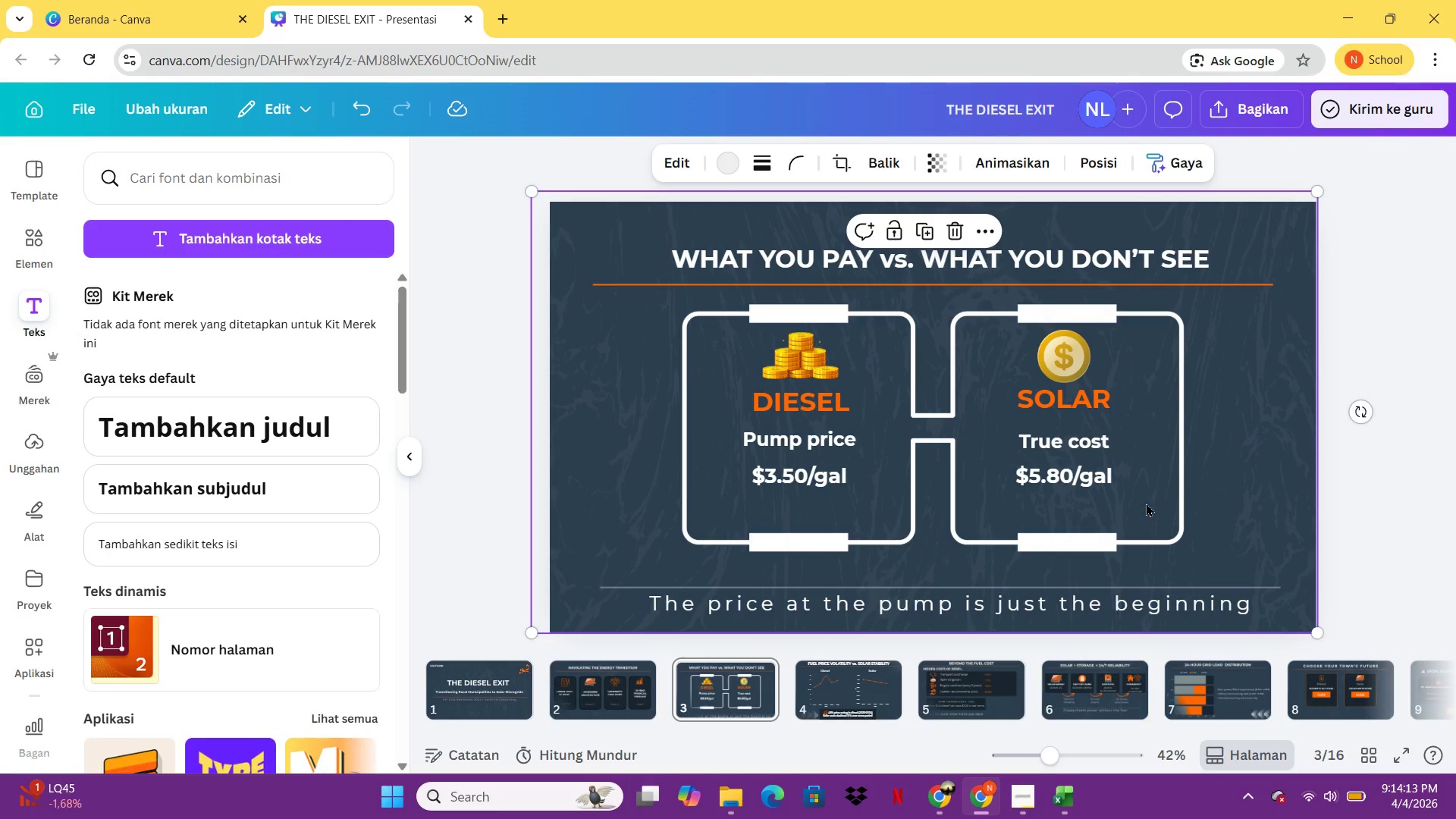 
left_click([1141, 515])
 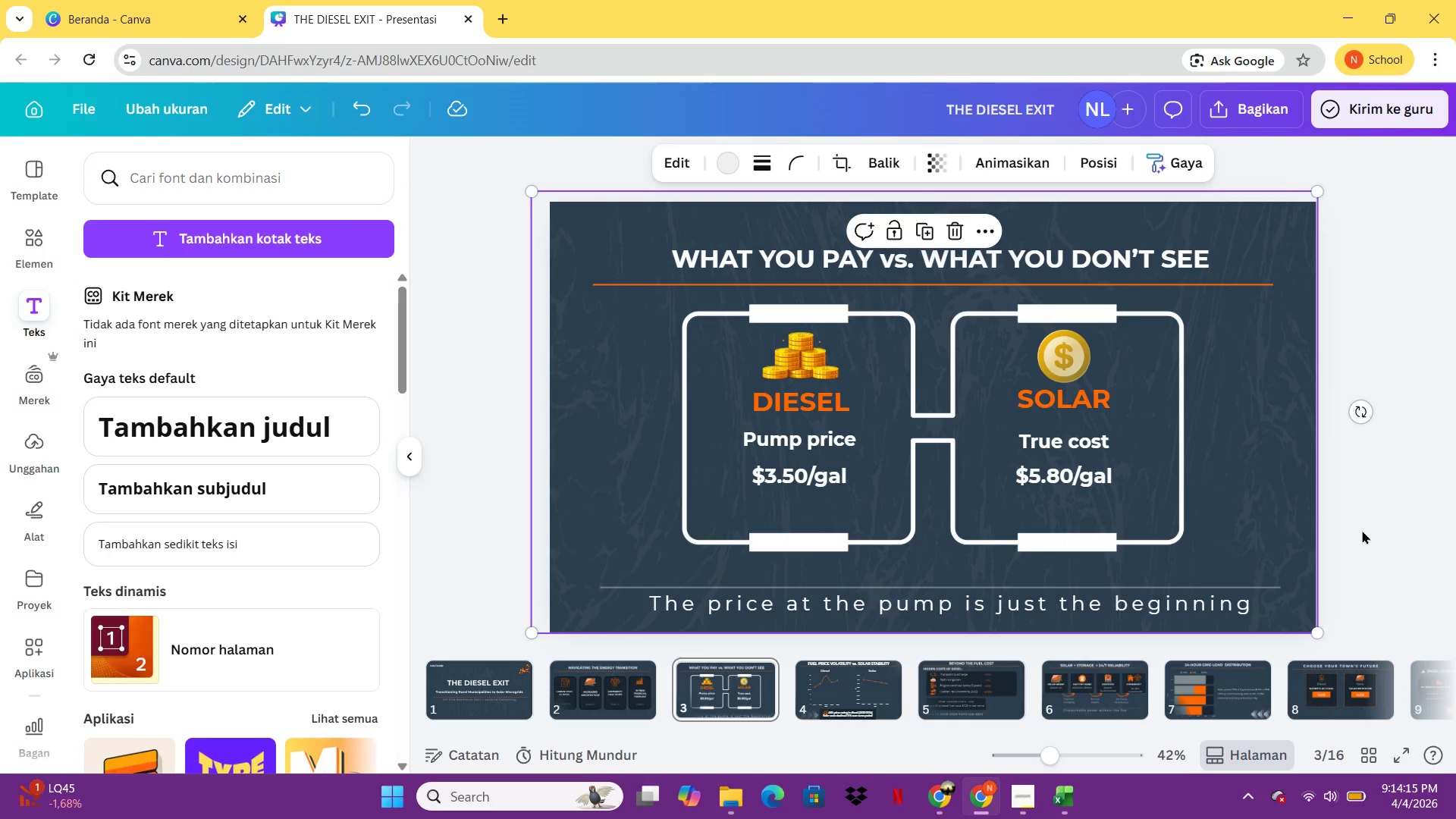 
left_click_drag(start_coordinate=[1115, 494], to_coordinate=[1171, 507])
 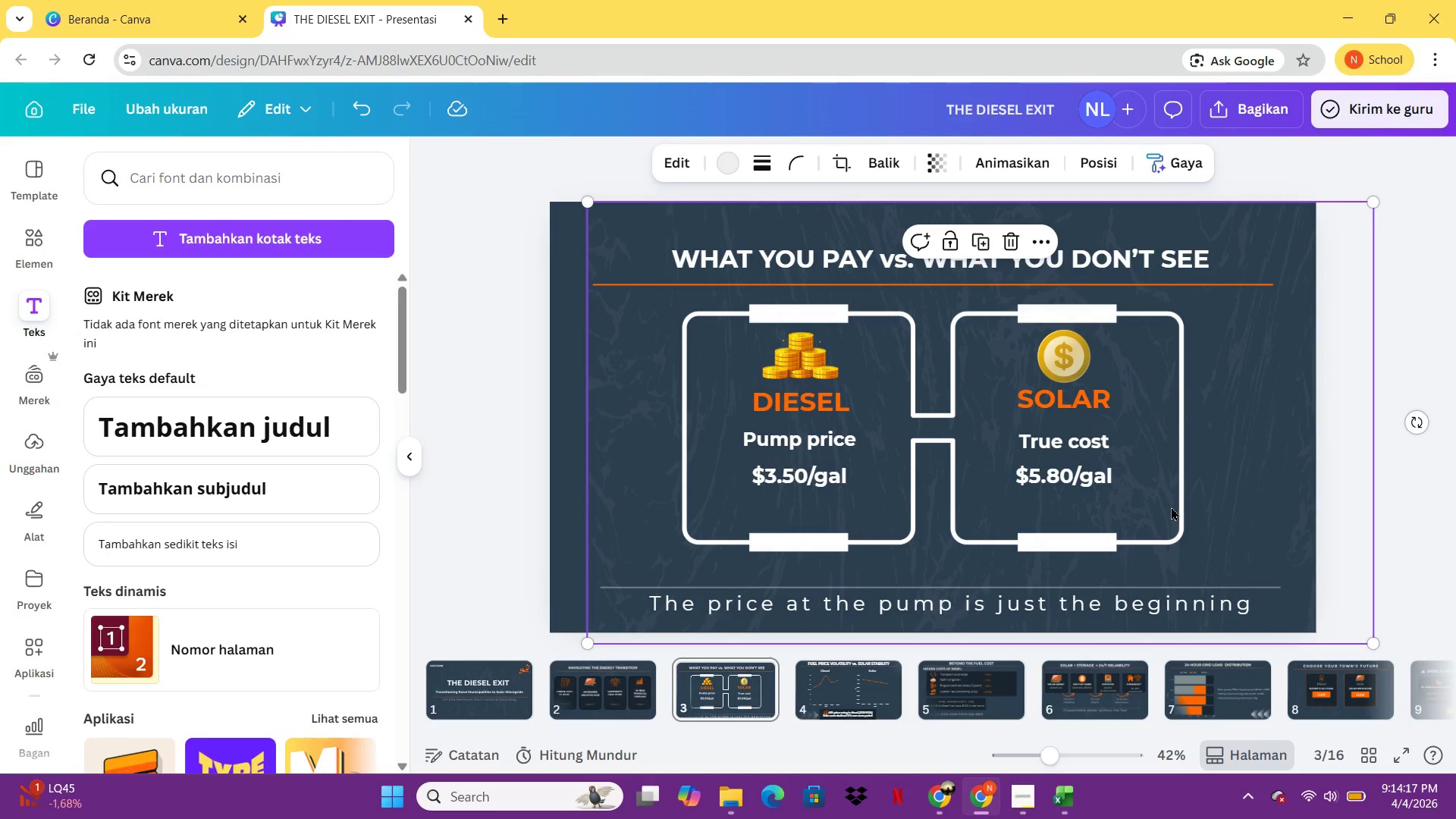 
key(Control+Z)
 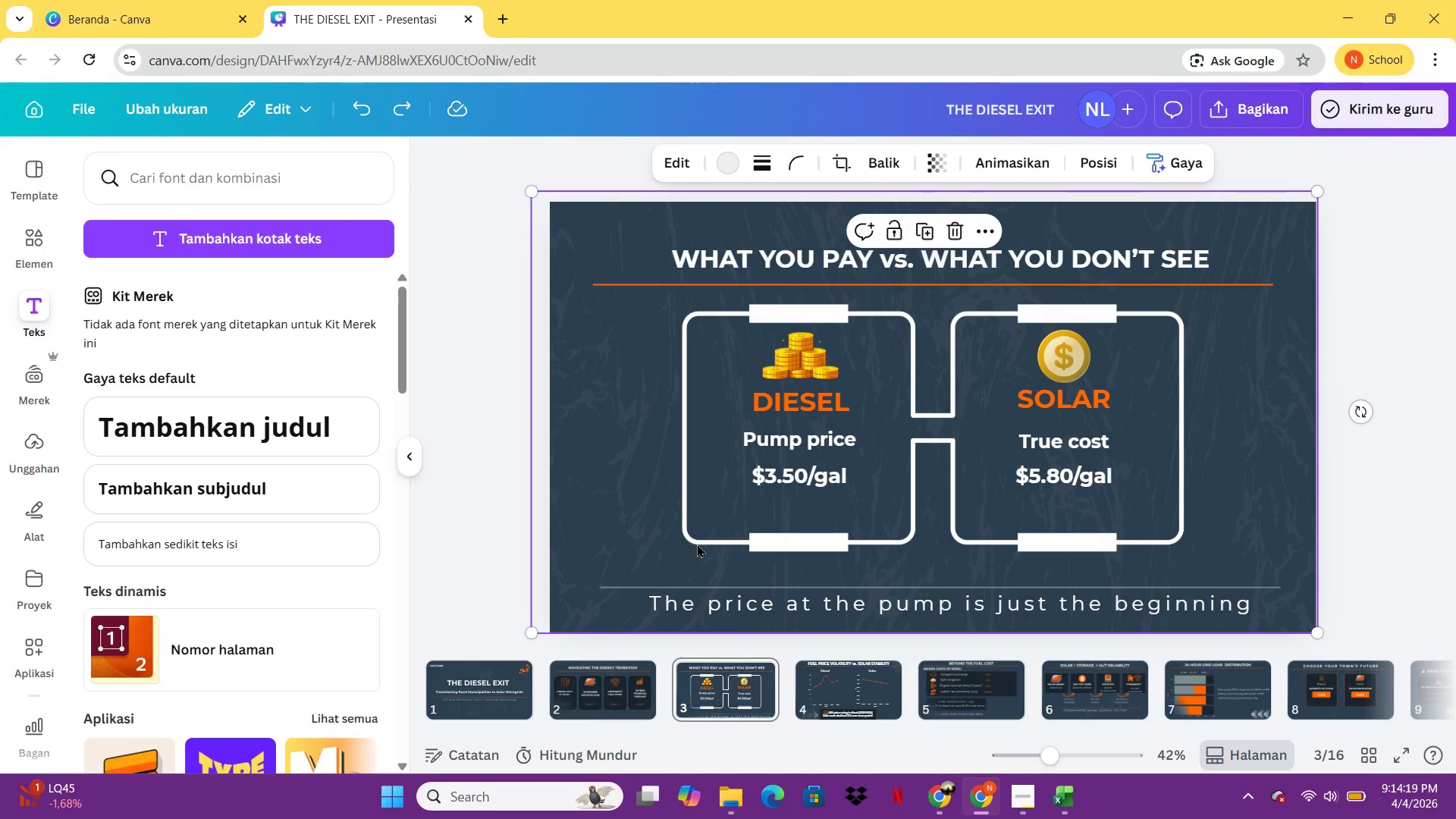 
left_click_drag(start_coordinate=[771, 541], to_coordinate=[1030, 547])
 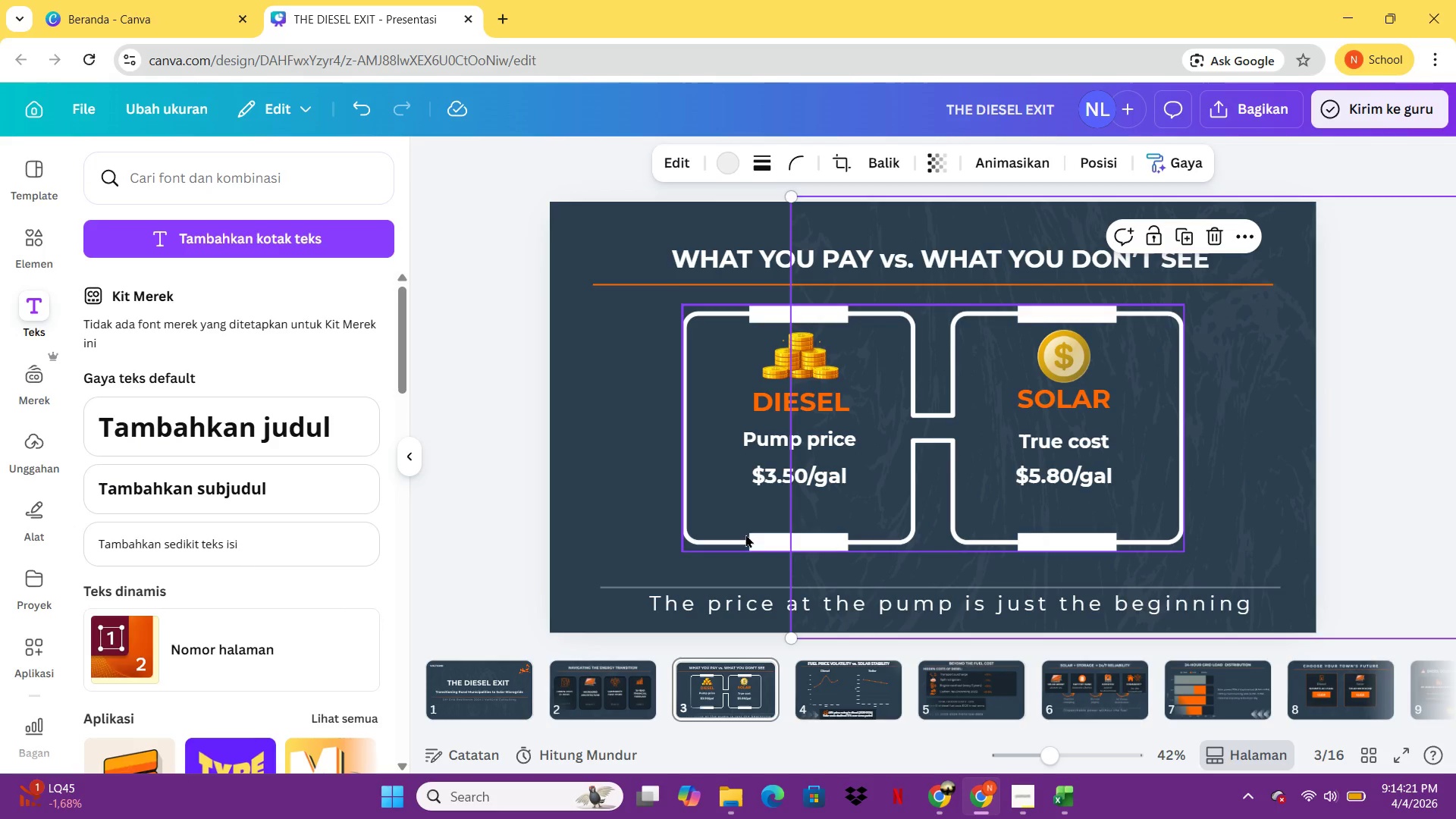 
left_click([742, 534])
 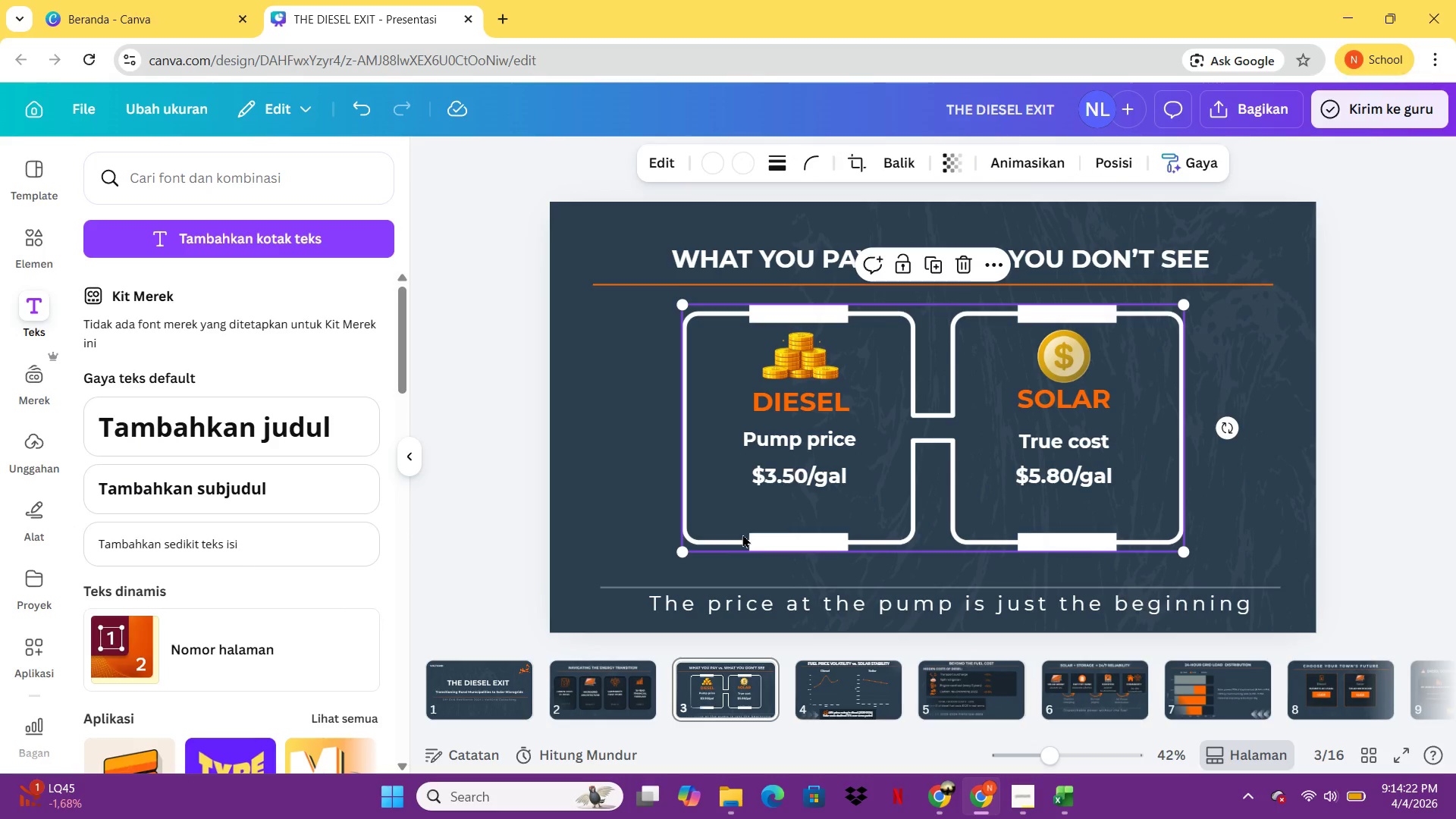 
key(Delete)
 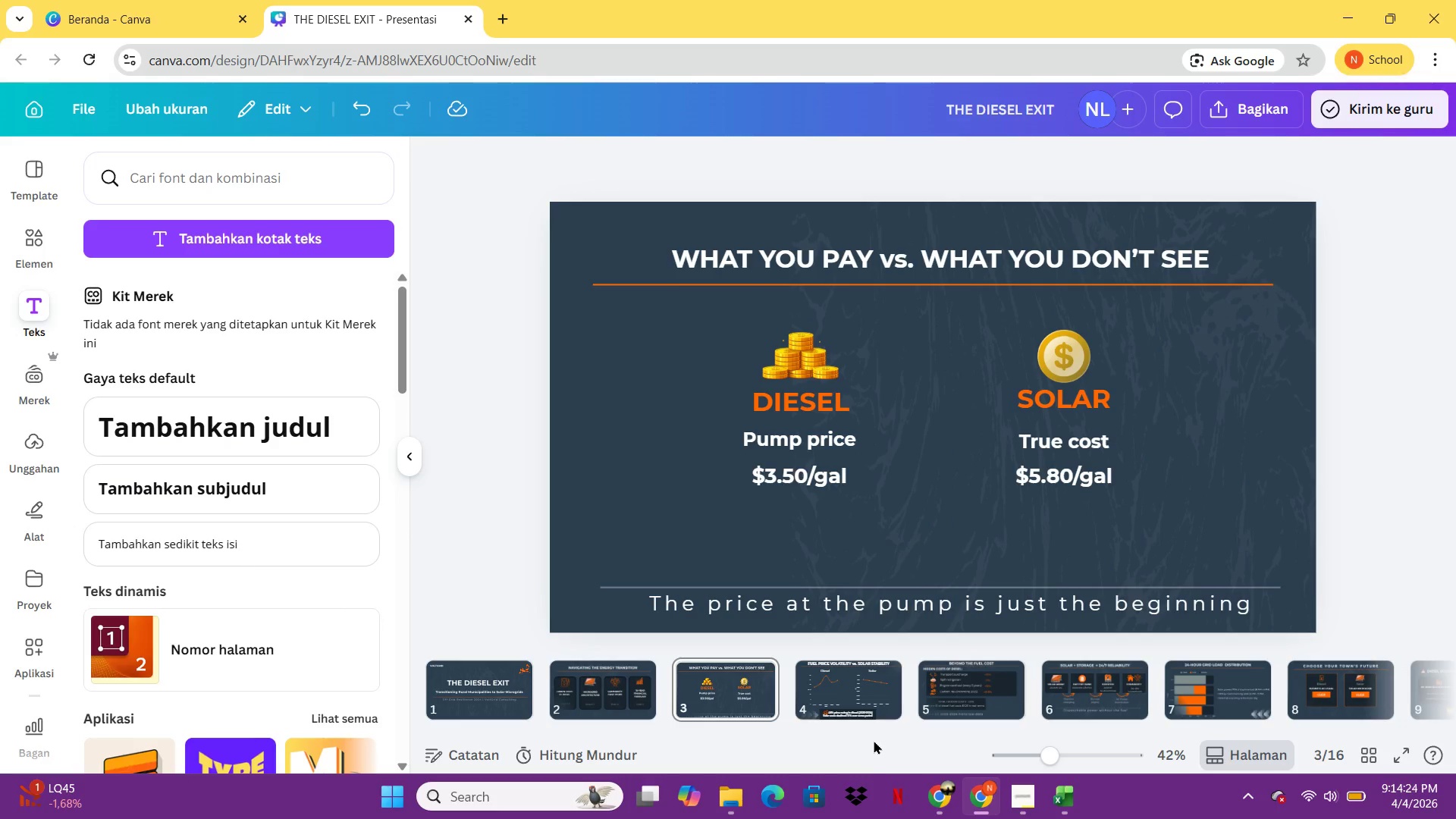 
left_click_drag(start_coordinate=[867, 727], to_coordinate=[1305, 726])
 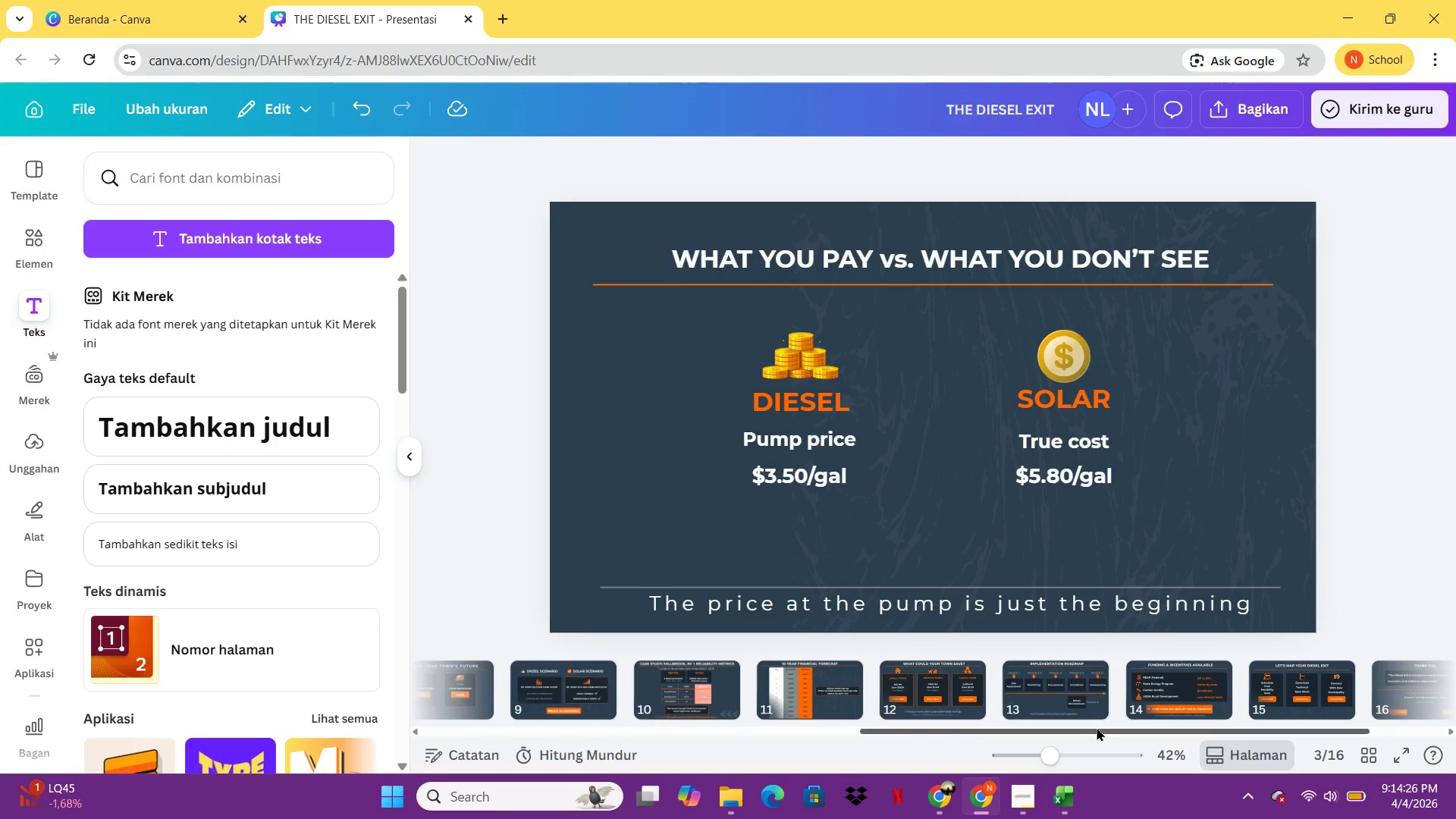 
left_click_drag(start_coordinate=[1099, 727], to_coordinate=[1188, 727])
 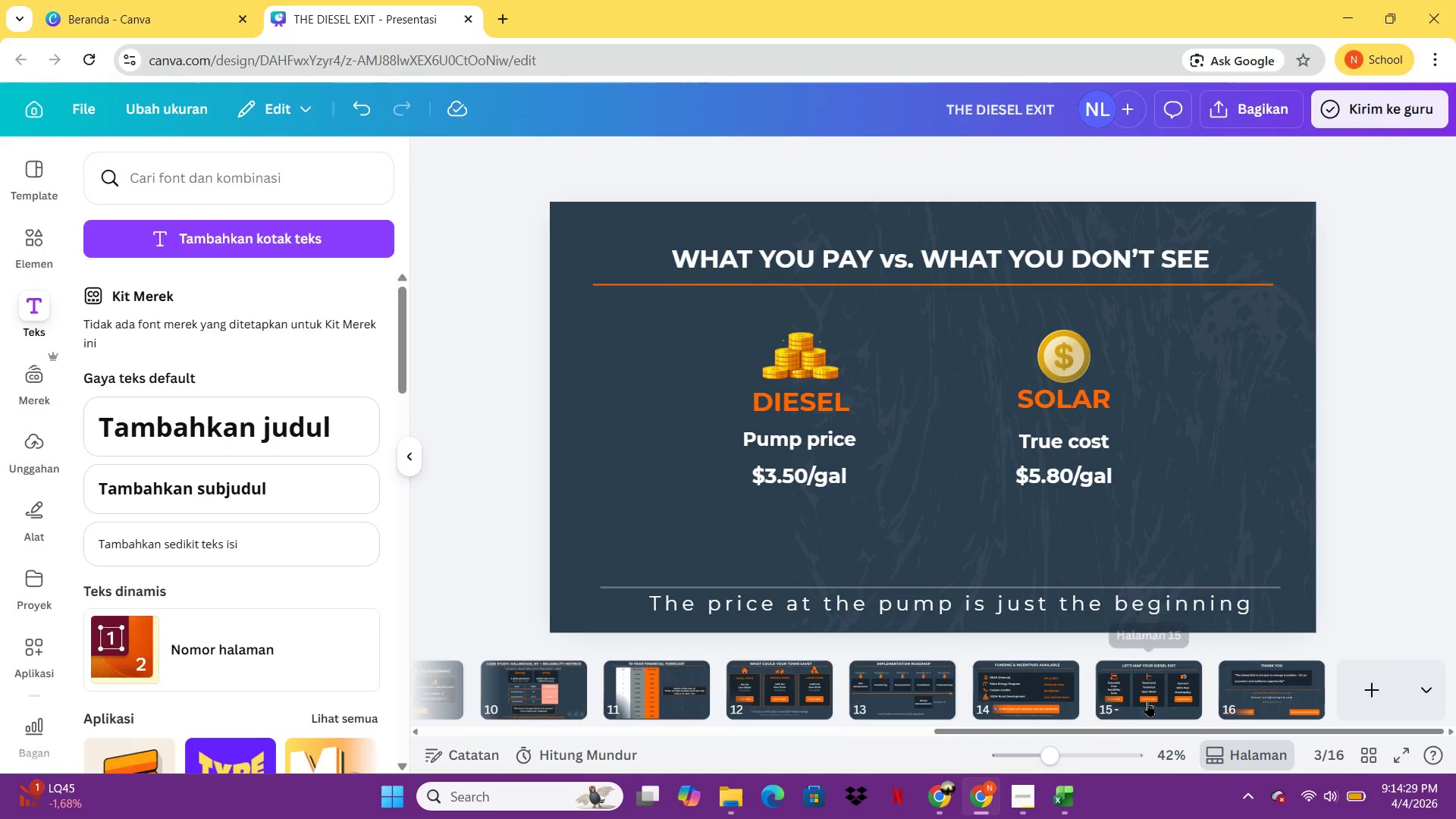 
left_click([1188, 727])
 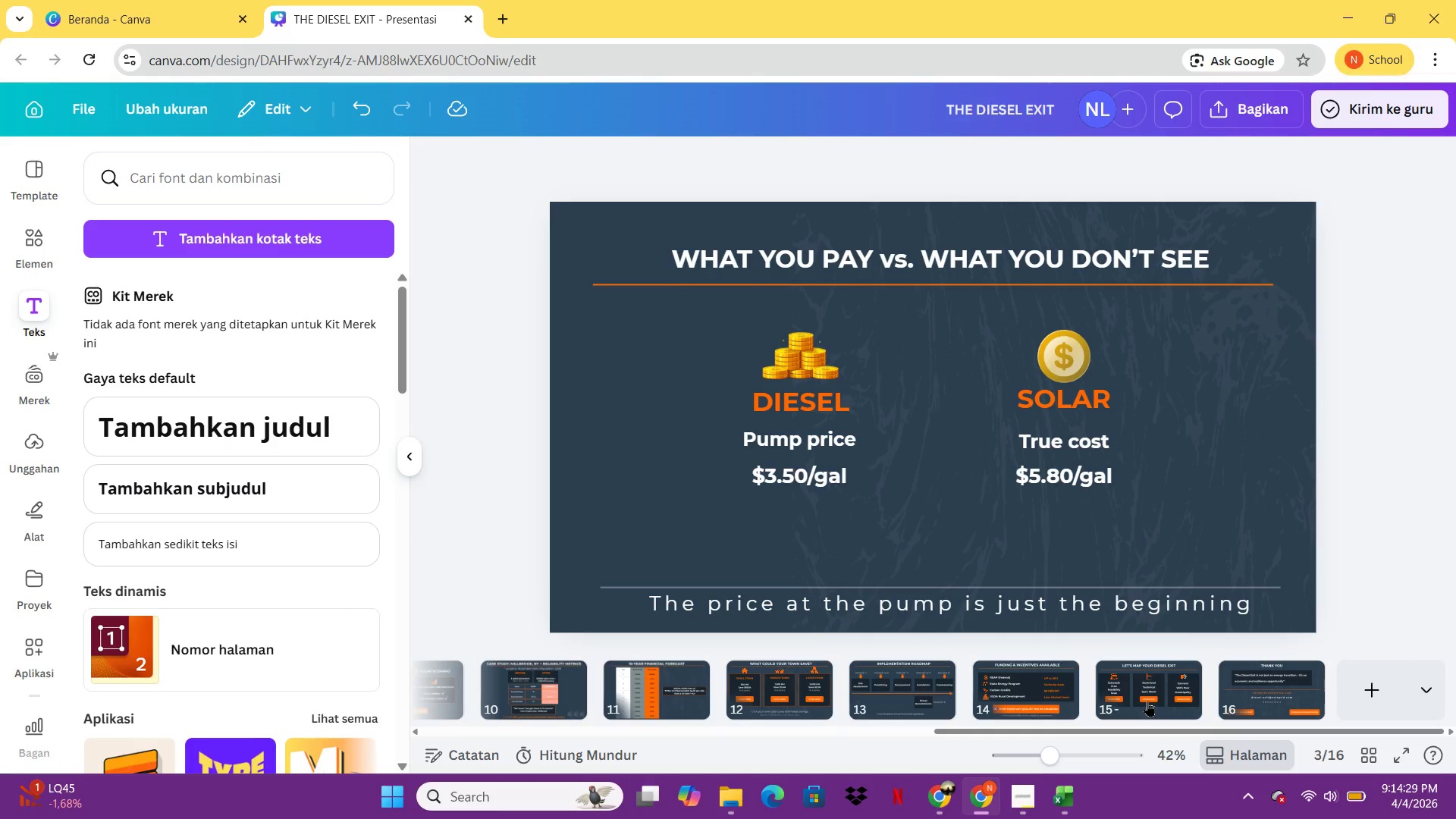 
double_click([1147, 701])
 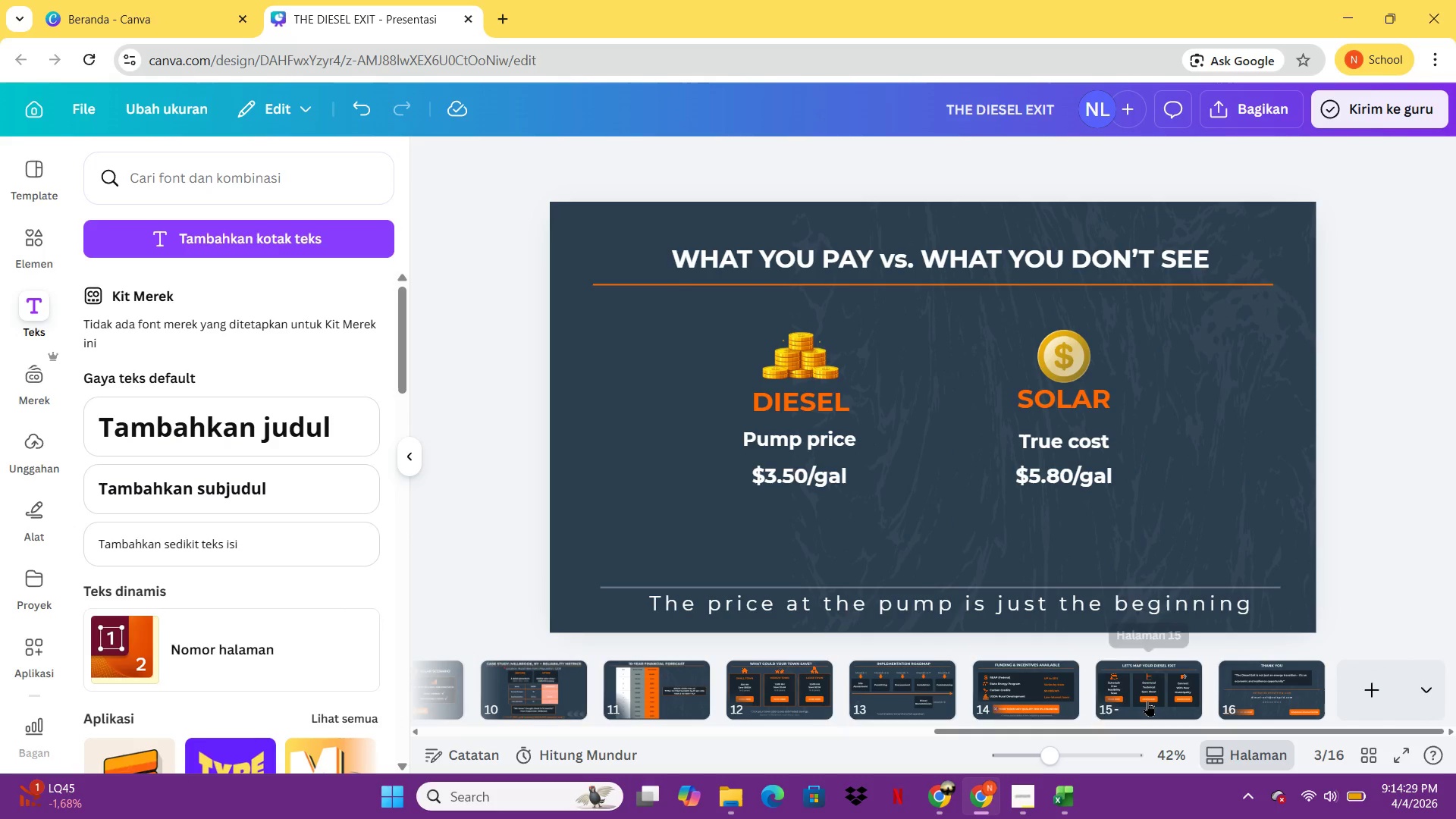 
triple_click([1147, 701])
 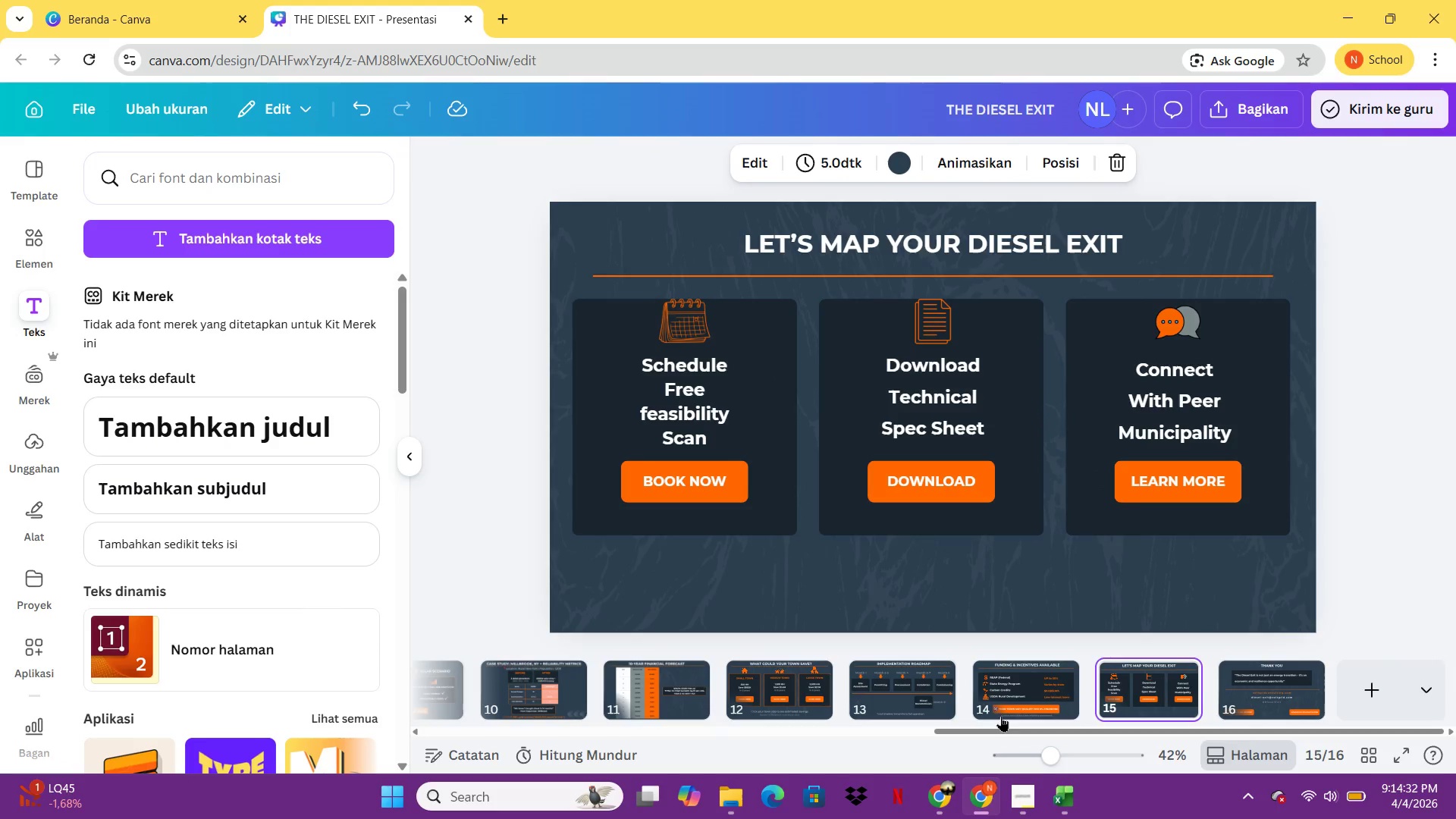 
double_click([1082, 477])
 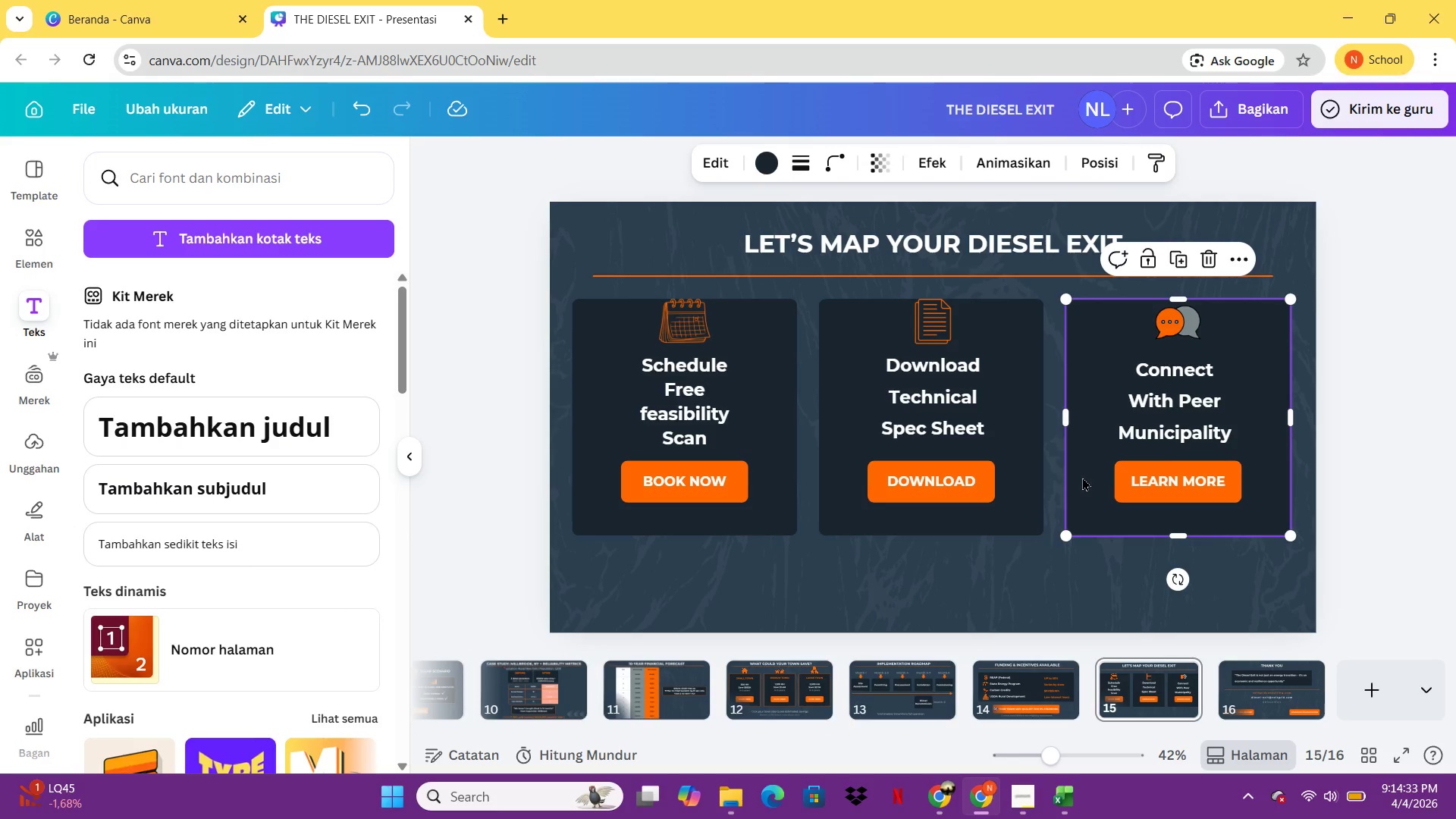 
key(Control+Z)
 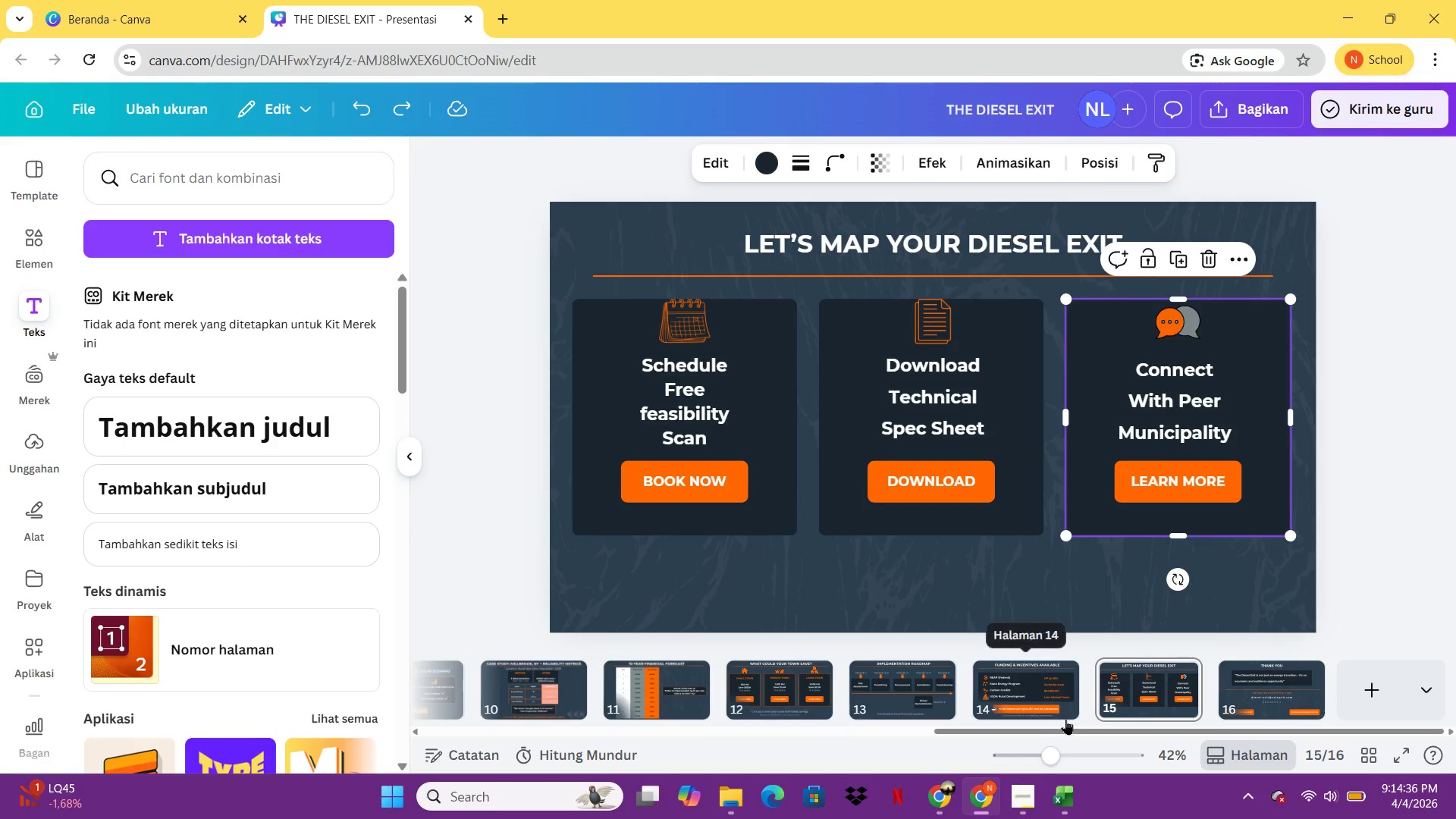 
left_click_drag(start_coordinate=[1072, 724], to_coordinate=[803, 720])
 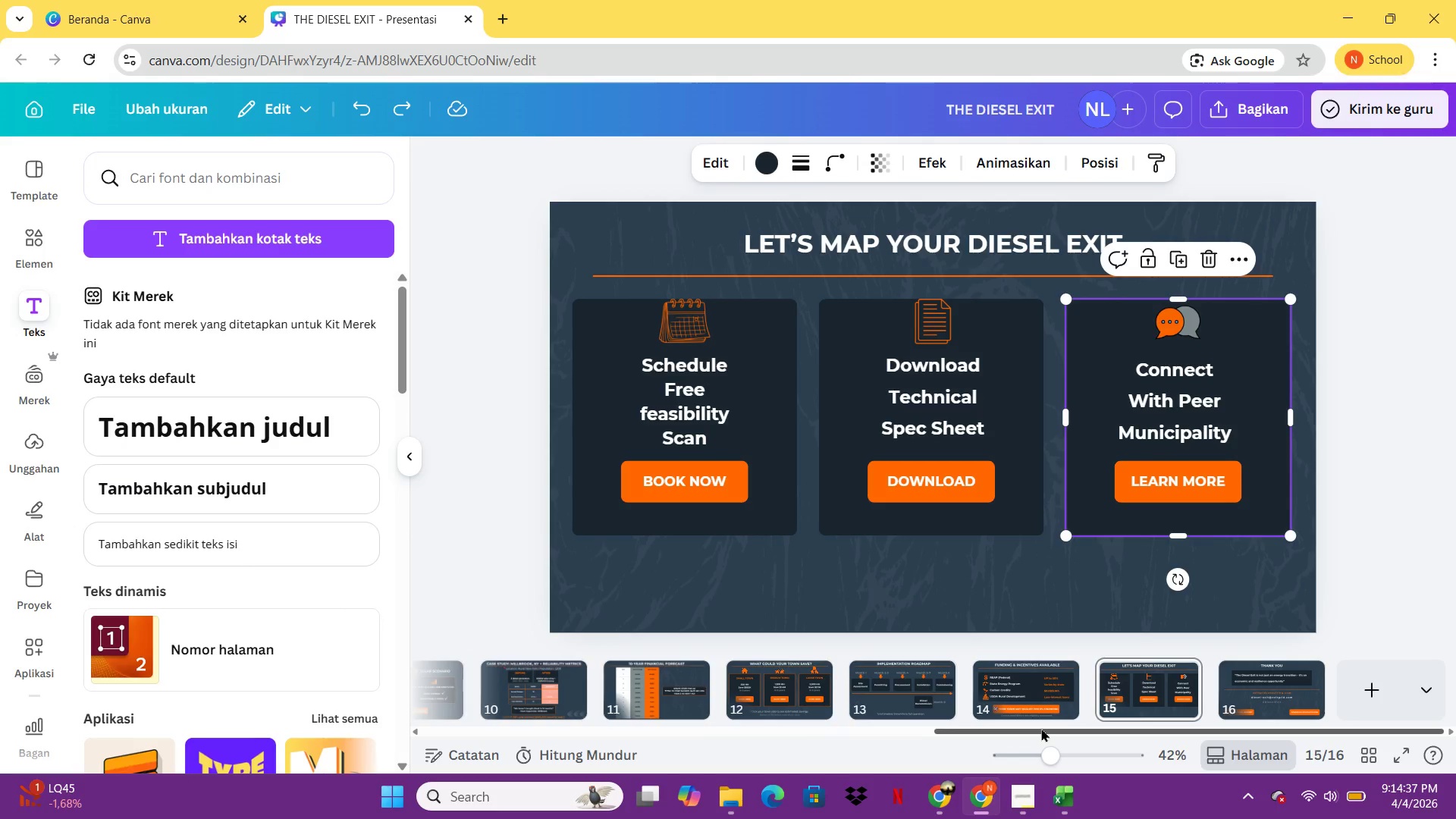 
left_click_drag(start_coordinate=[1041, 728], to_coordinate=[592, 736])
 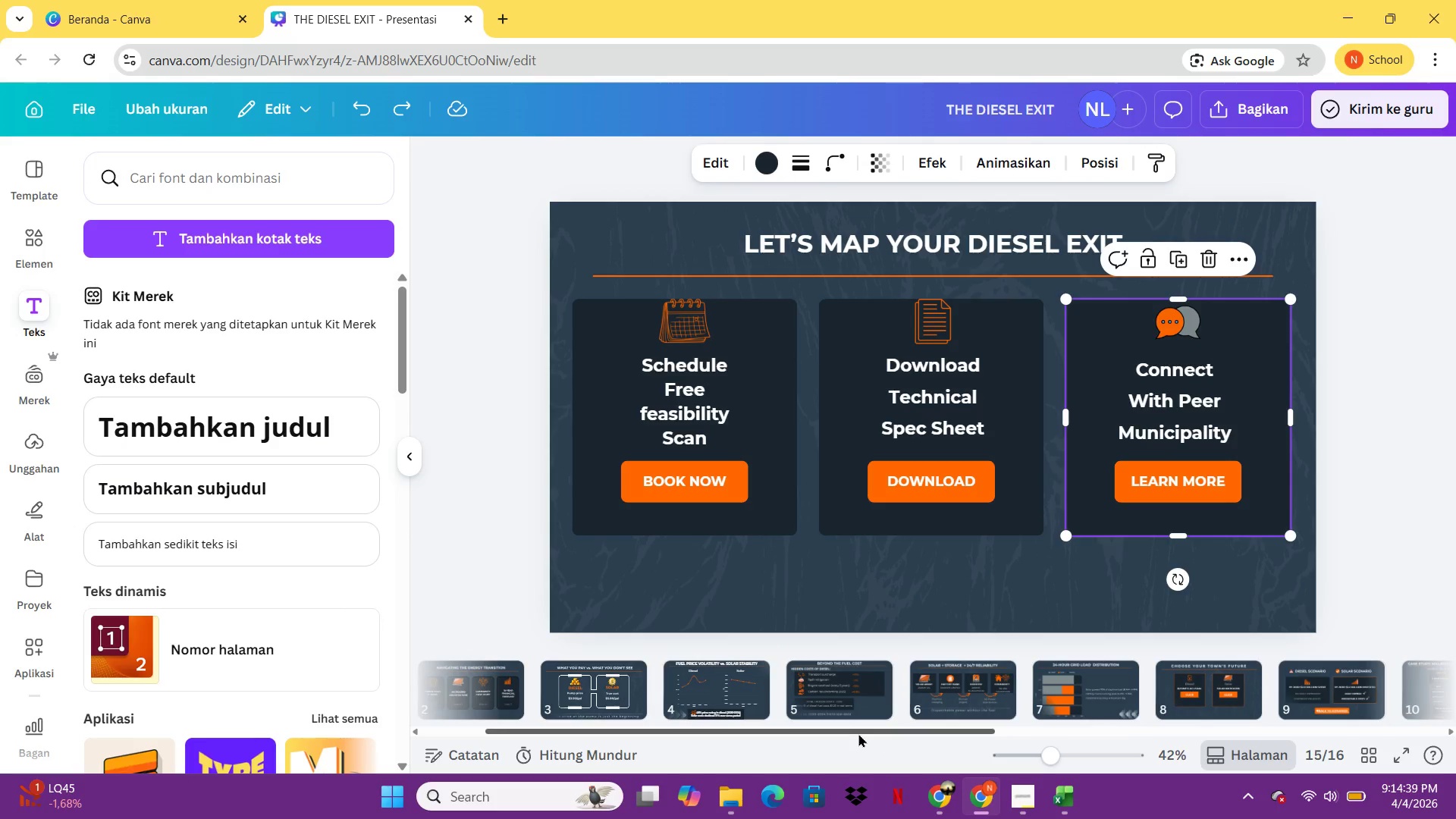 
left_click_drag(start_coordinate=[858, 732], to_coordinate=[739, 714])
 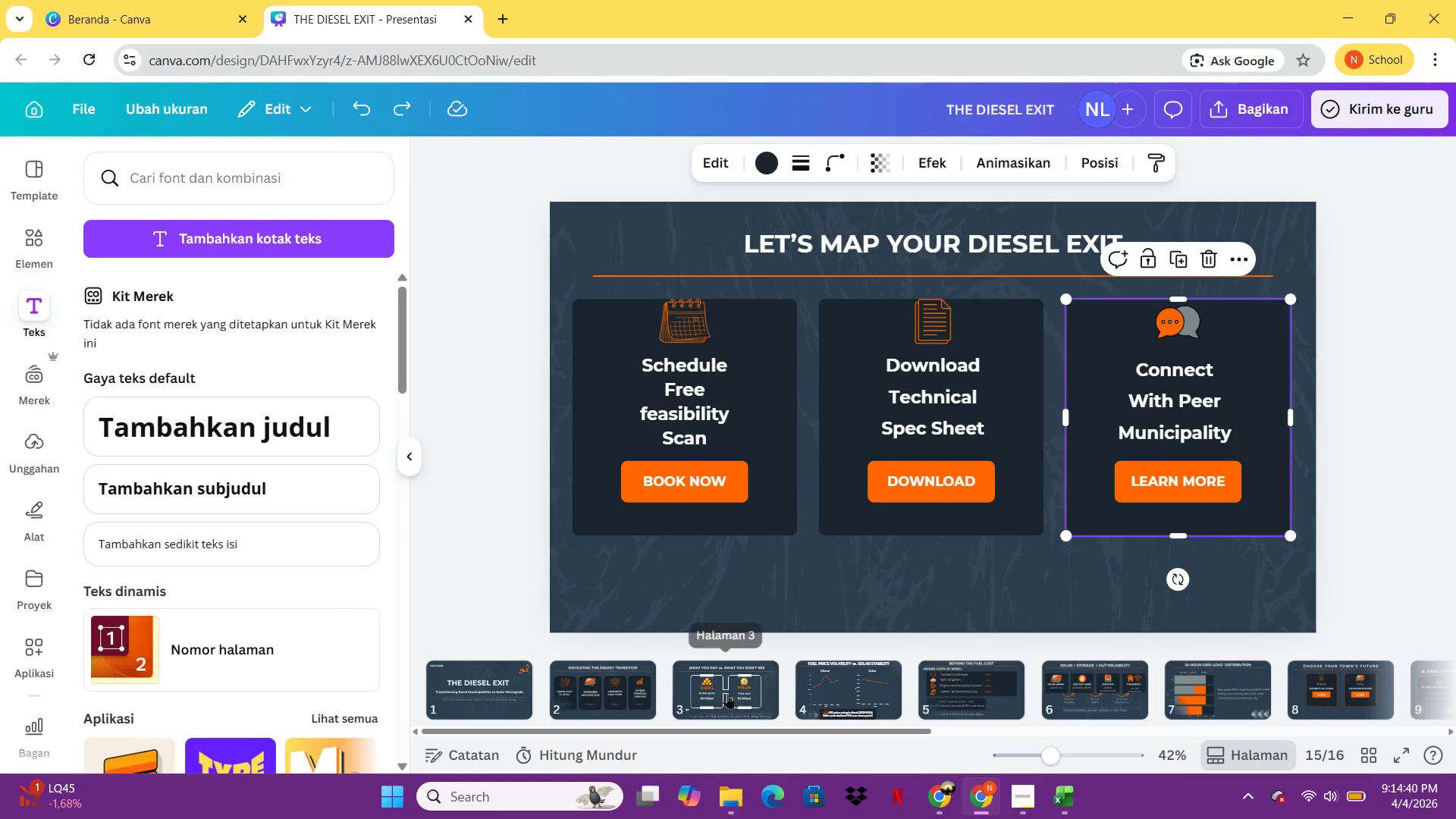 
double_click([727, 693])
 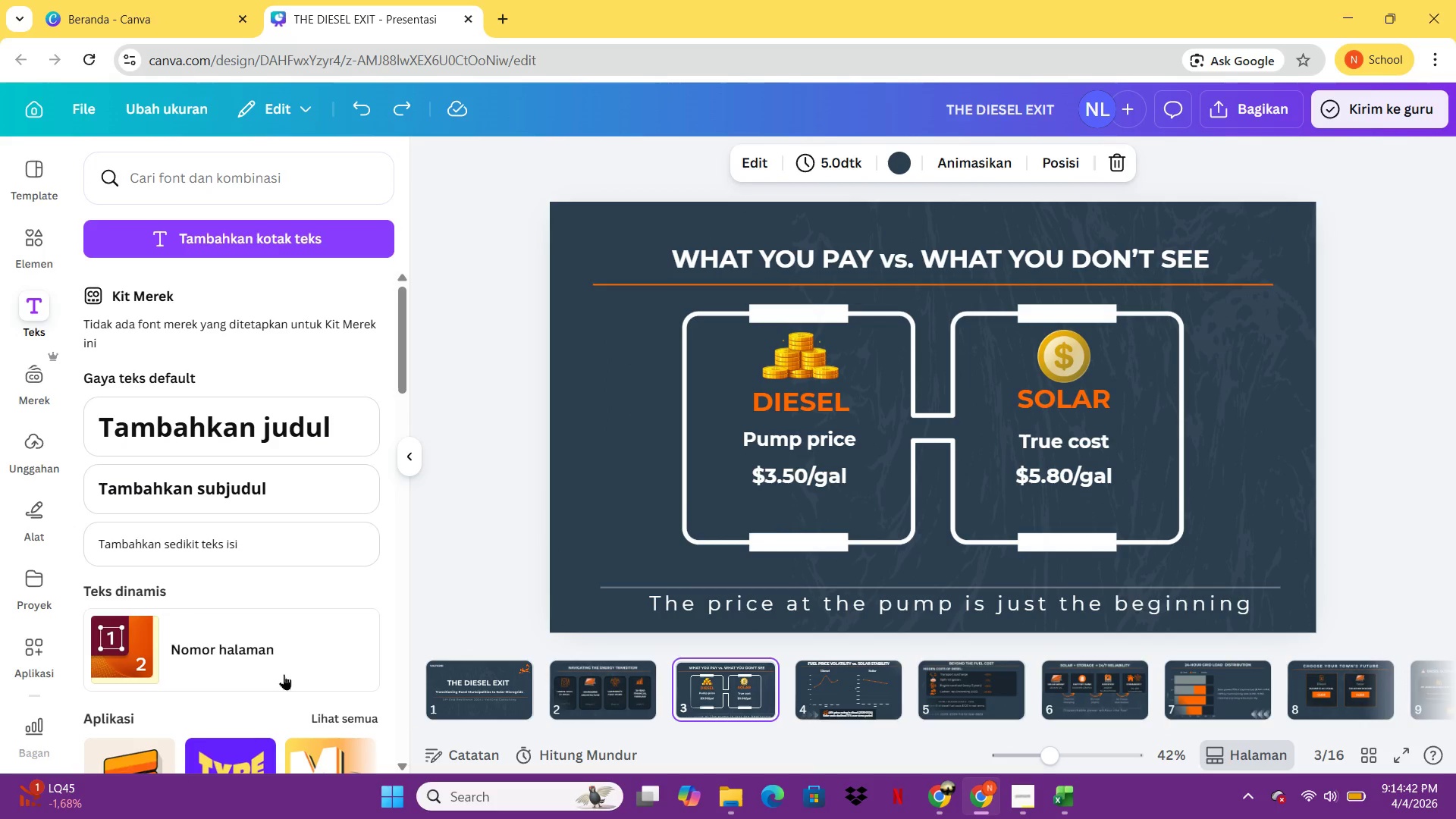 
left_click([432, 668])
 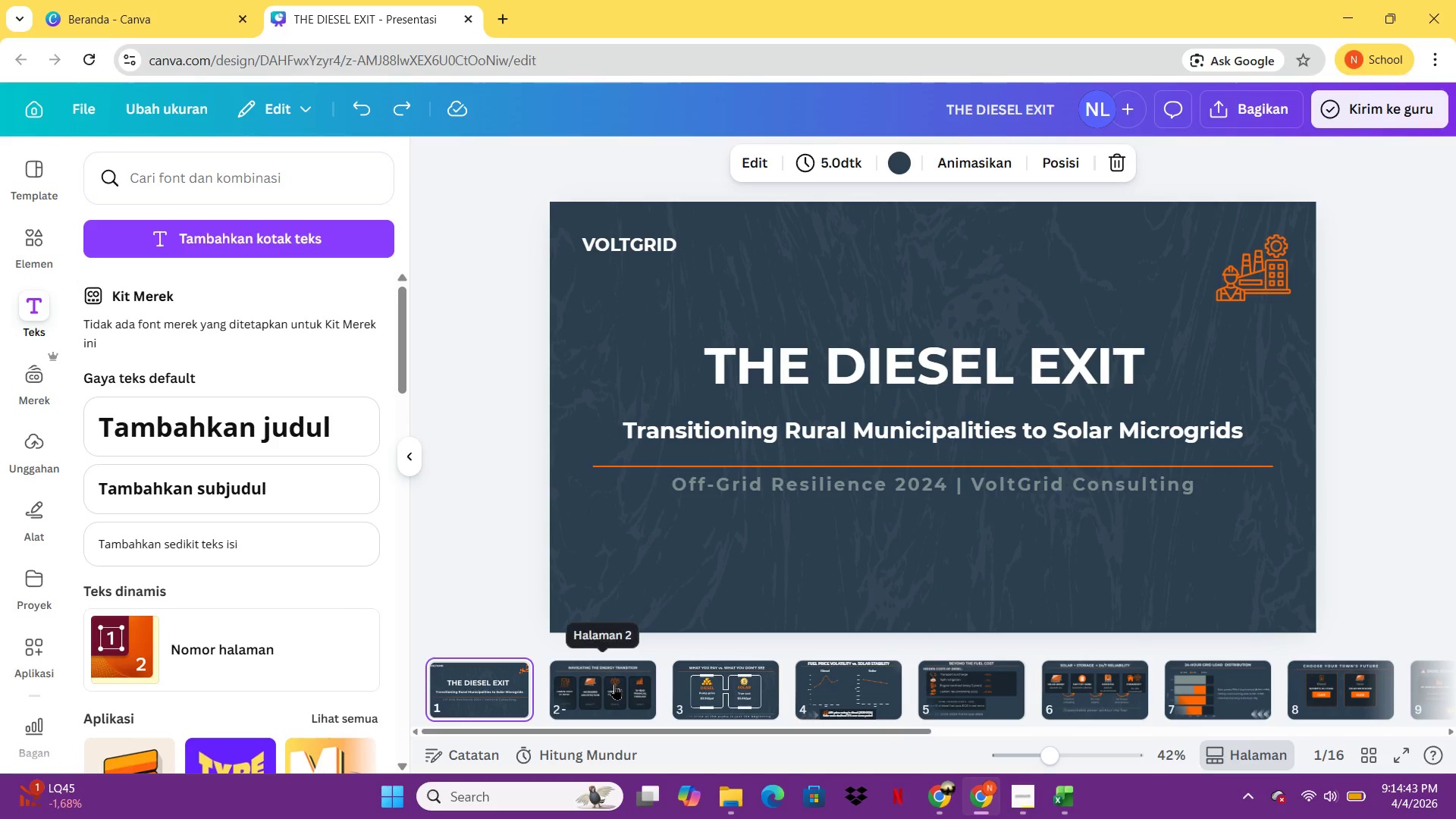 
double_click([614, 684])
 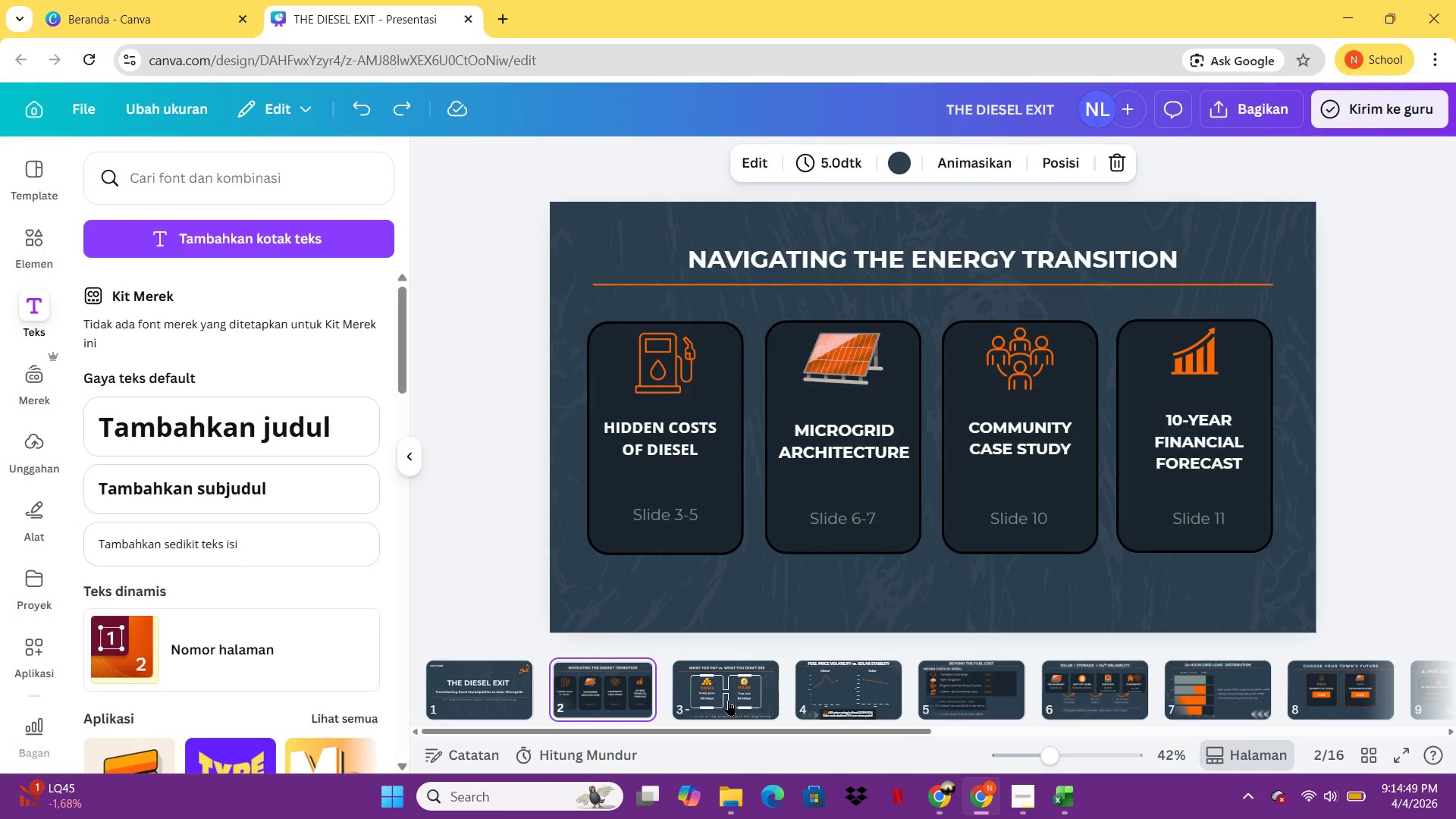 
wait(7.79)
 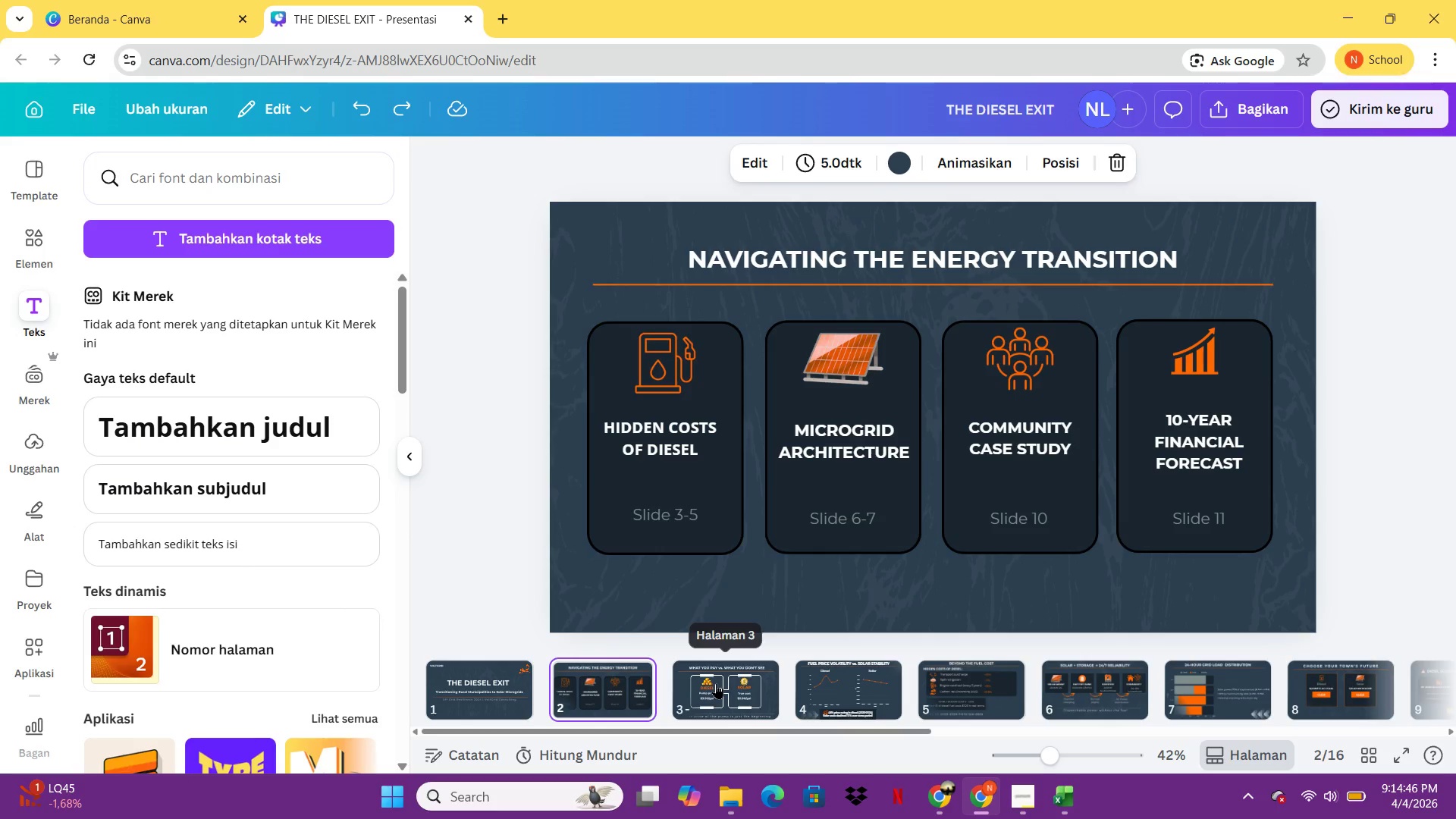 
mouse_move([529, 711])
 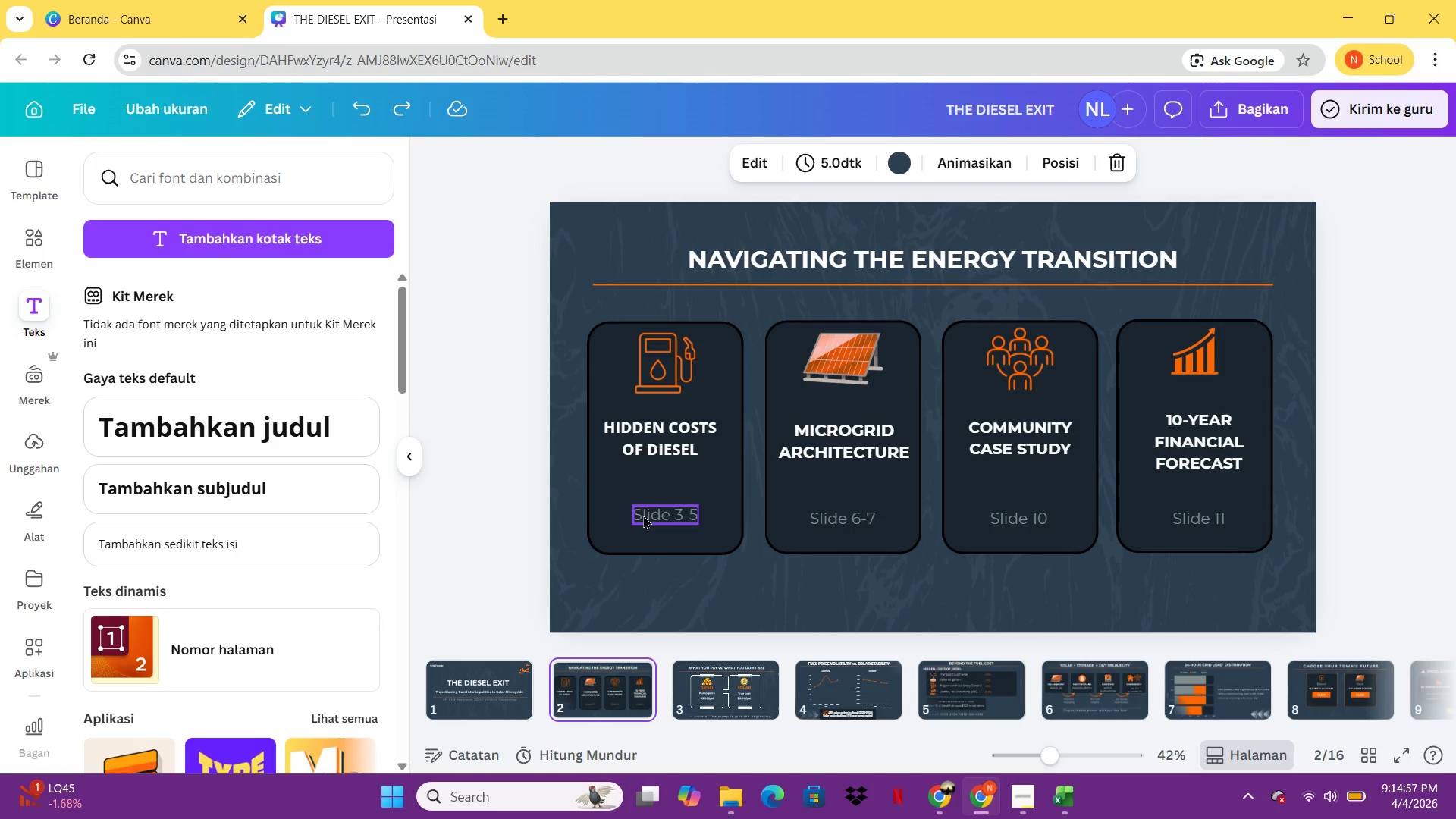 
double_click([645, 449])
 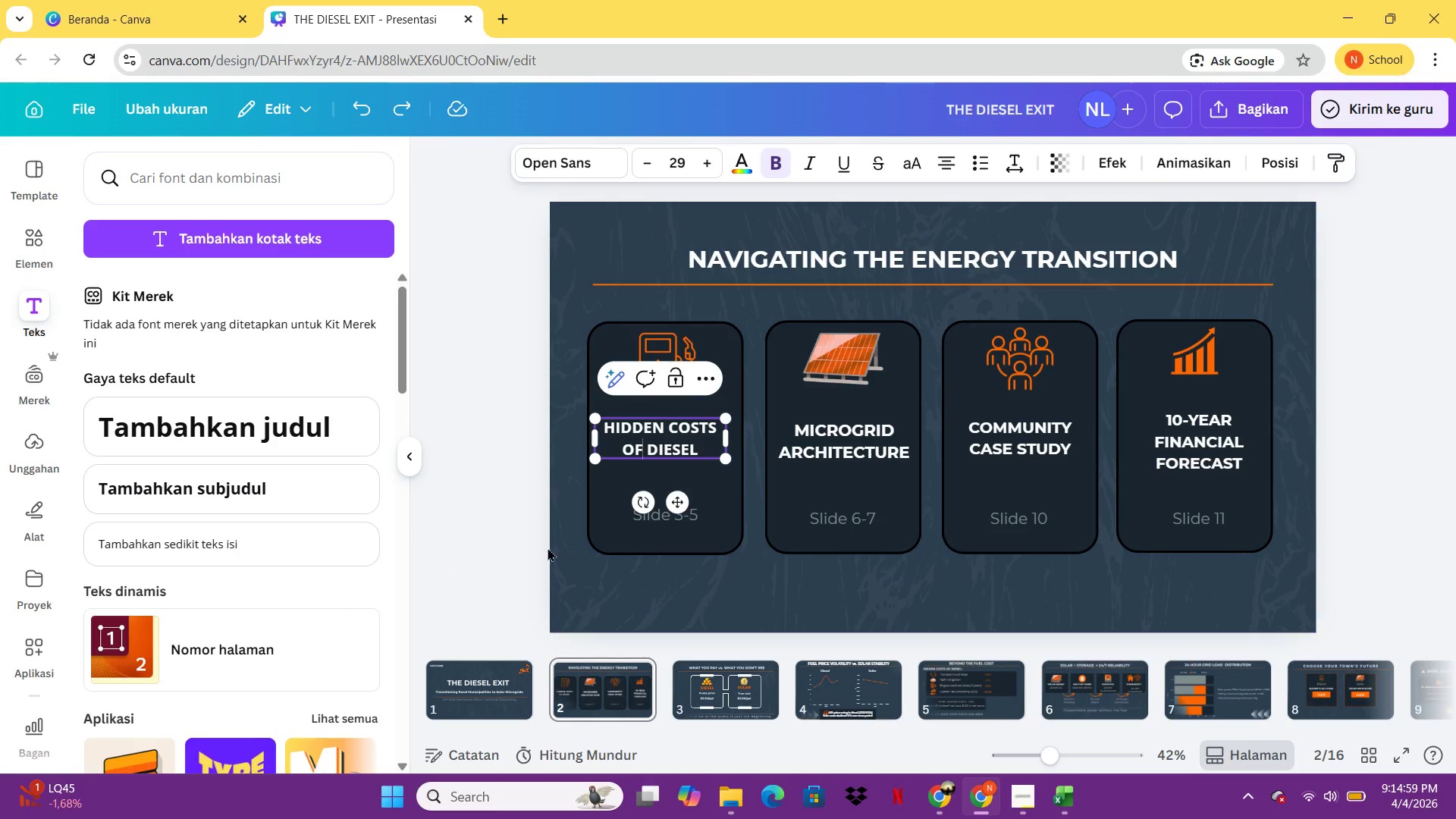 
double_click([484, 516])
 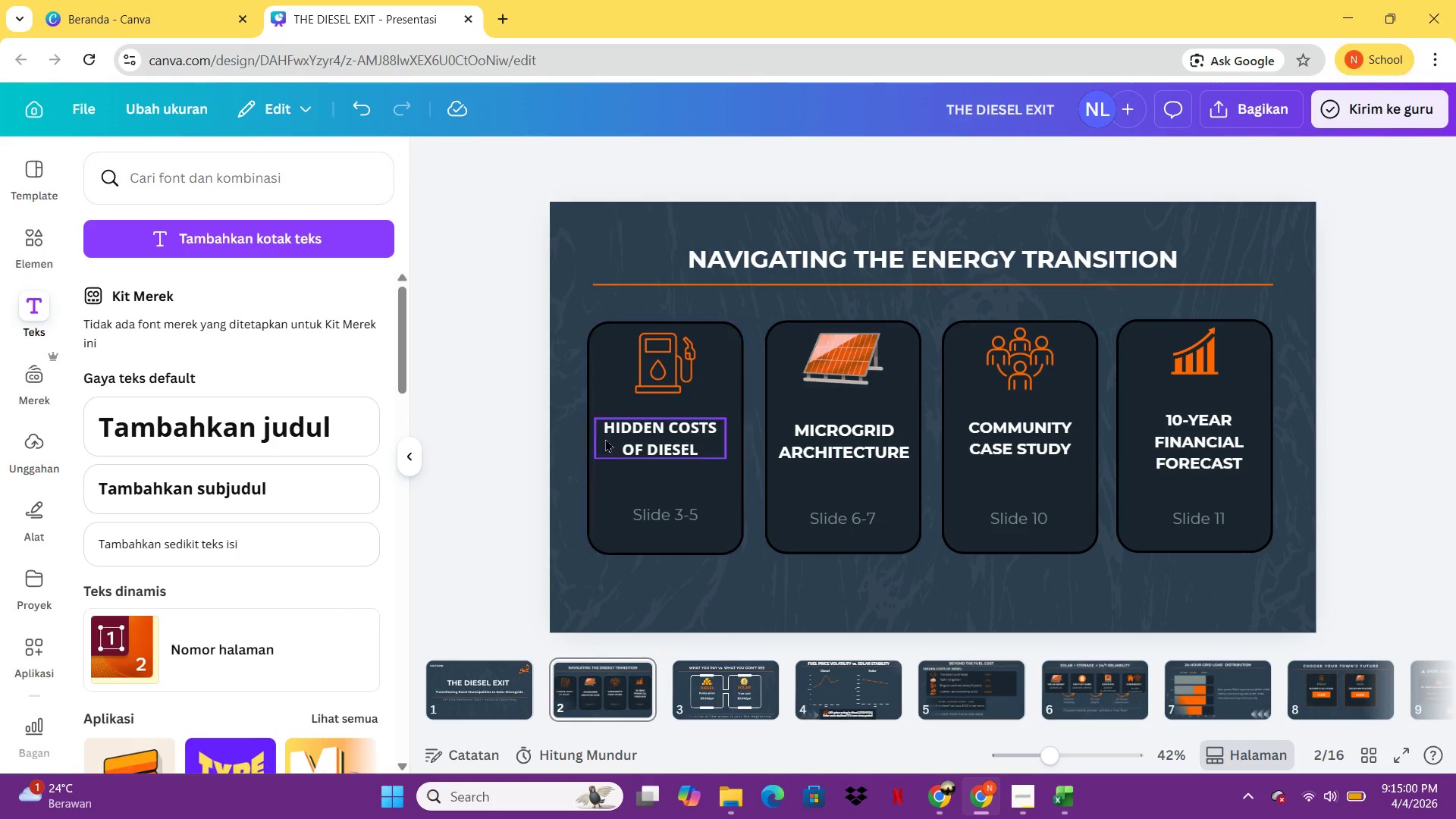 
left_click([621, 429])
 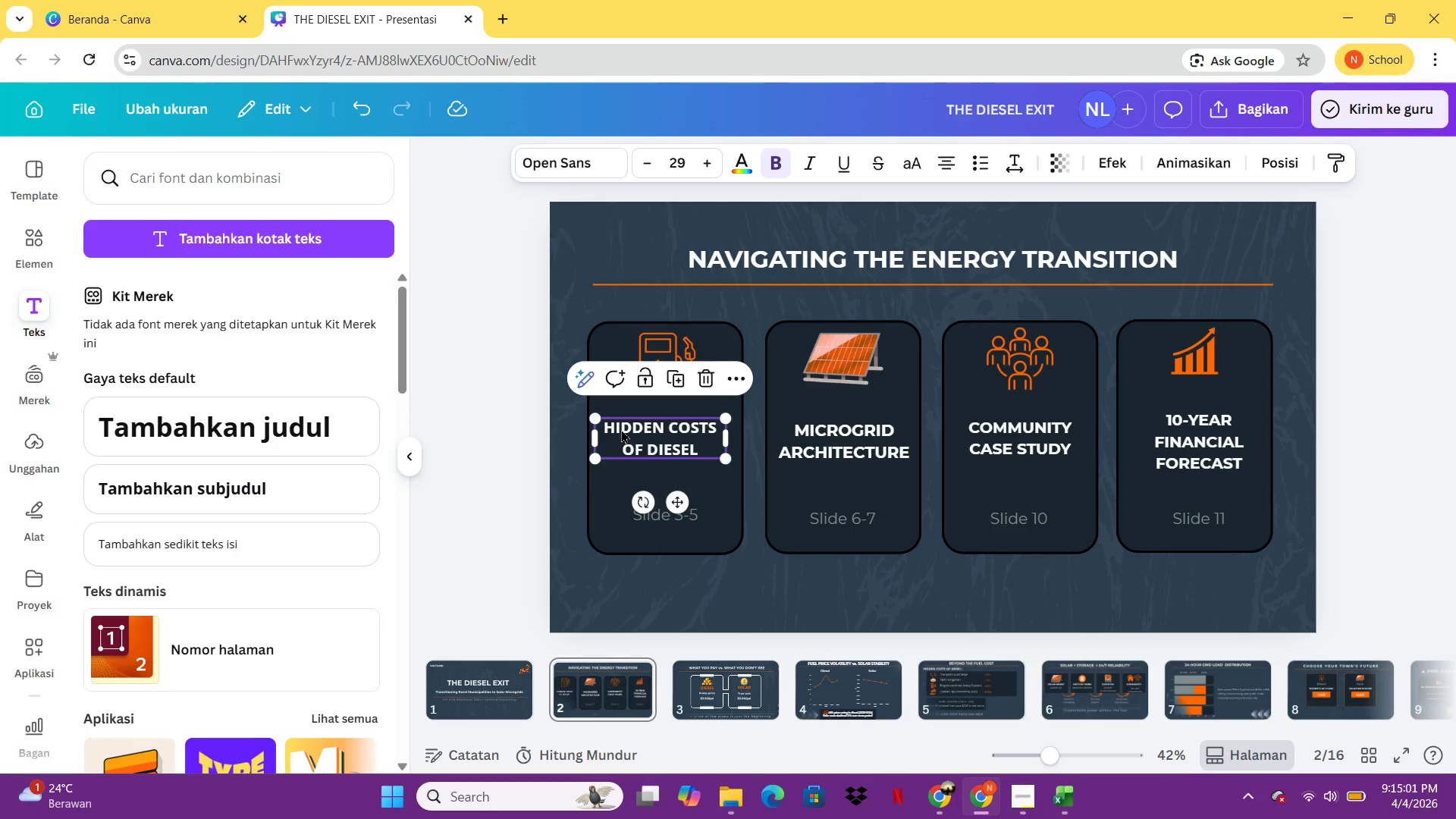 
key(ArrowRight)
 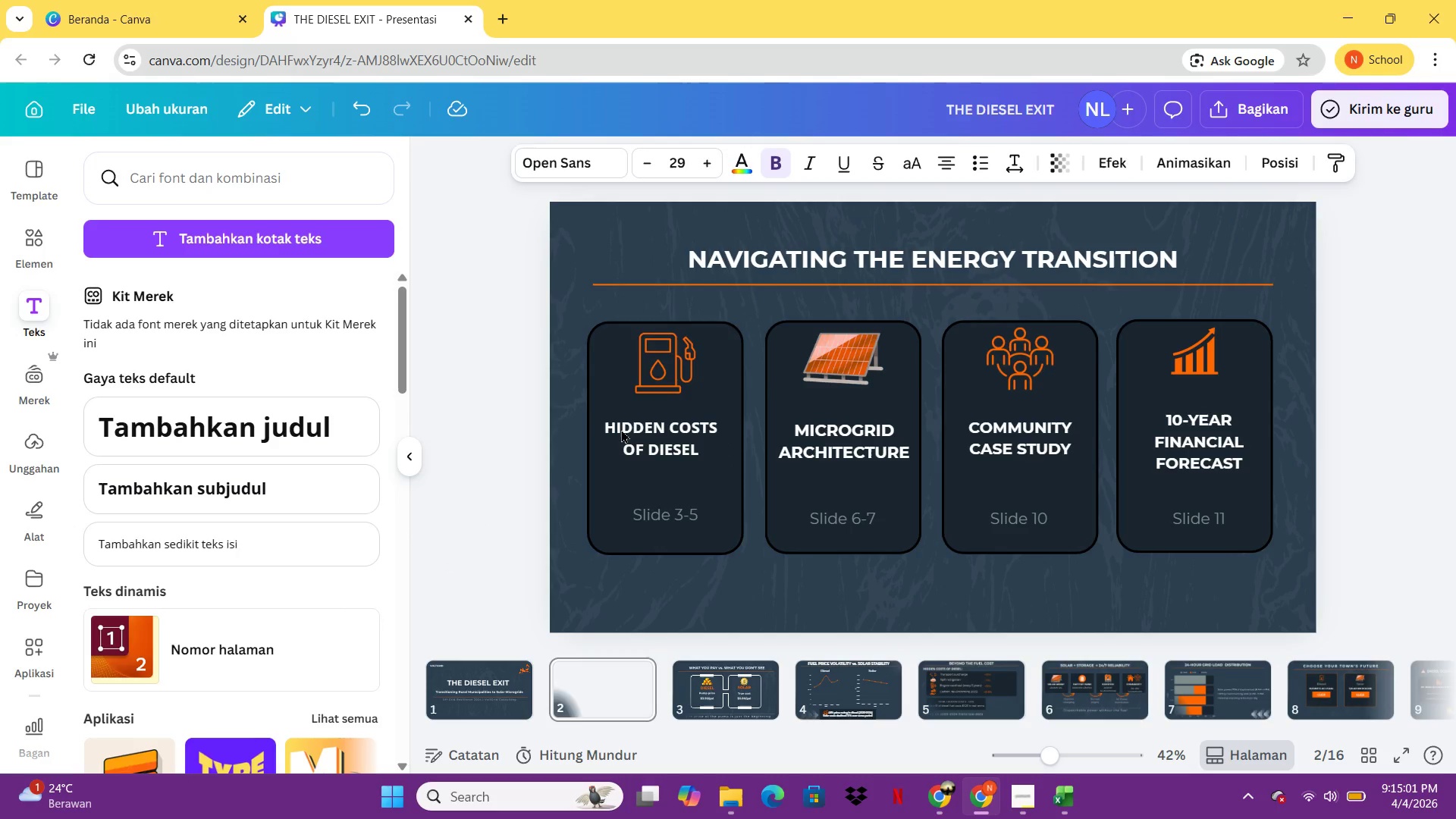 
key(ArrowRight)
 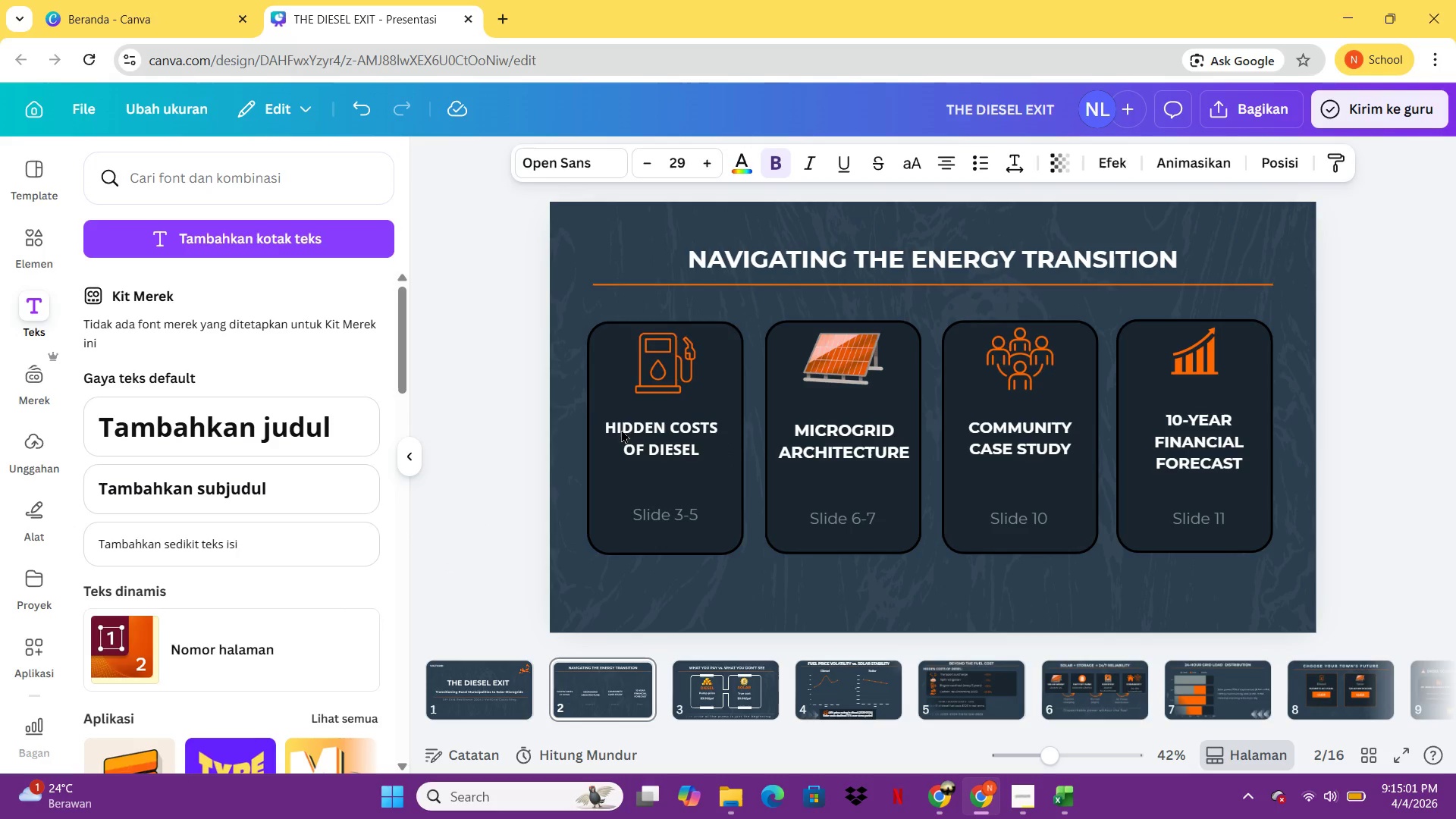 
key(ArrowRight)
 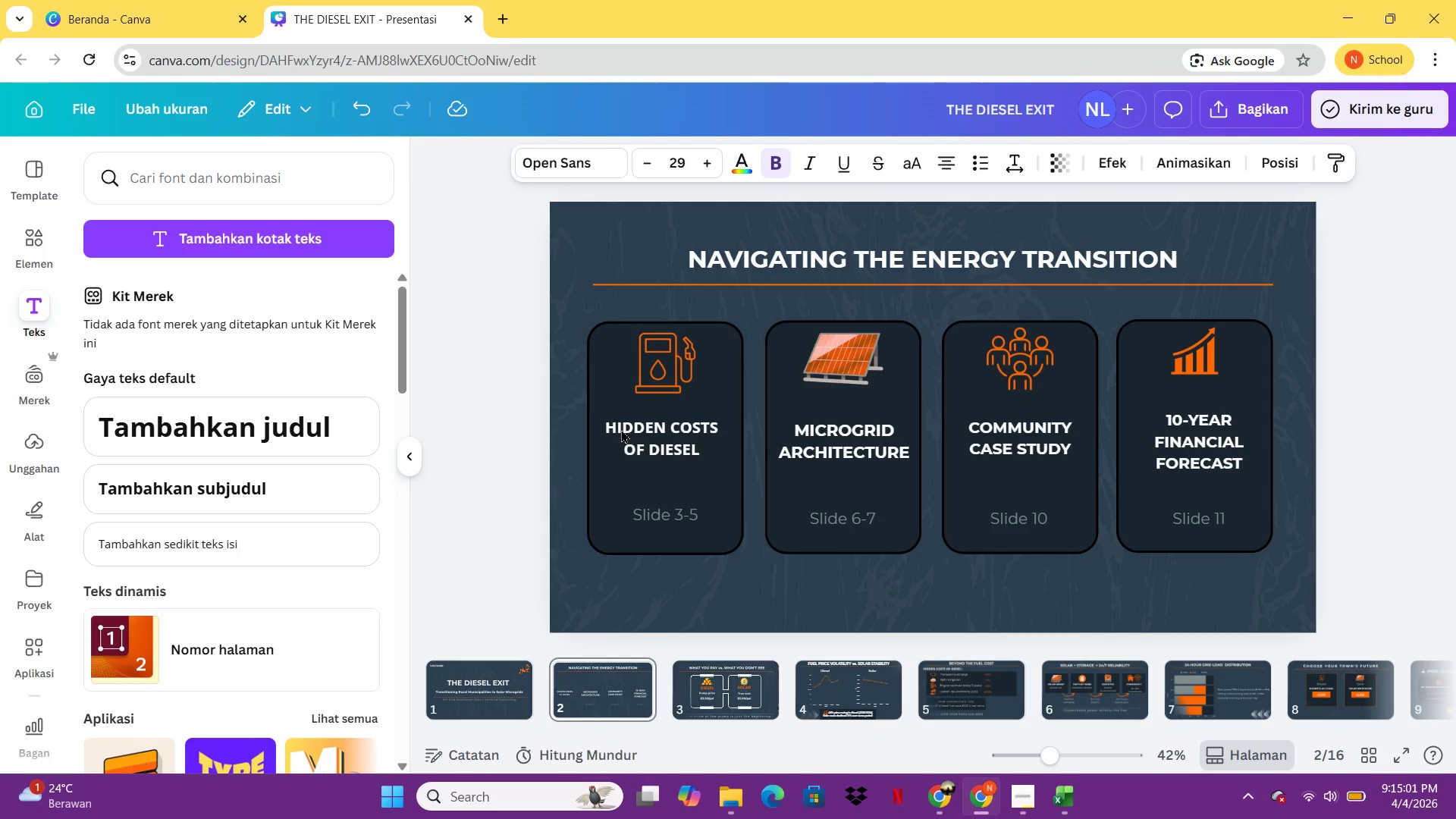 
key(ArrowRight)
 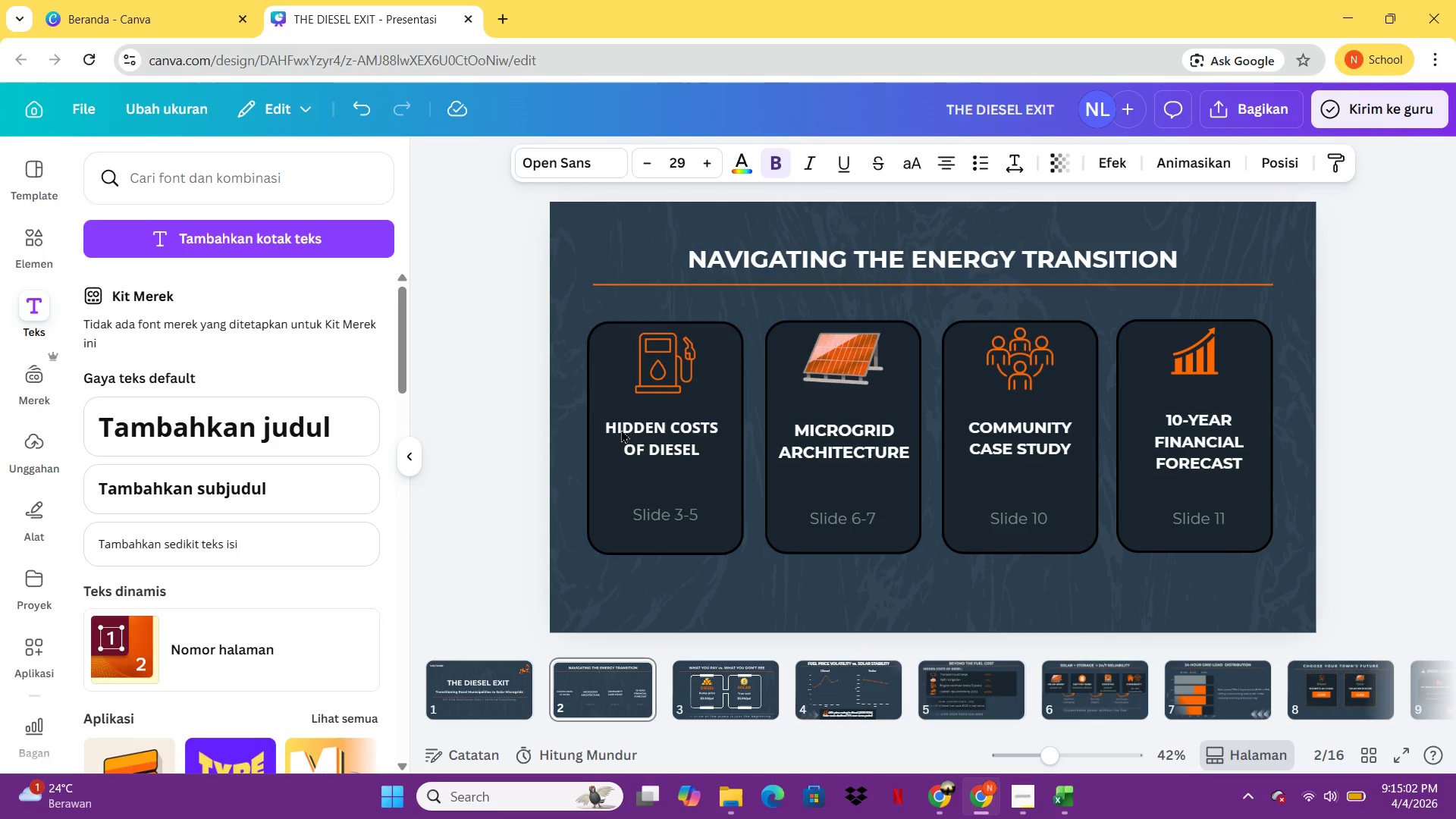 
key(ArrowRight)
 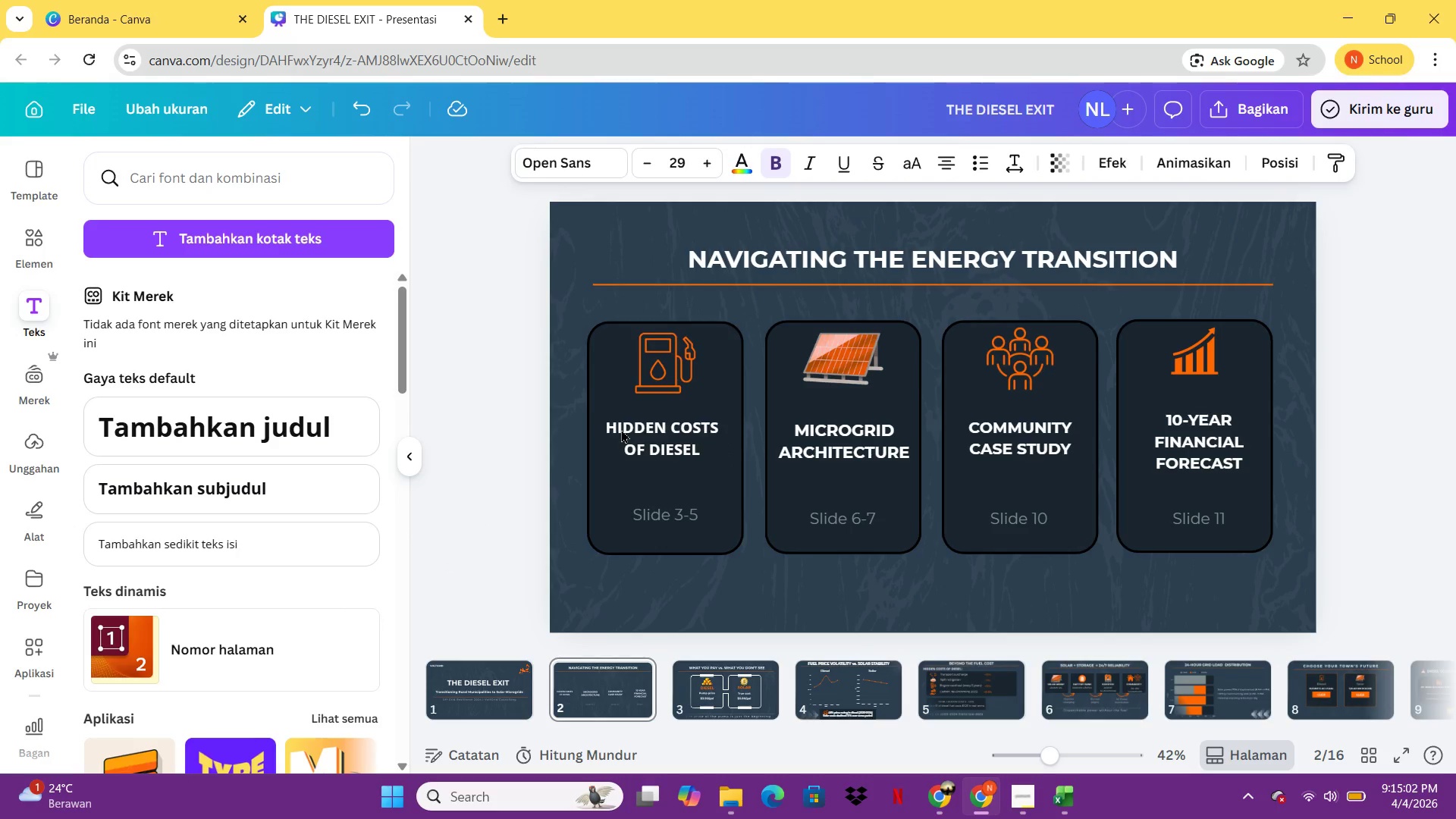 
key(ArrowRight)
 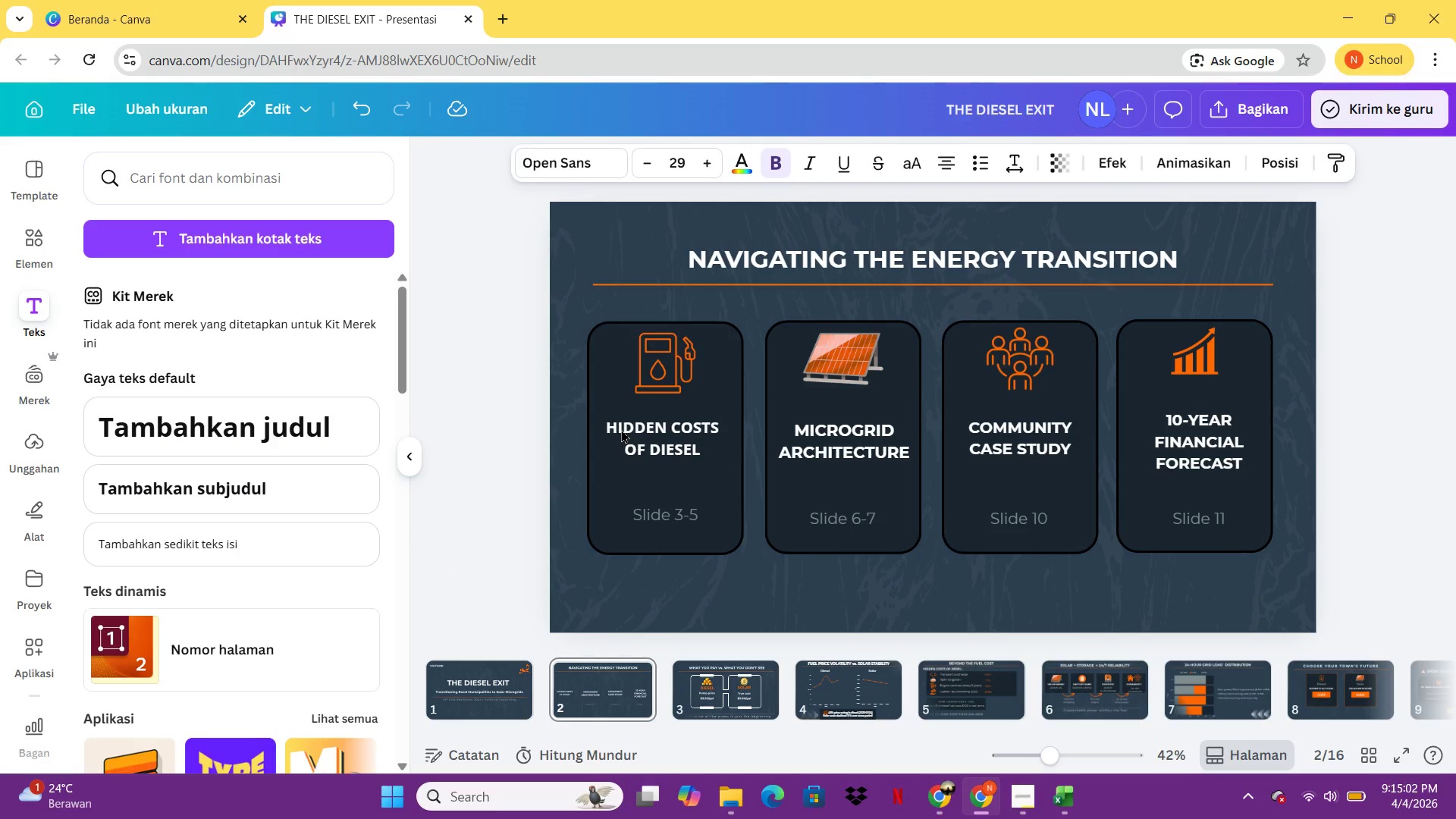 
key(ArrowRight)
 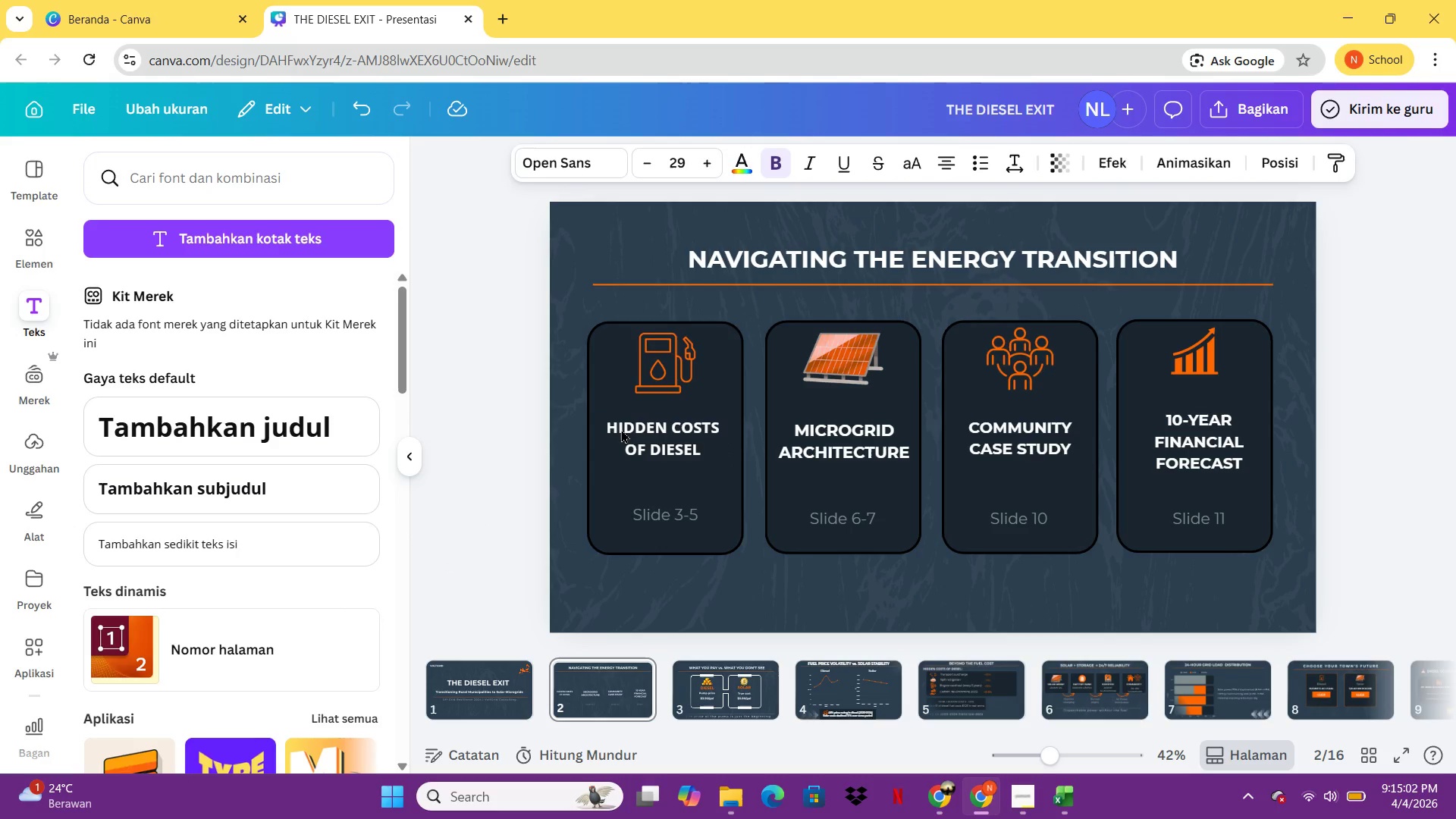 
key(ArrowRight)
 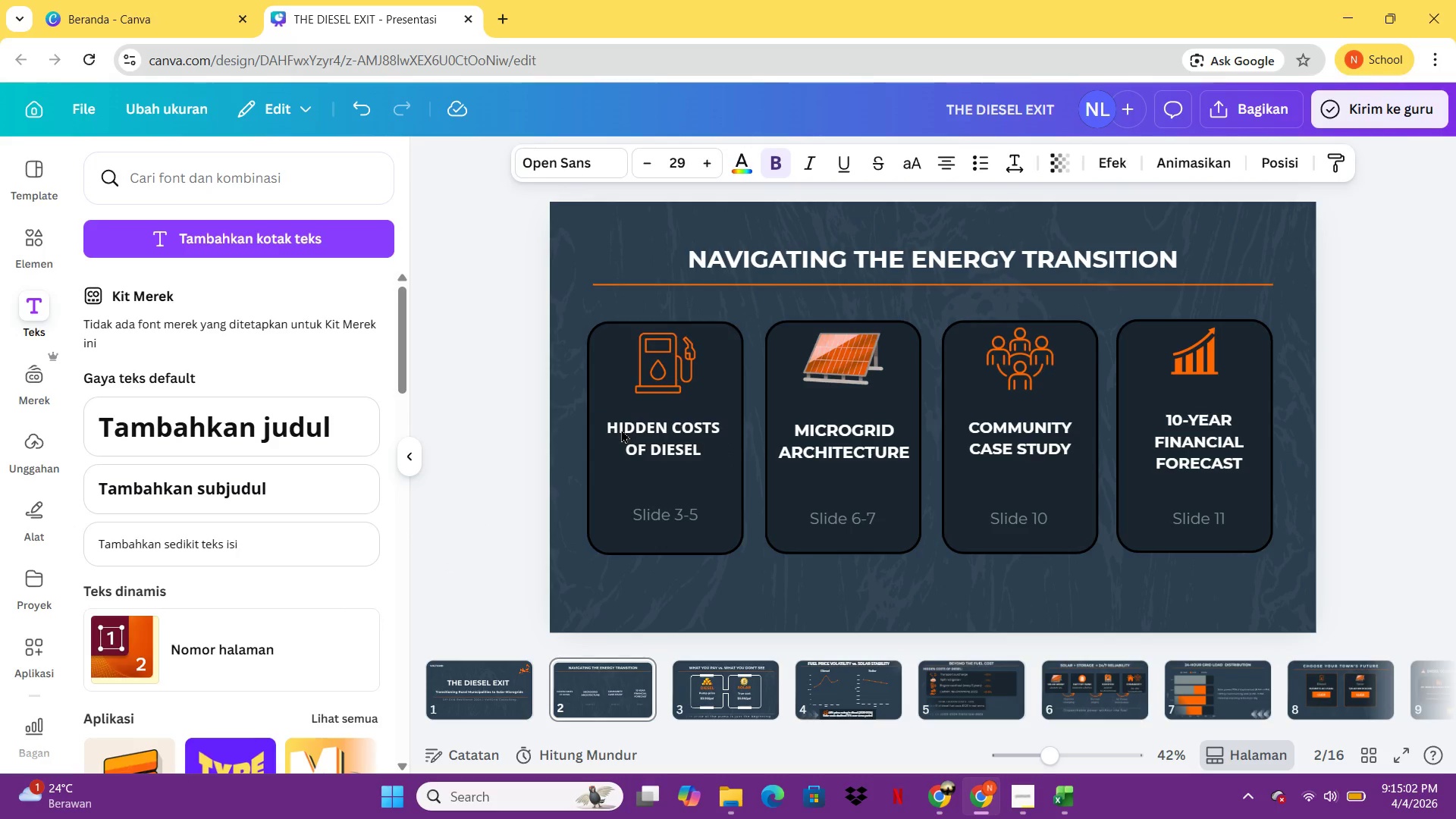 
key(ArrowRight)
 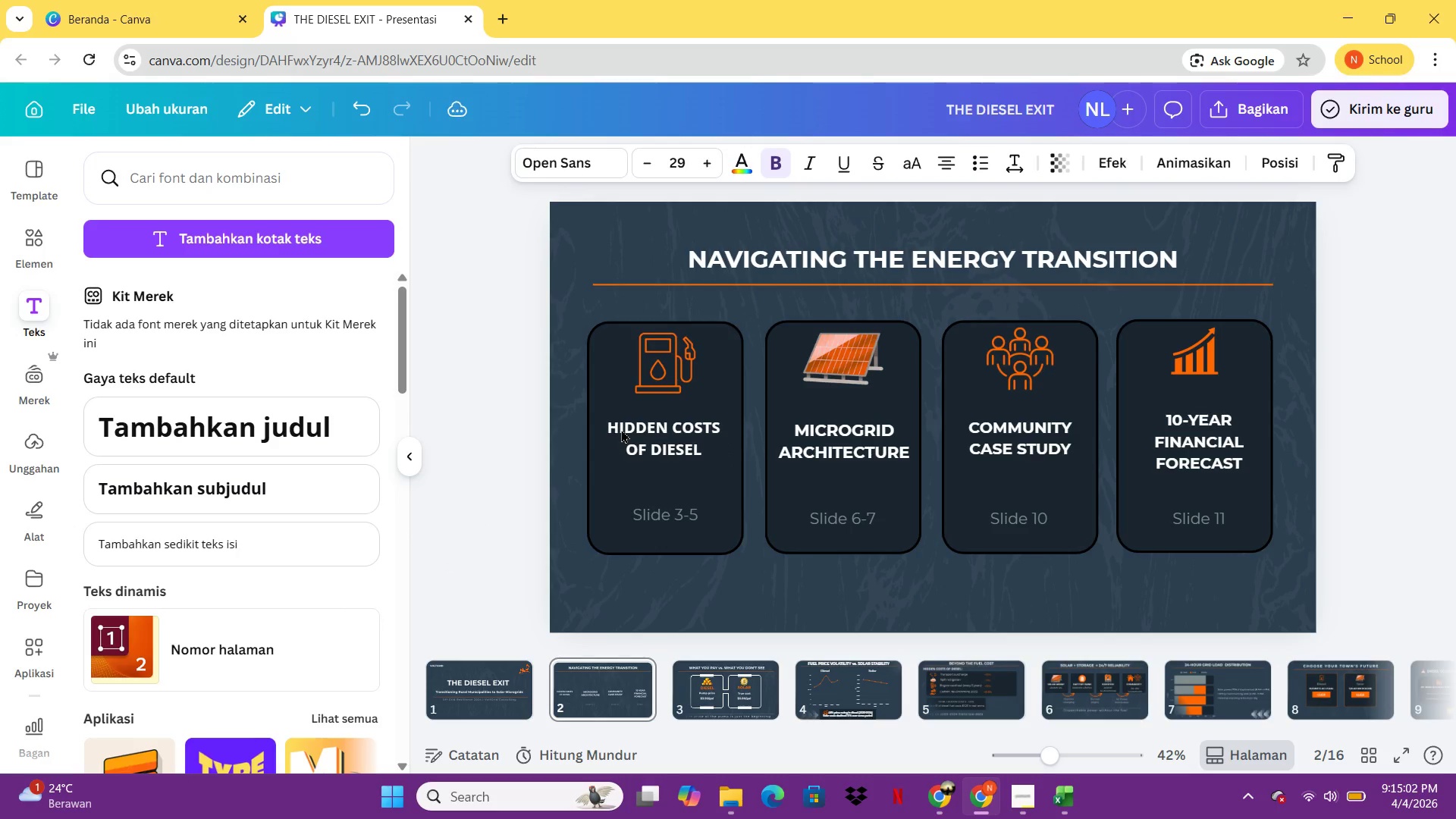 
key(ArrowRight)
 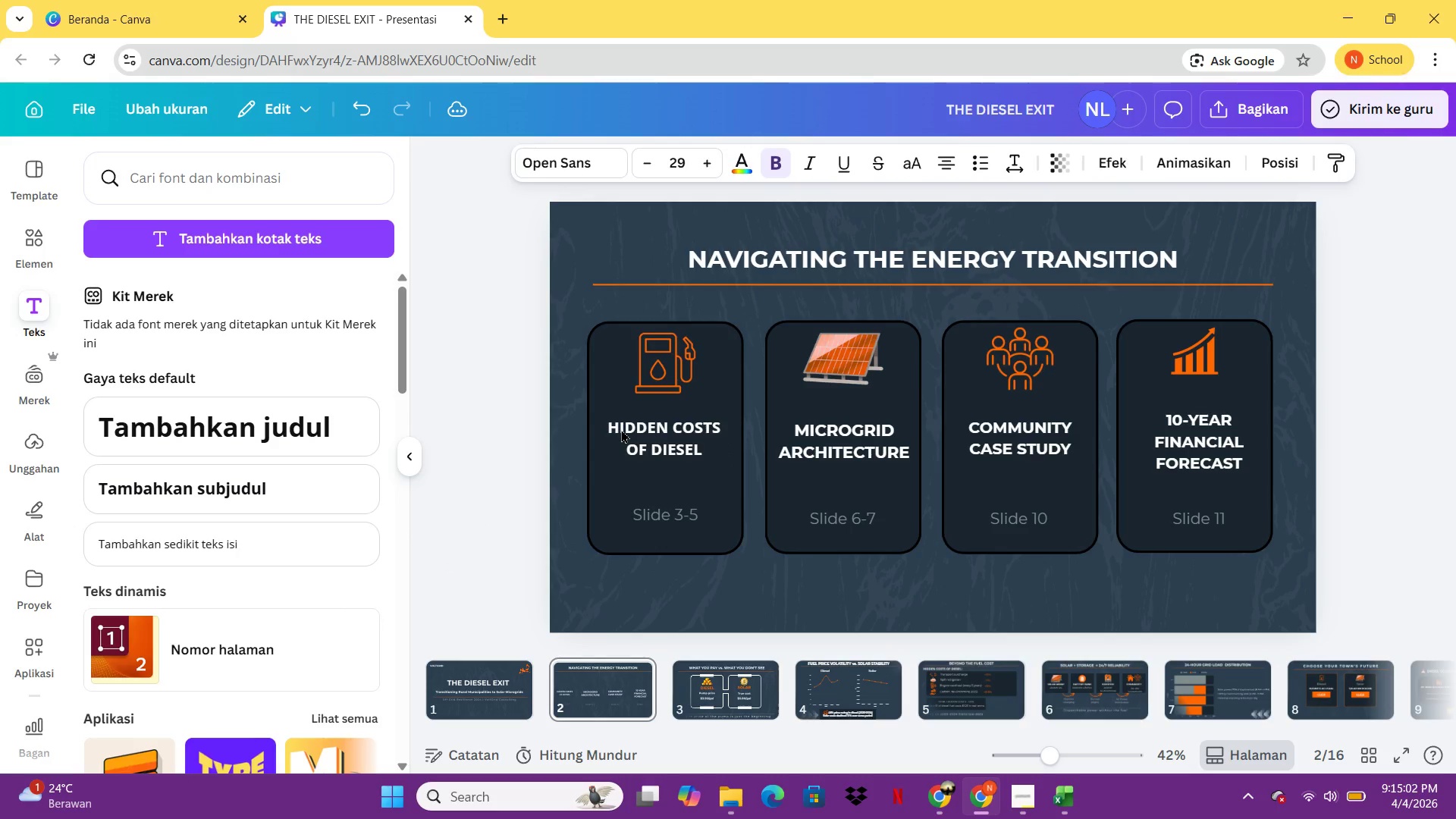 
key(ArrowRight)
 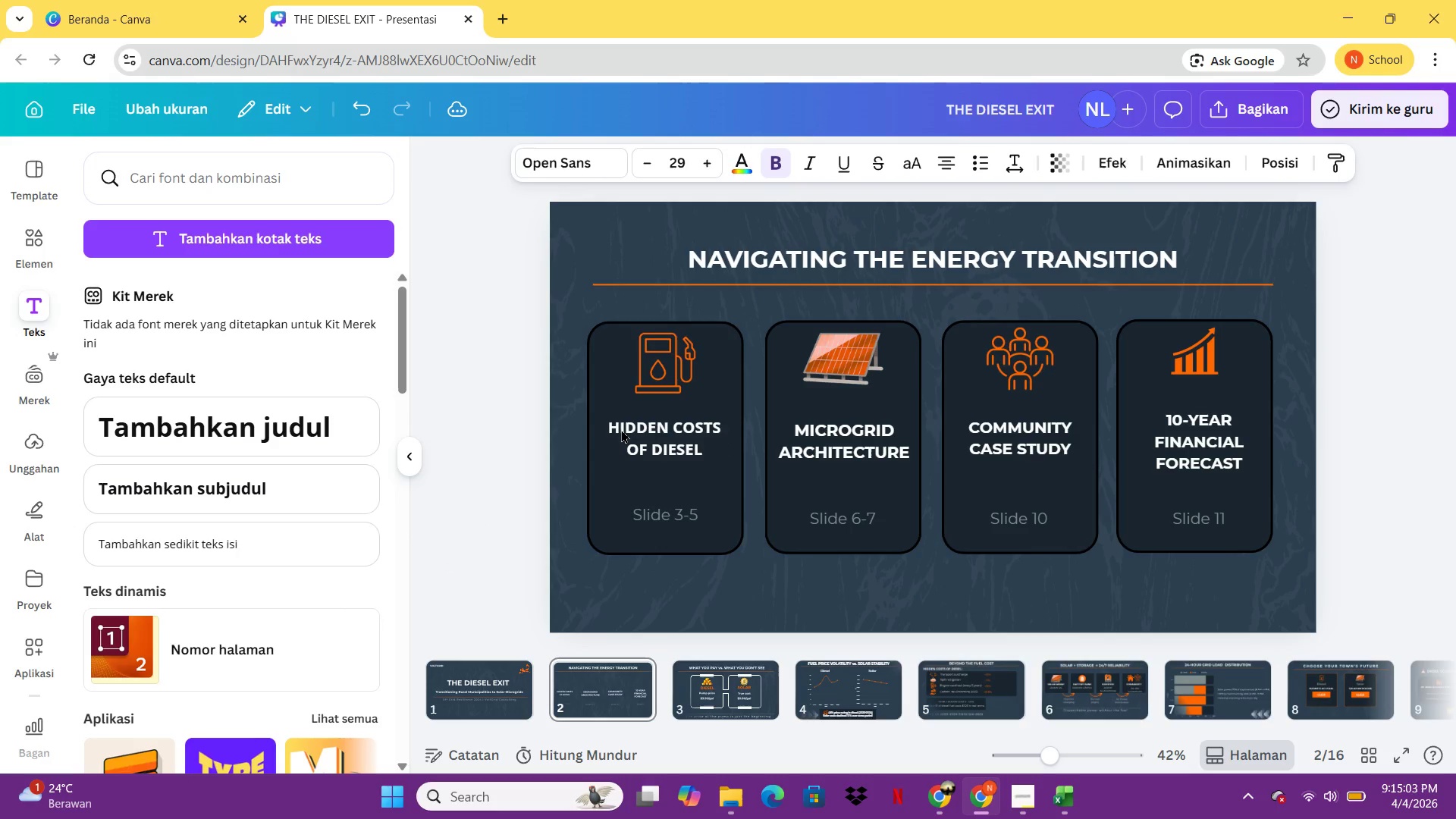 
key(ArrowRight)
 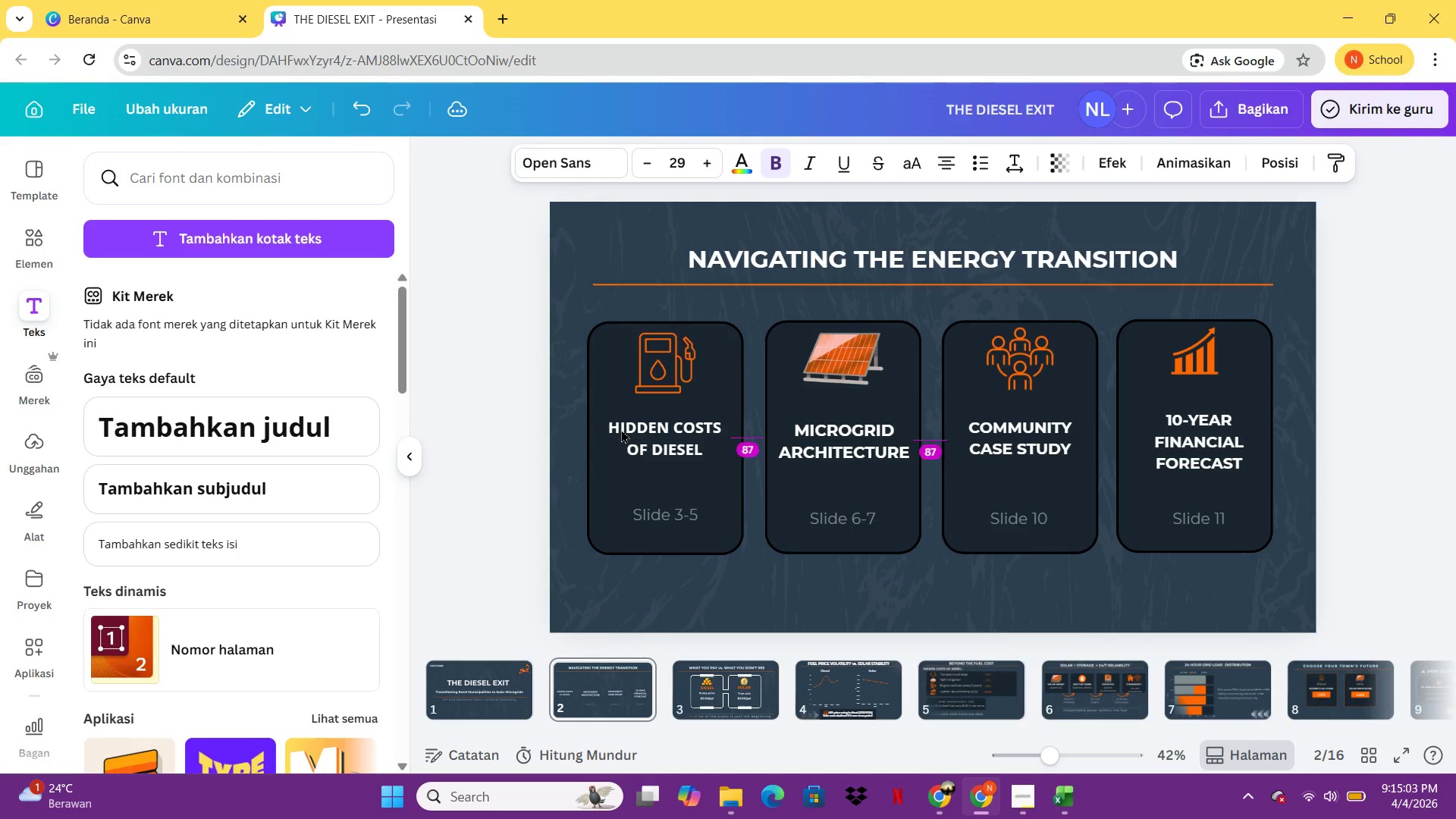 
key(ArrowRight)
 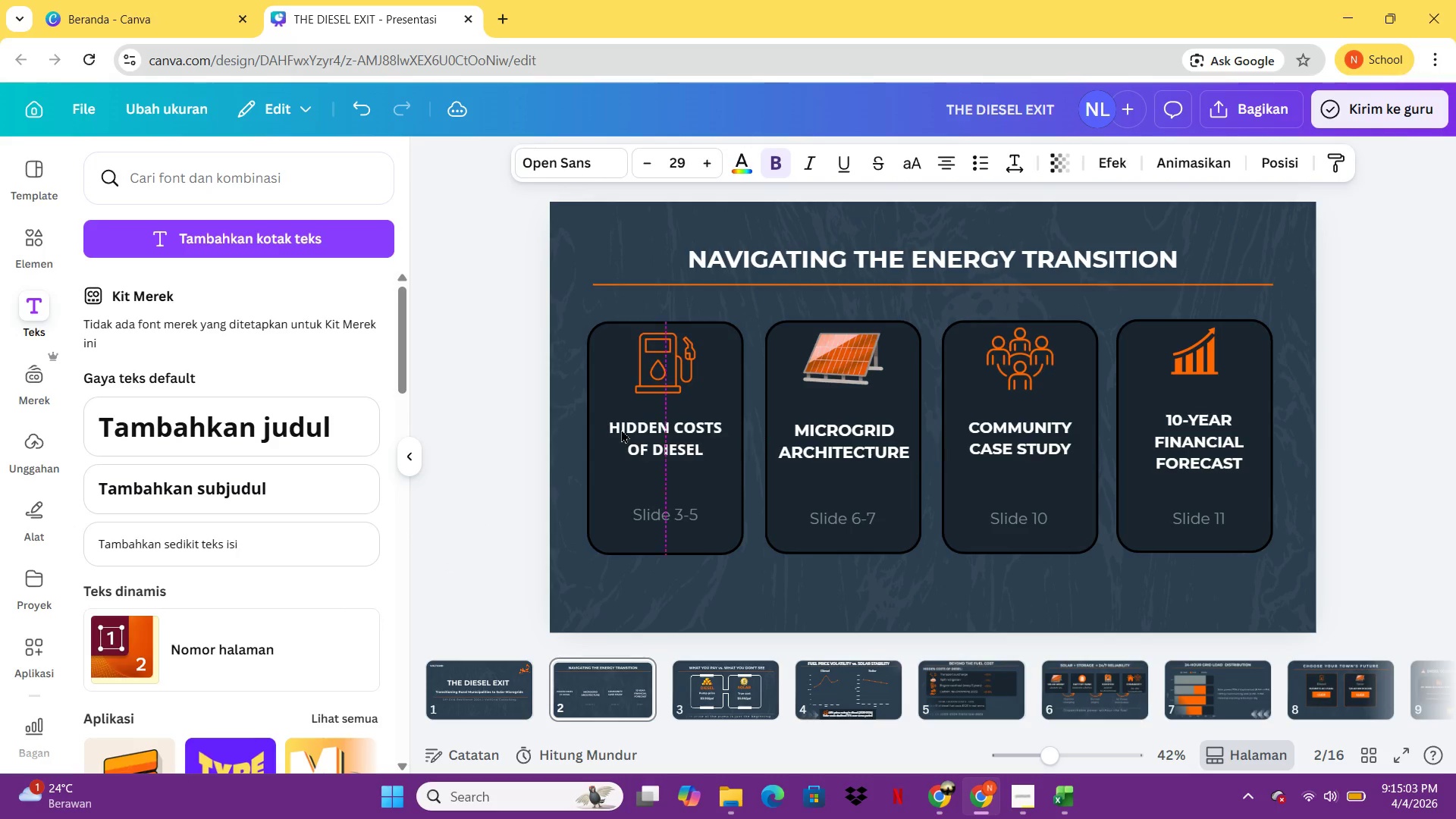 
key(ArrowRight)
 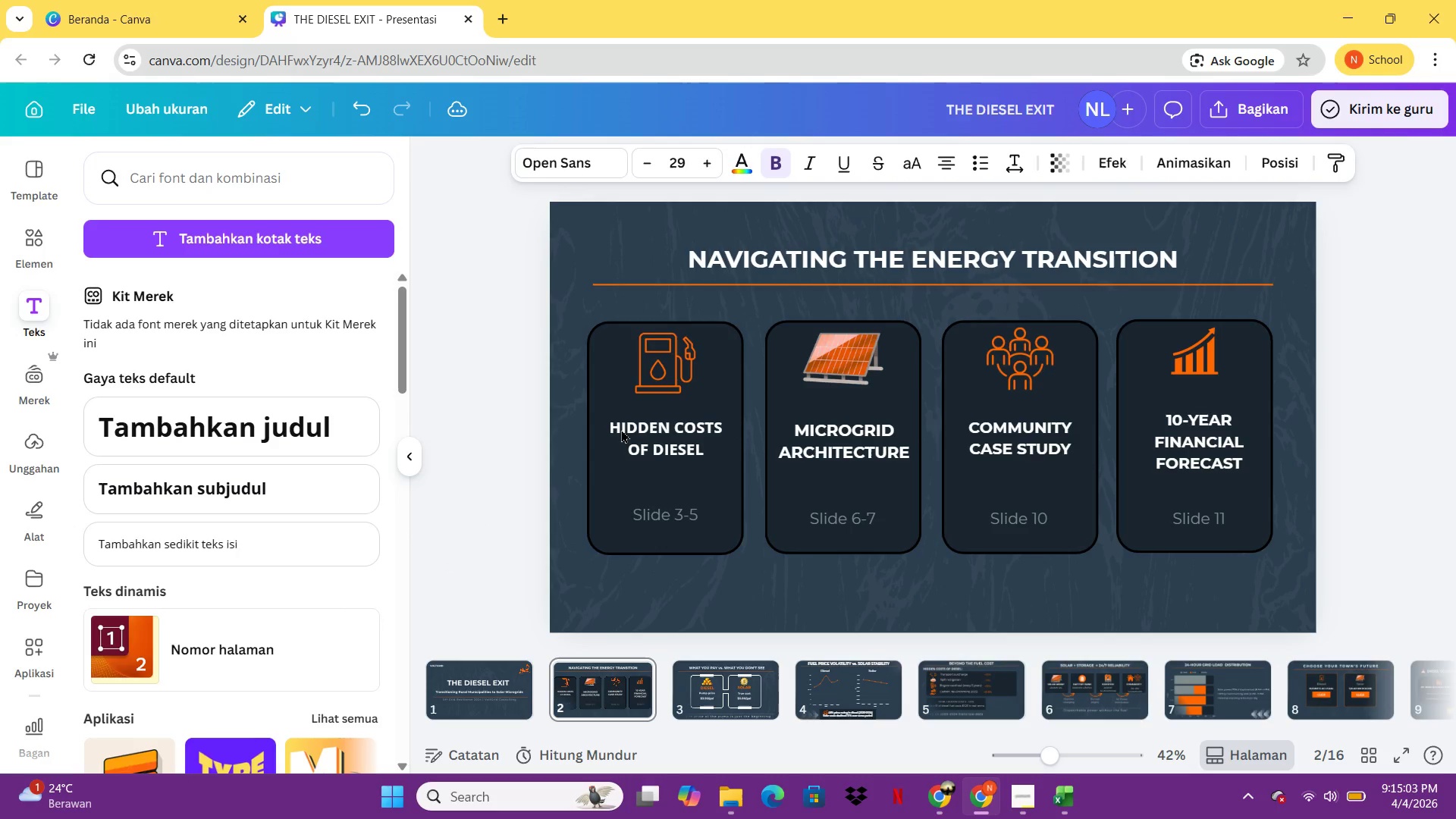 
key(ArrowRight)
 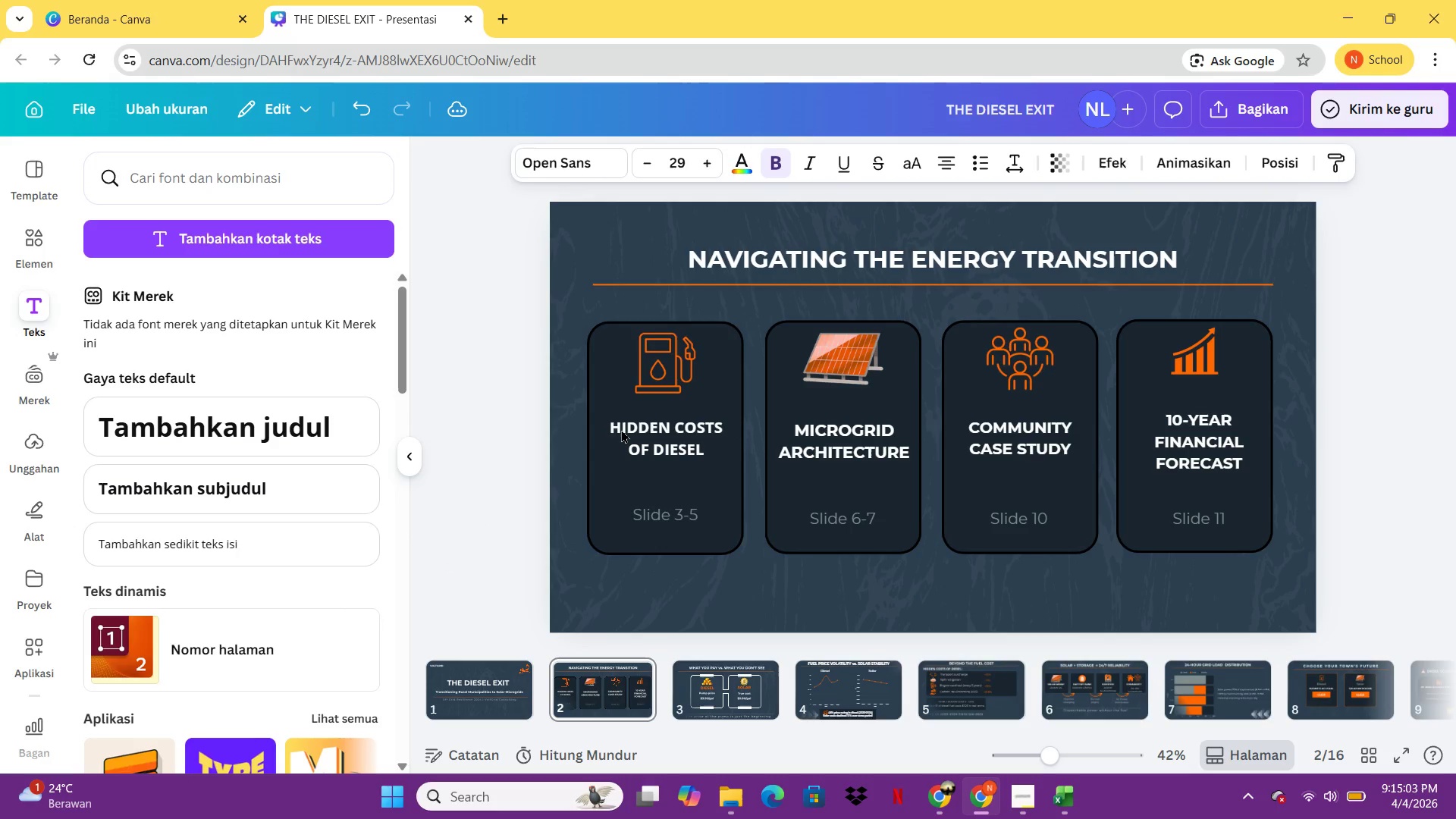 
key(ArrowRight)
 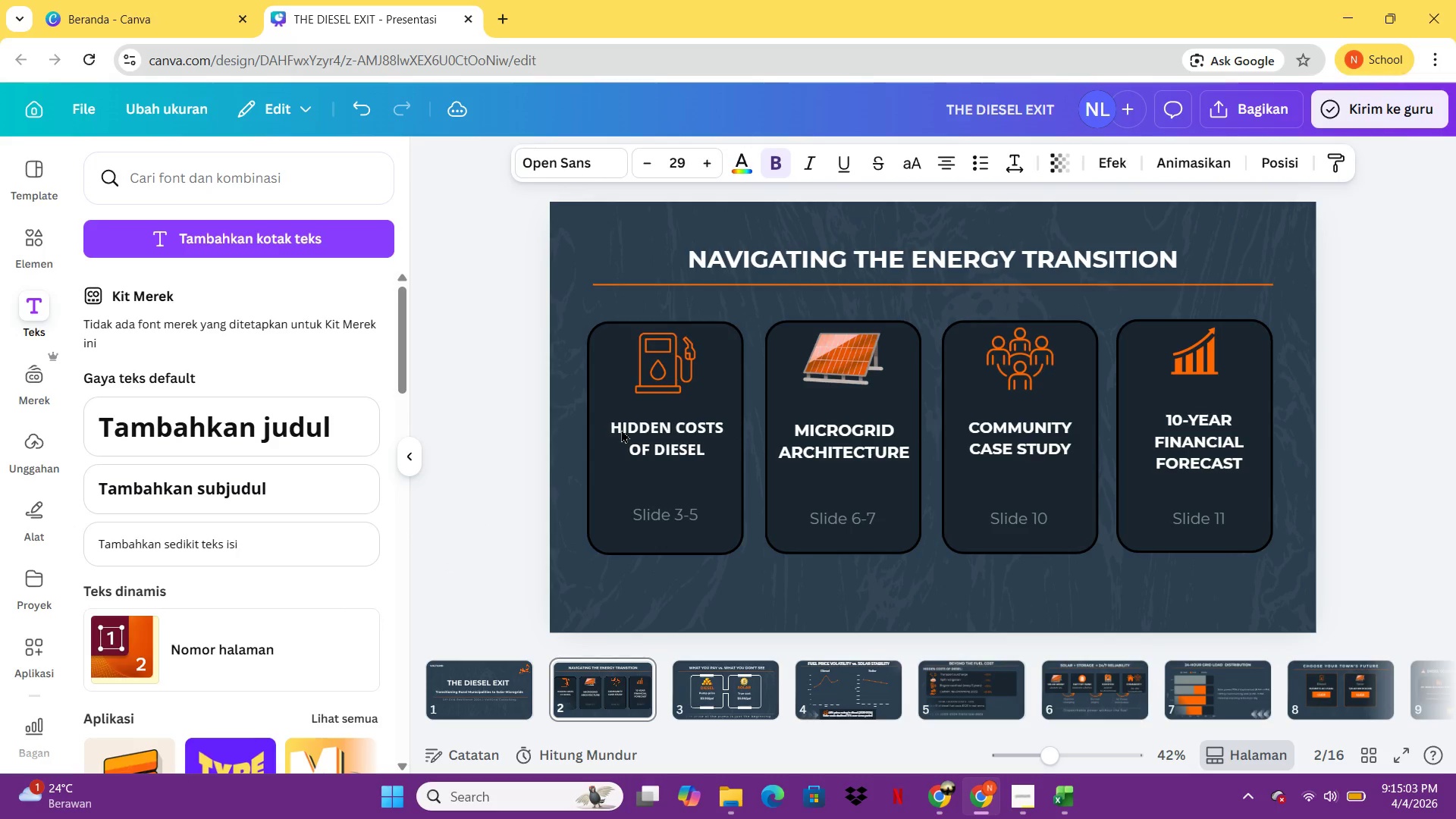 
key(ArrowRight)
 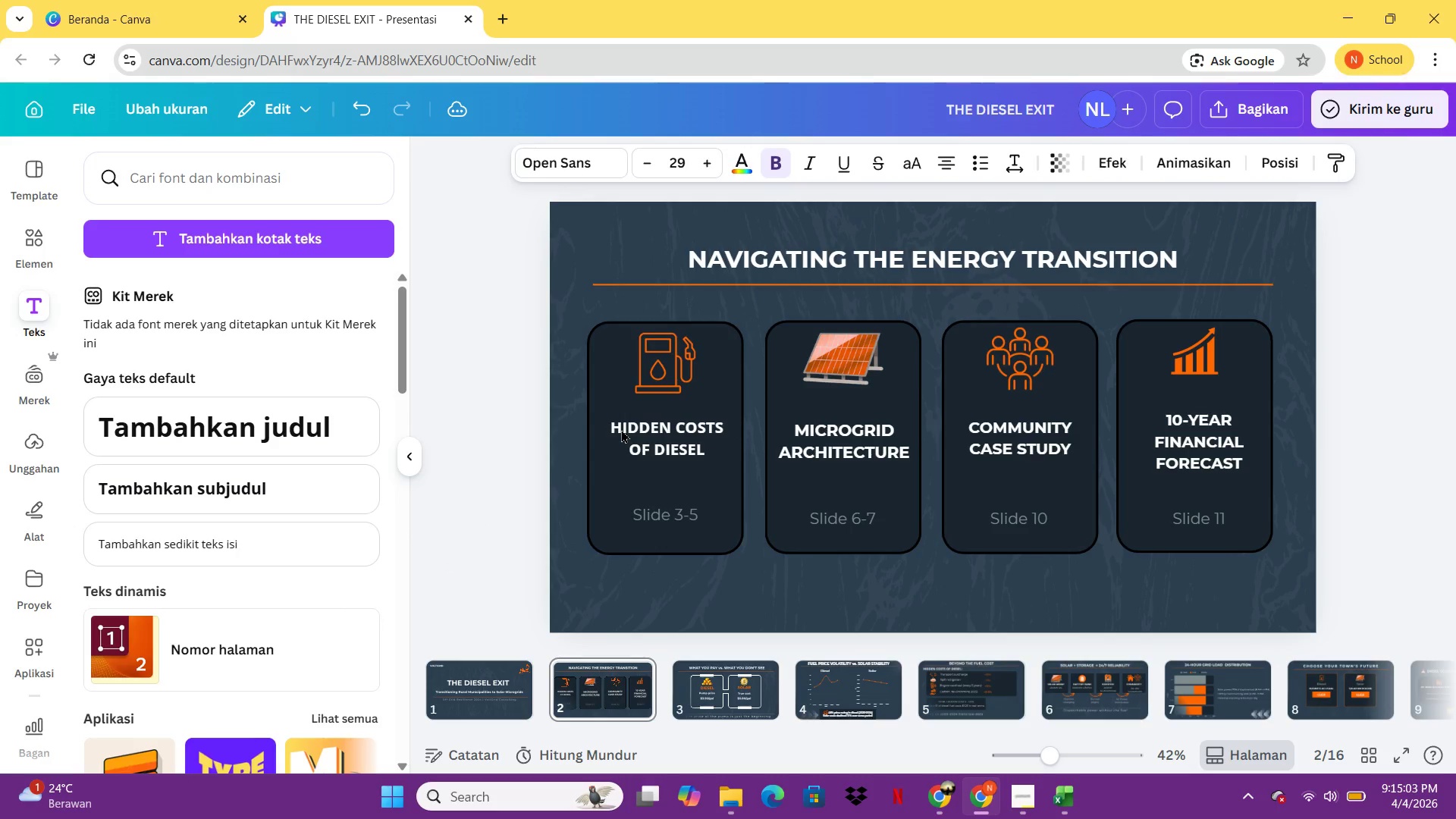 
key(ArrowRight)
 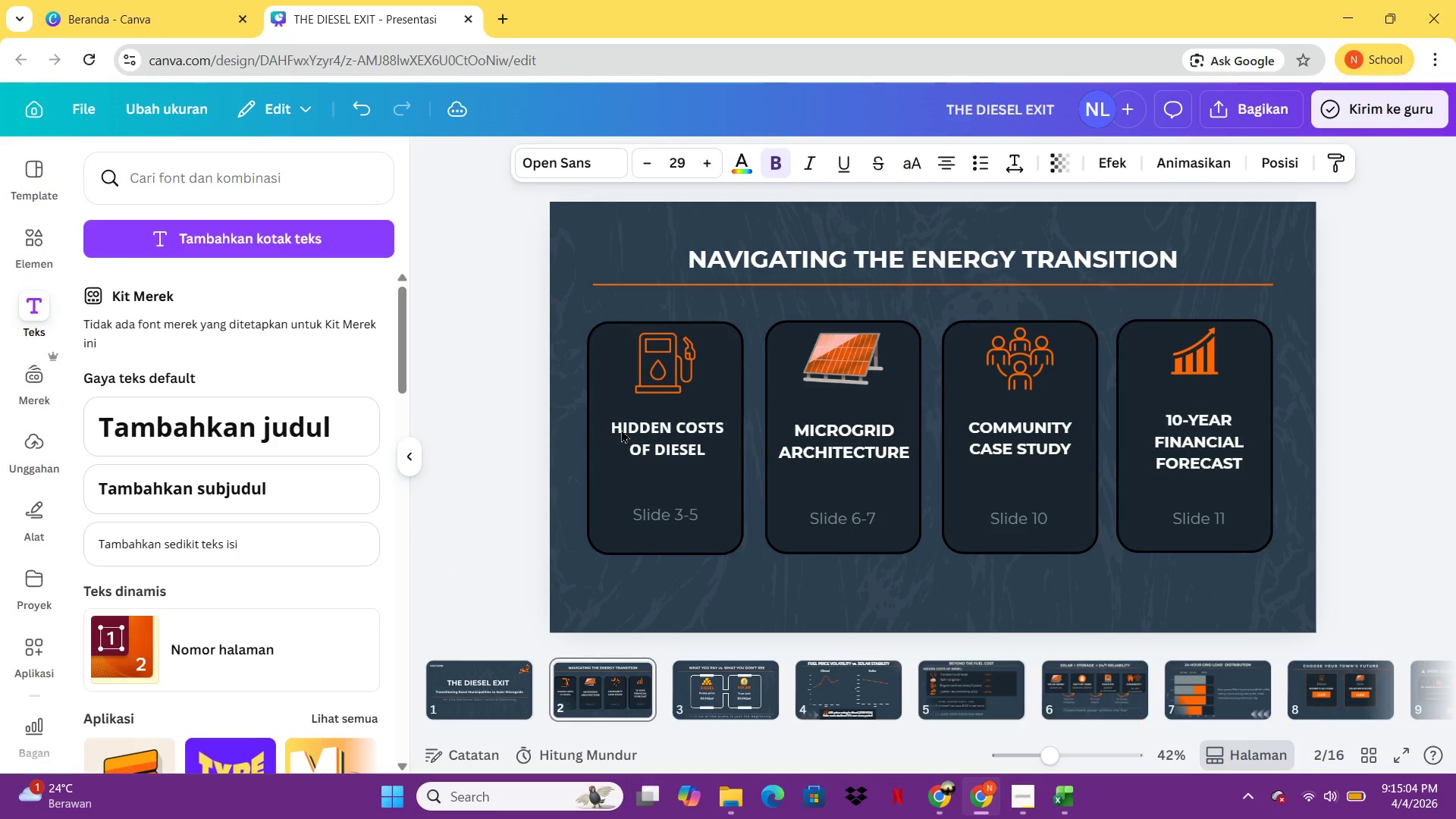 
key(ArrowRight)
 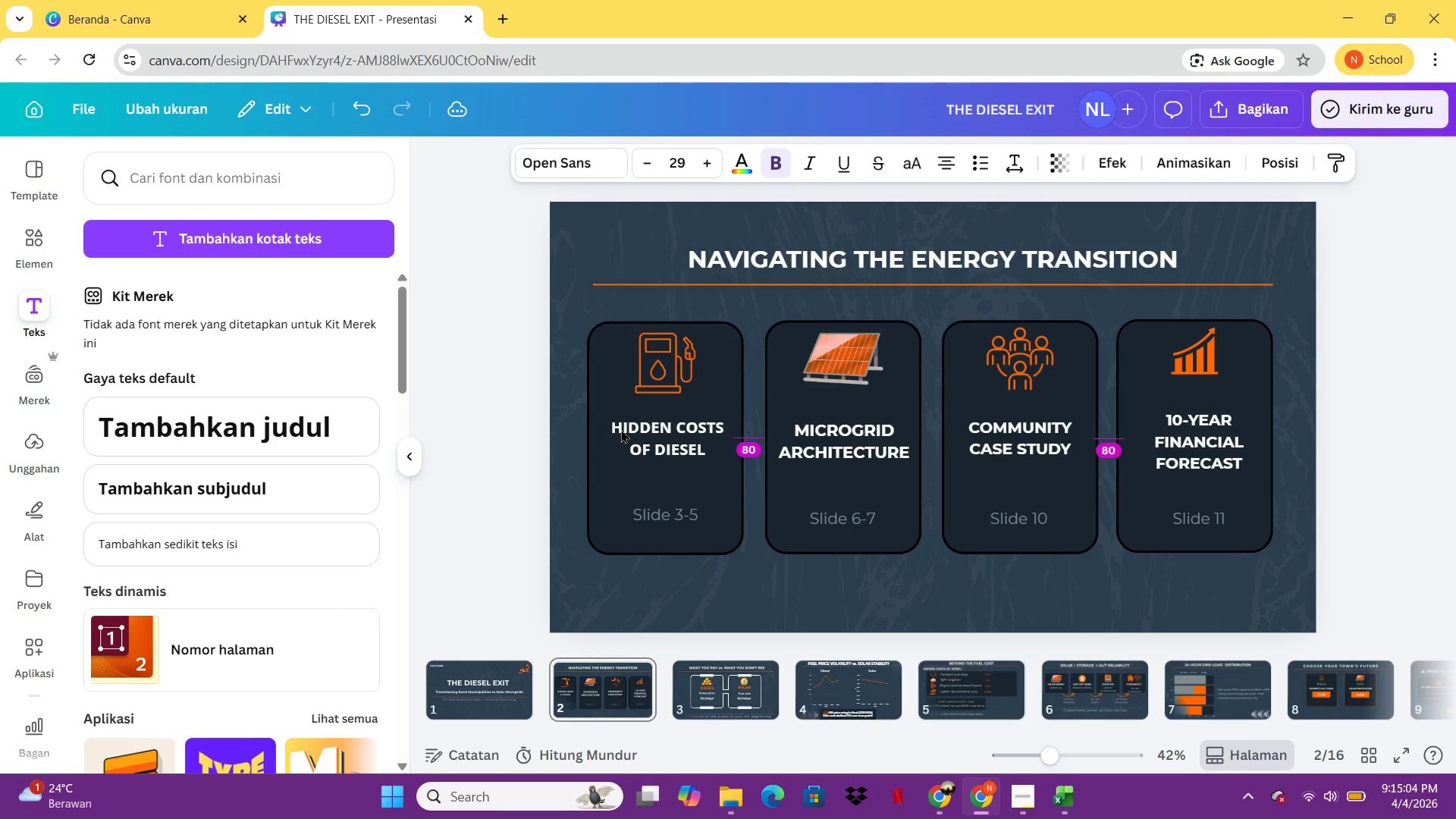 
key(ArrowRight)
 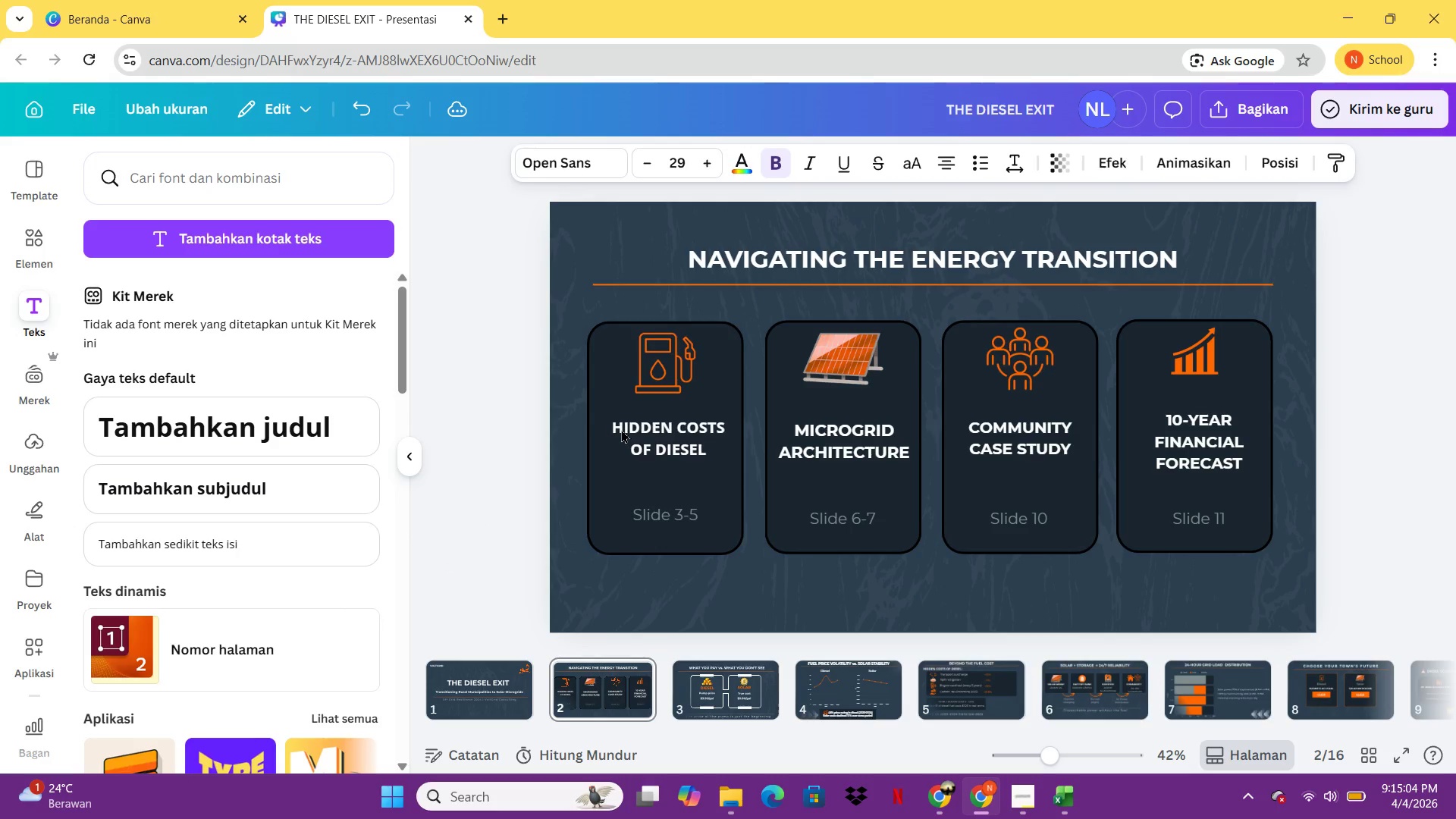 
key(ArrowRight)
 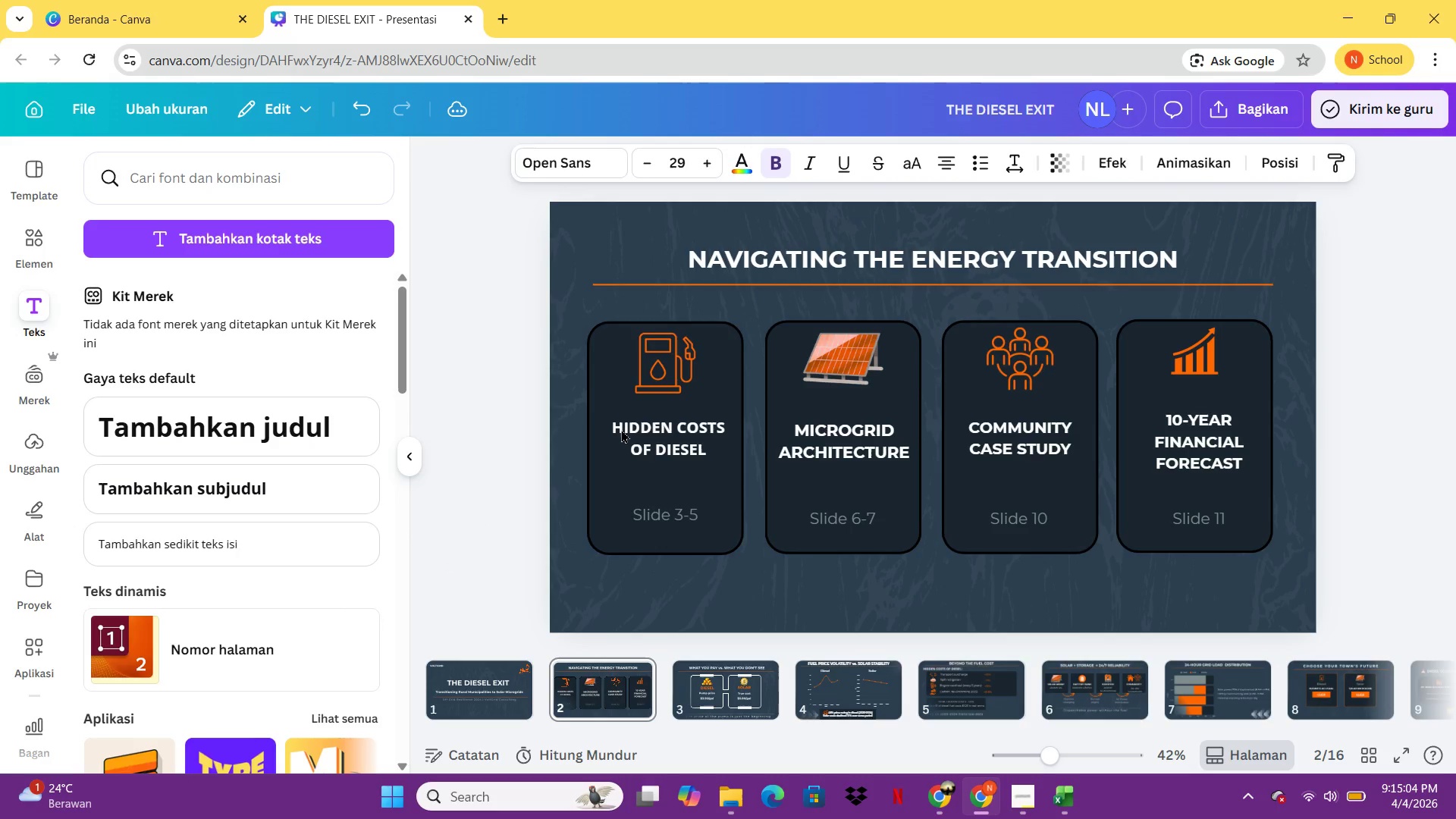 
key(ArrowRight)
 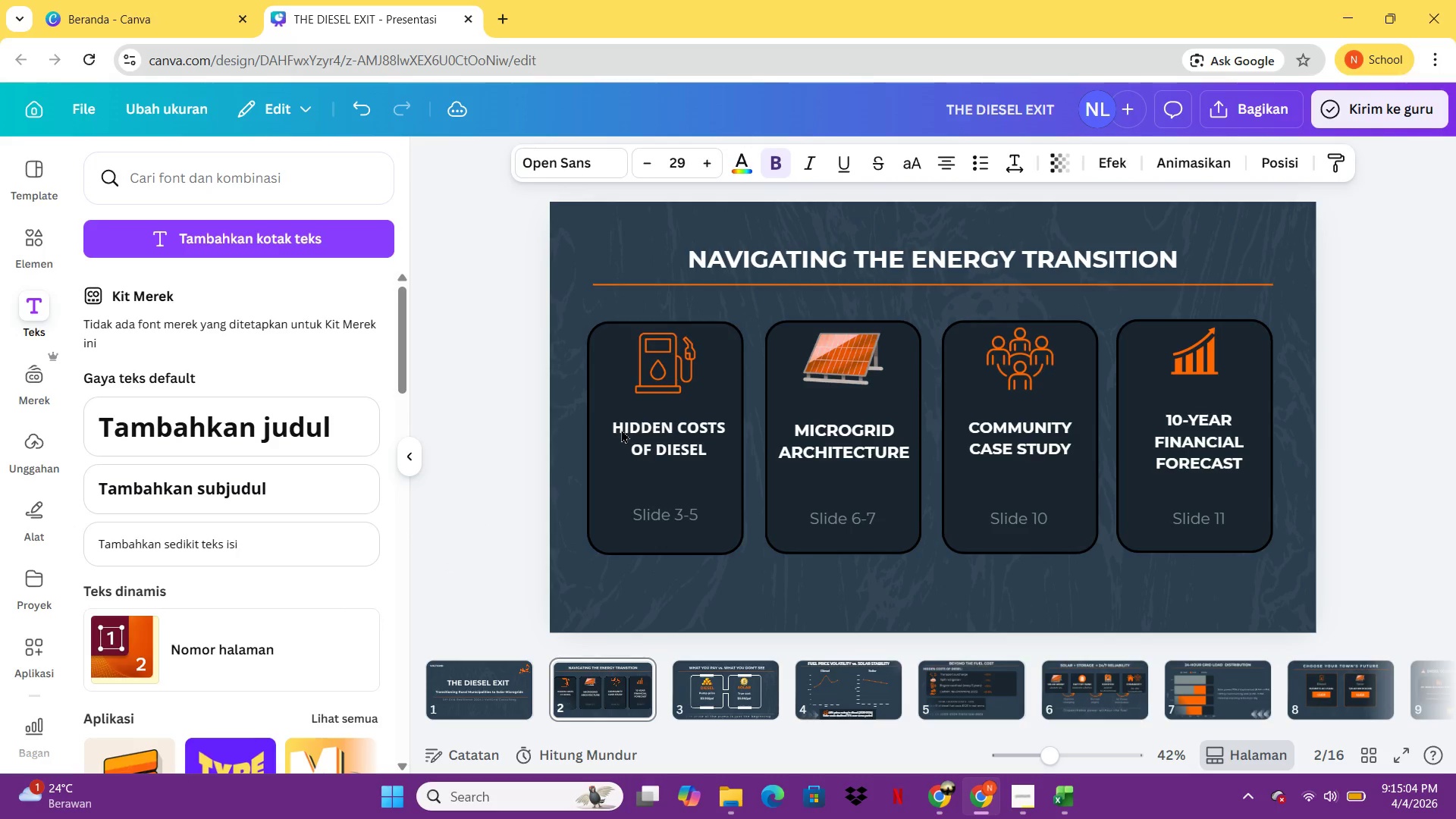 
key(ArrowRight)
 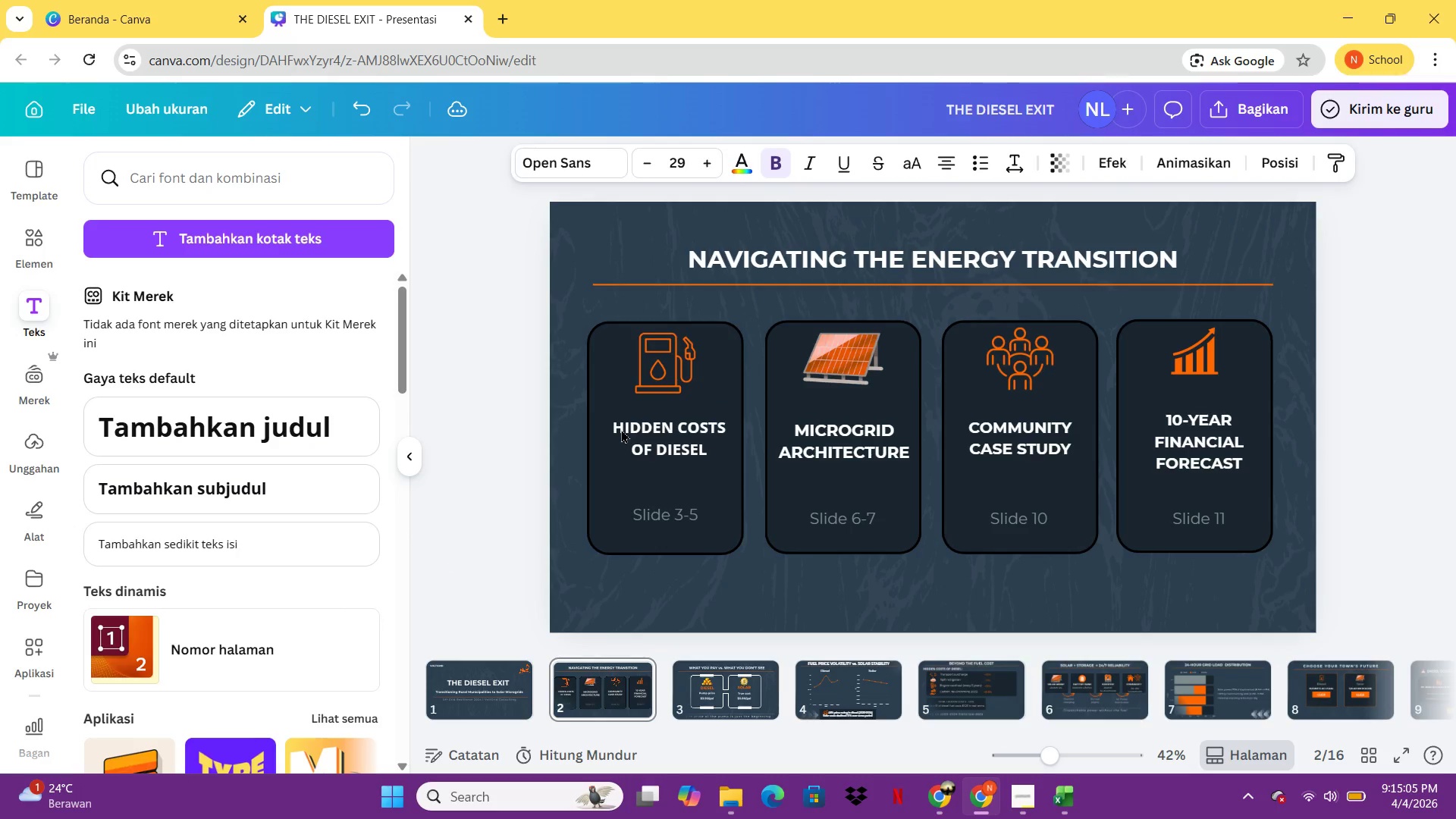 
key(ArrowRight)
 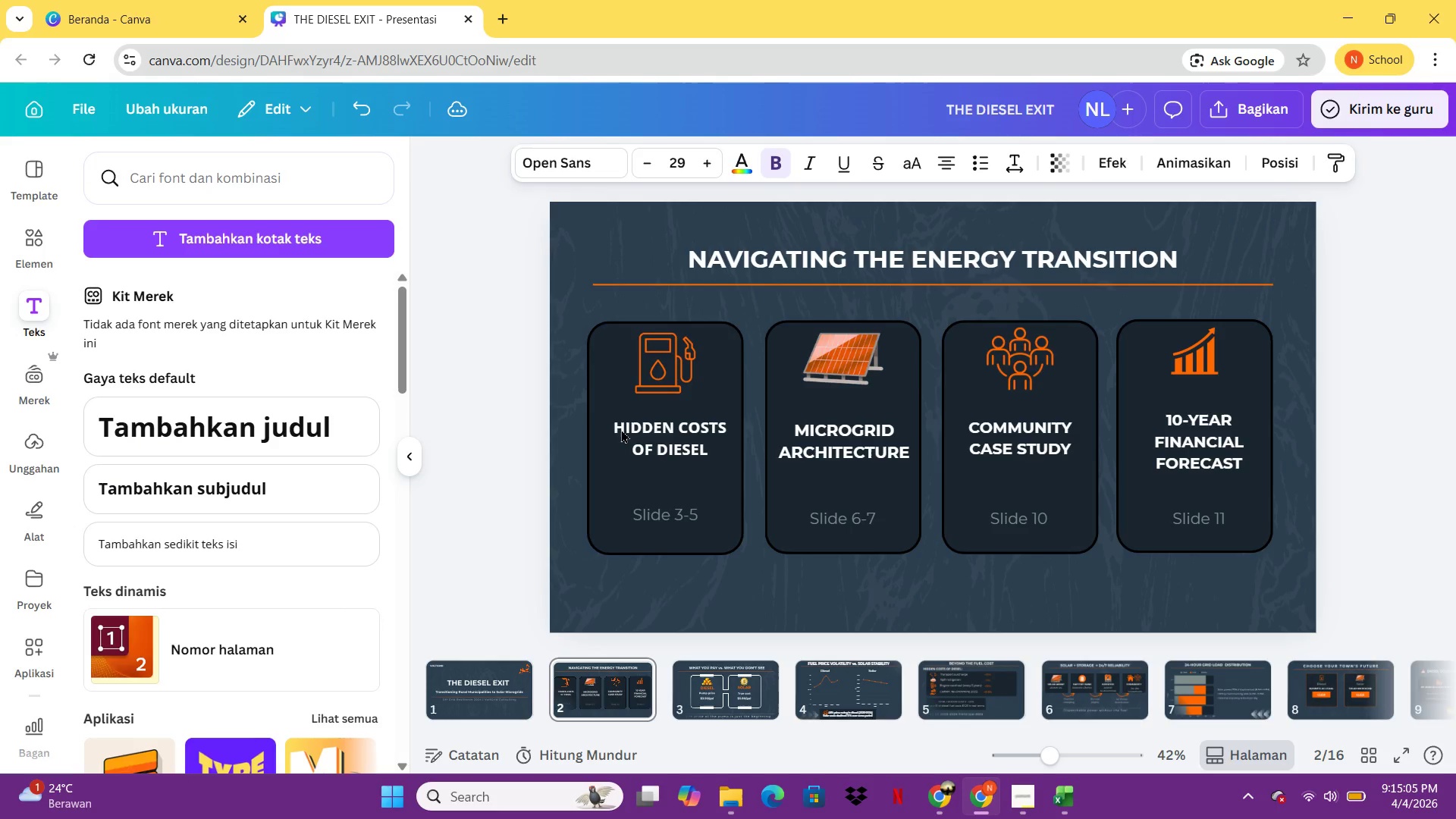 
key(ArrowRight)
 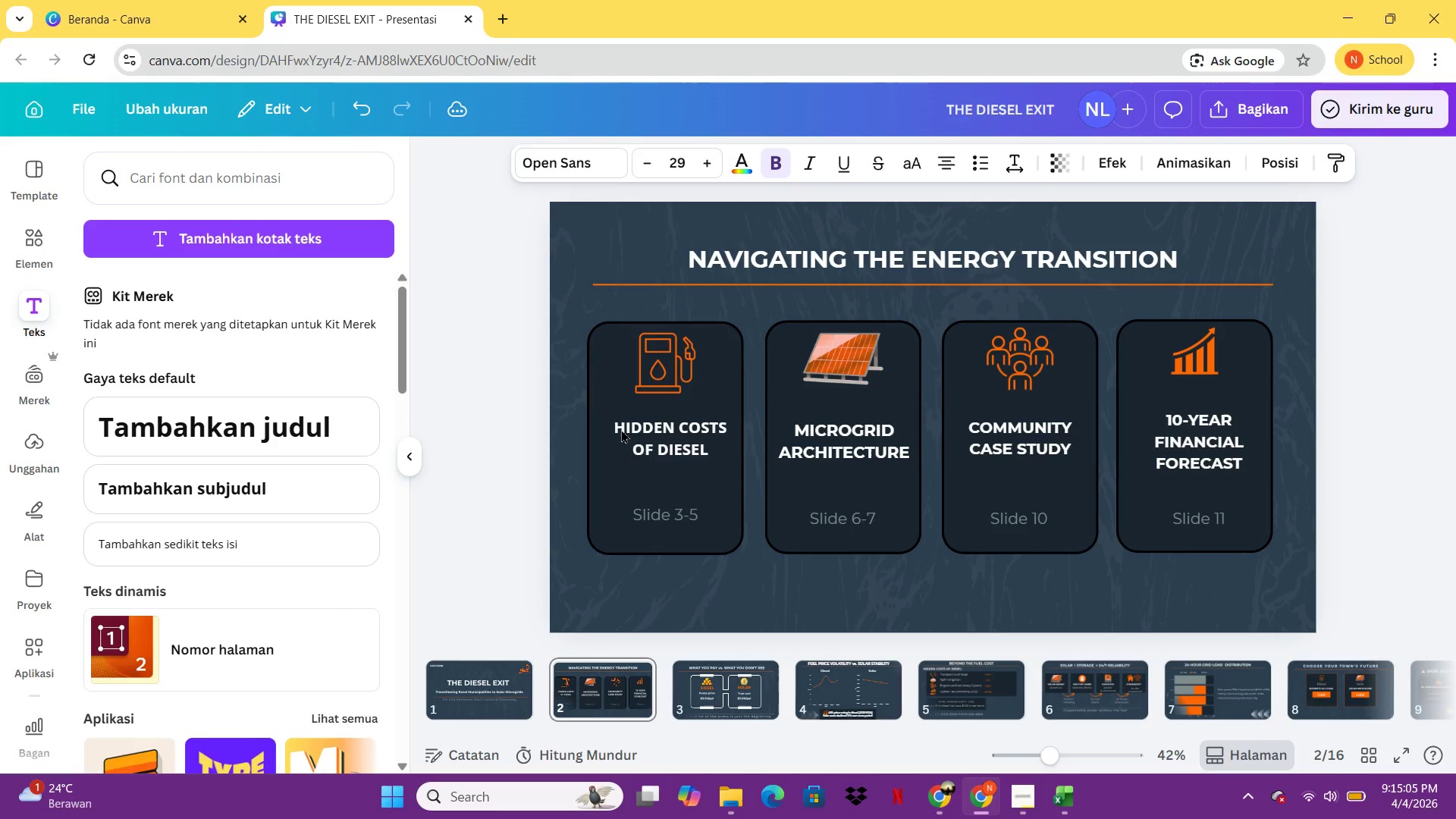 
key(ArrowRight)
 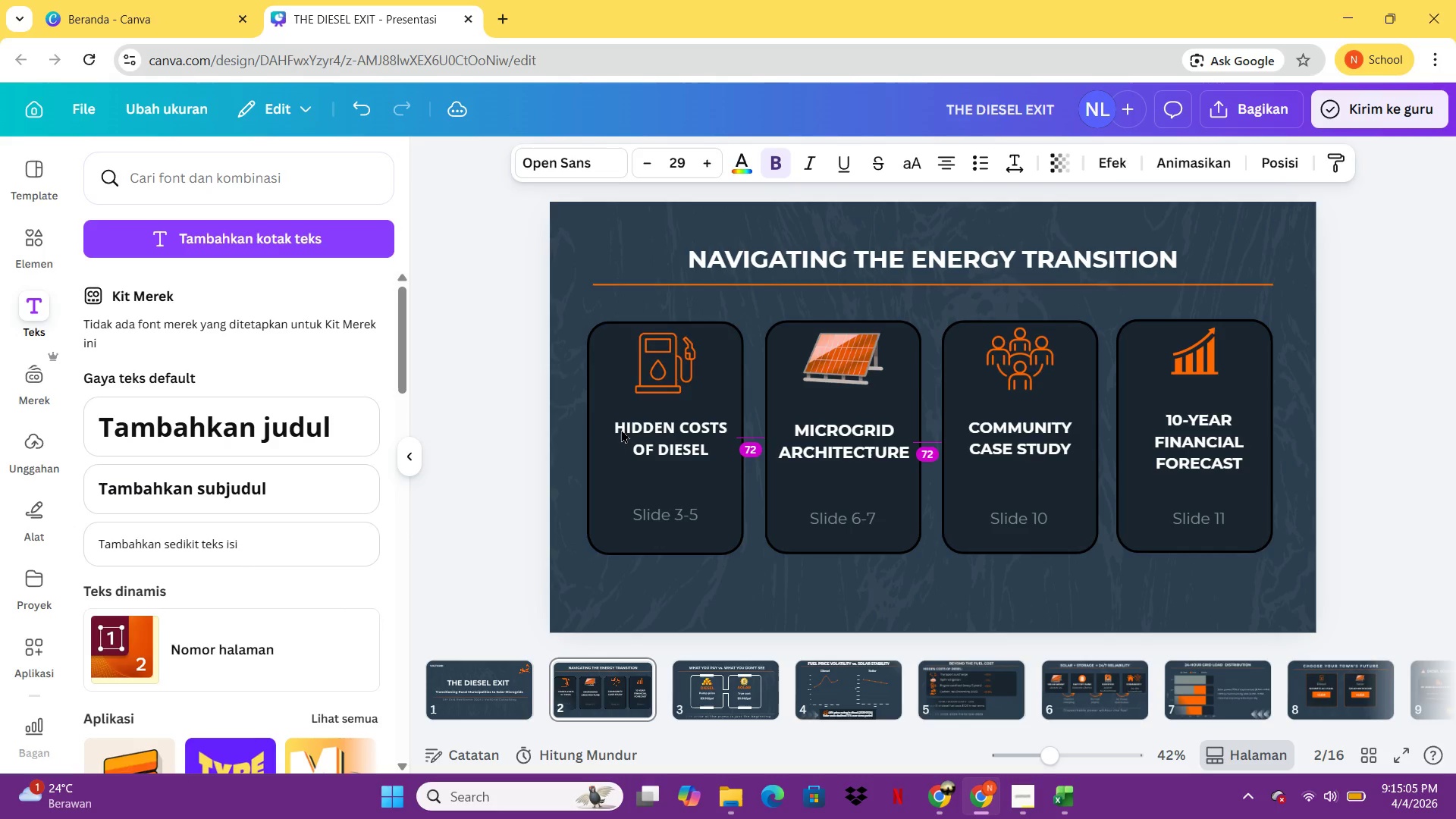 
key(ArrowRight)
 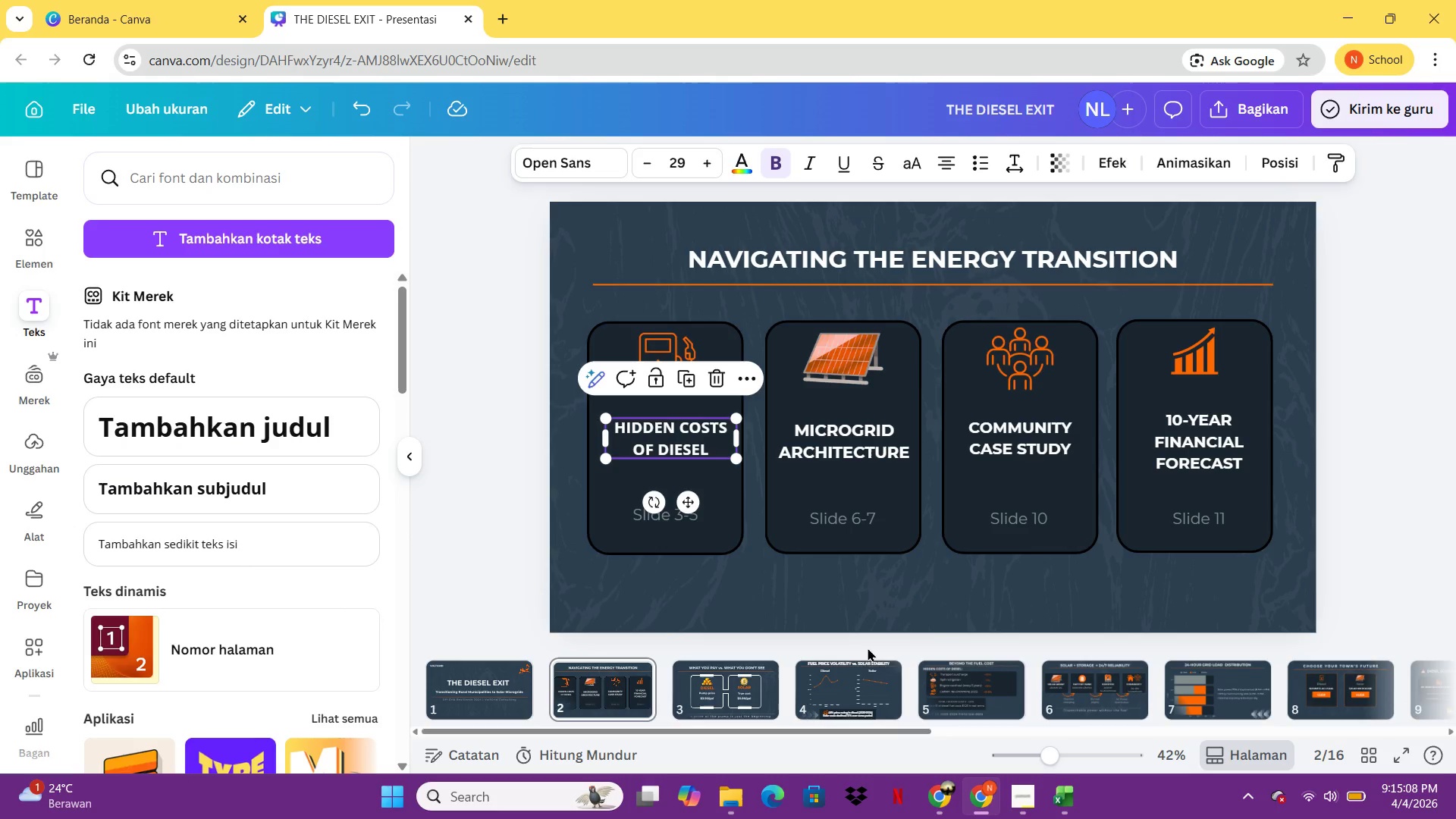 
left_click([686, 689])
 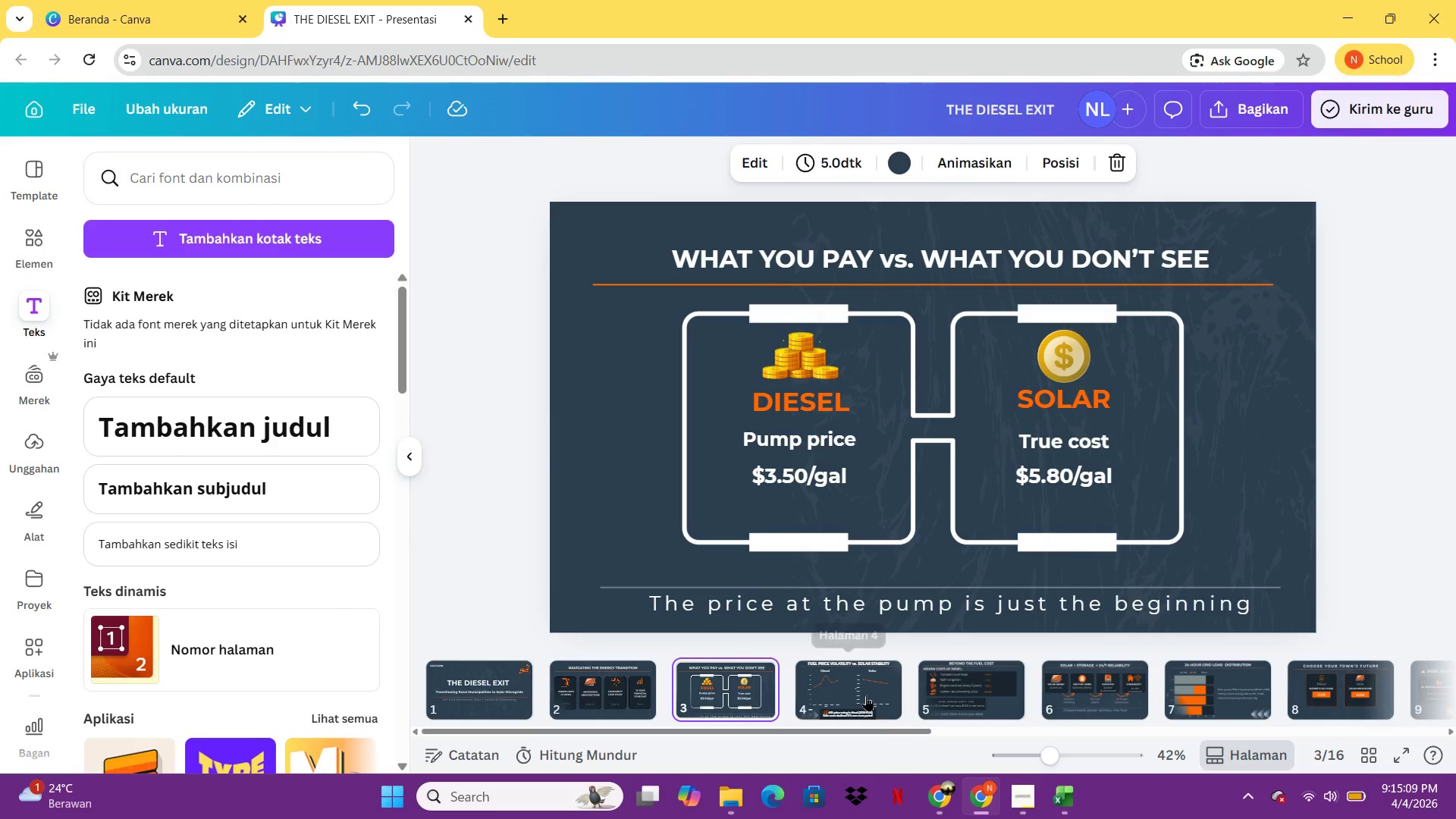 
left_click([858, 686])
 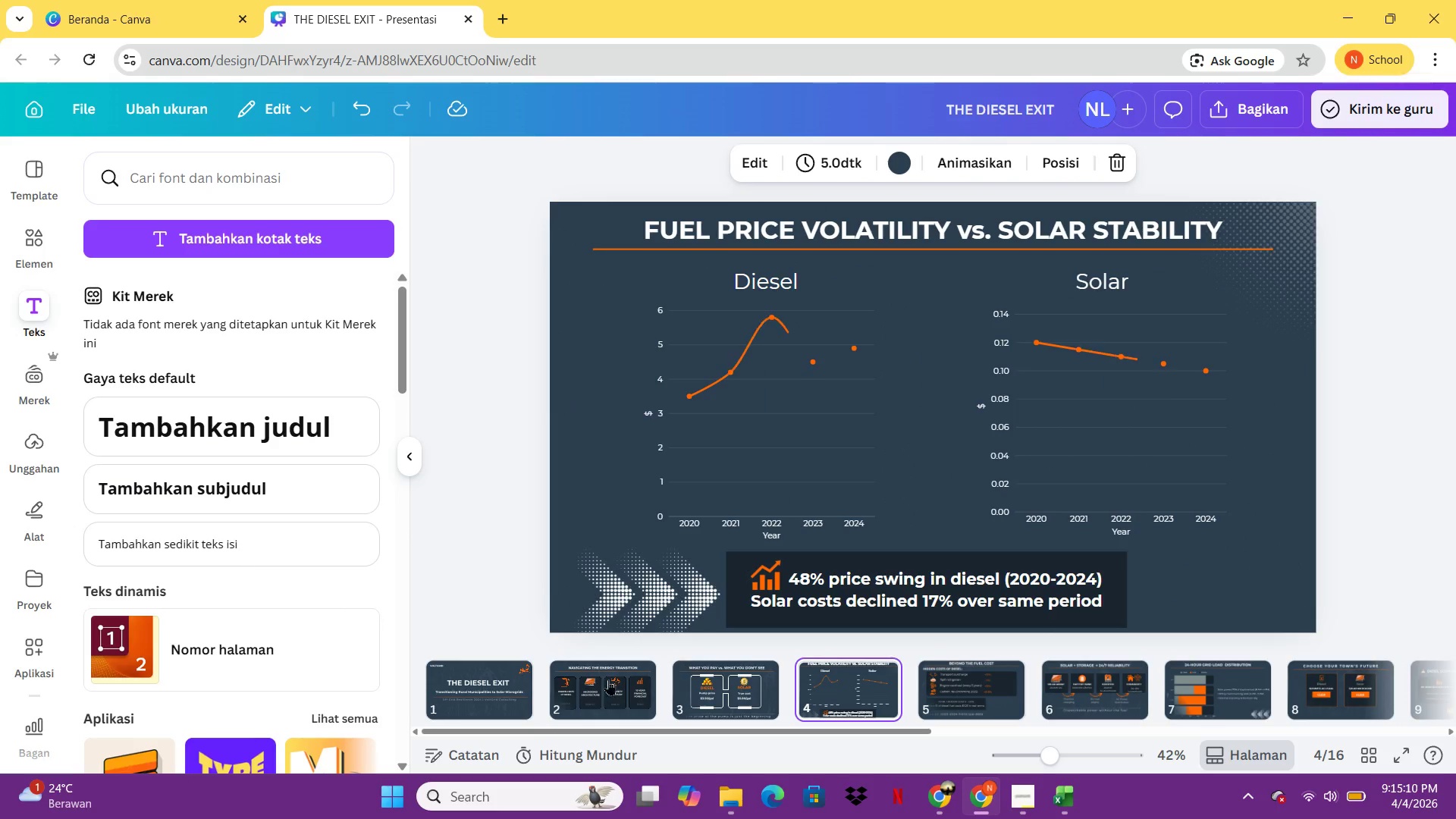 
left_click([583, 687])
 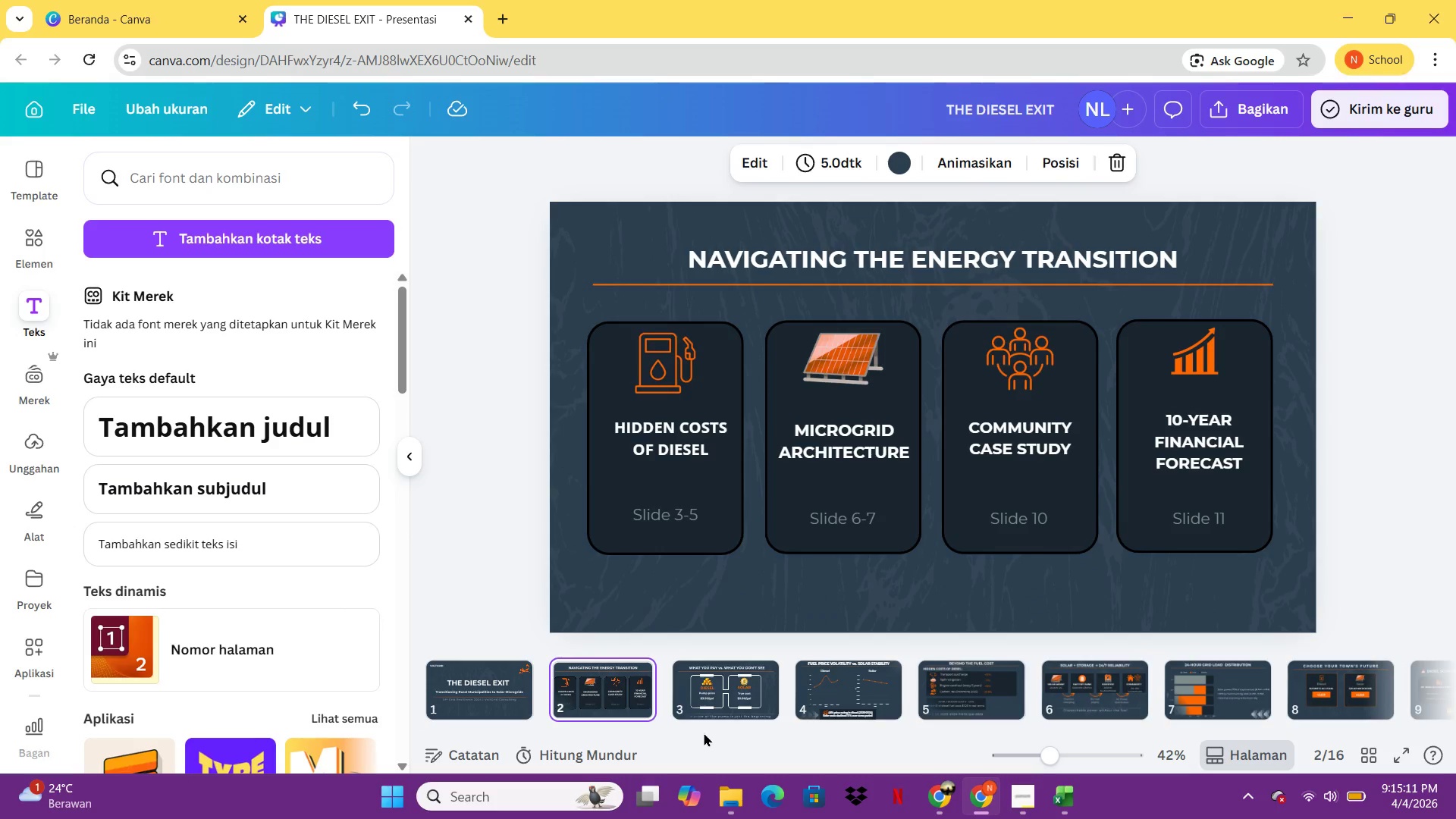 
left_click([606, 679])
 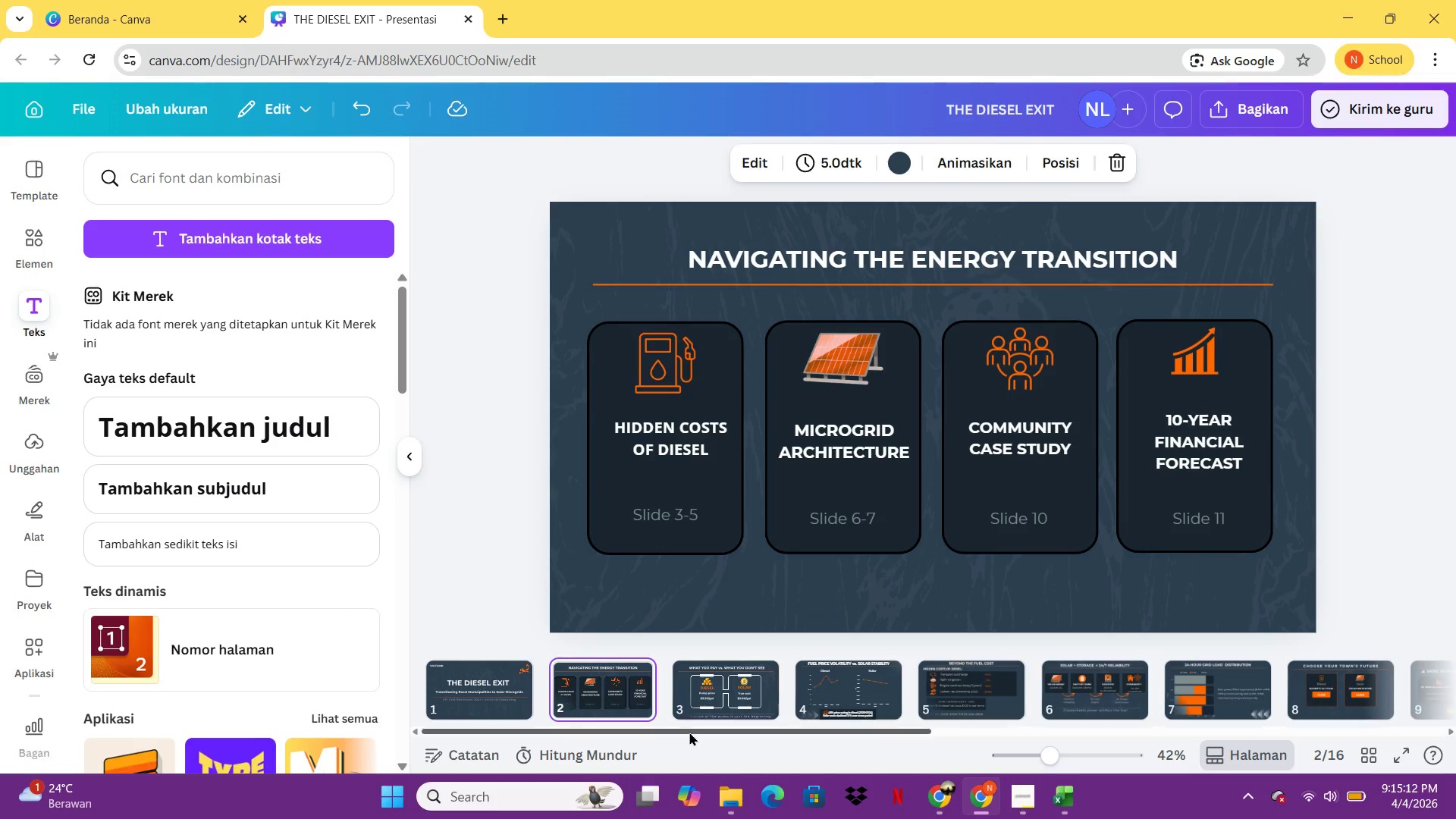 
left_click_drag(start_coordinate=[689, 732], to_coordinate=[886, 732])
 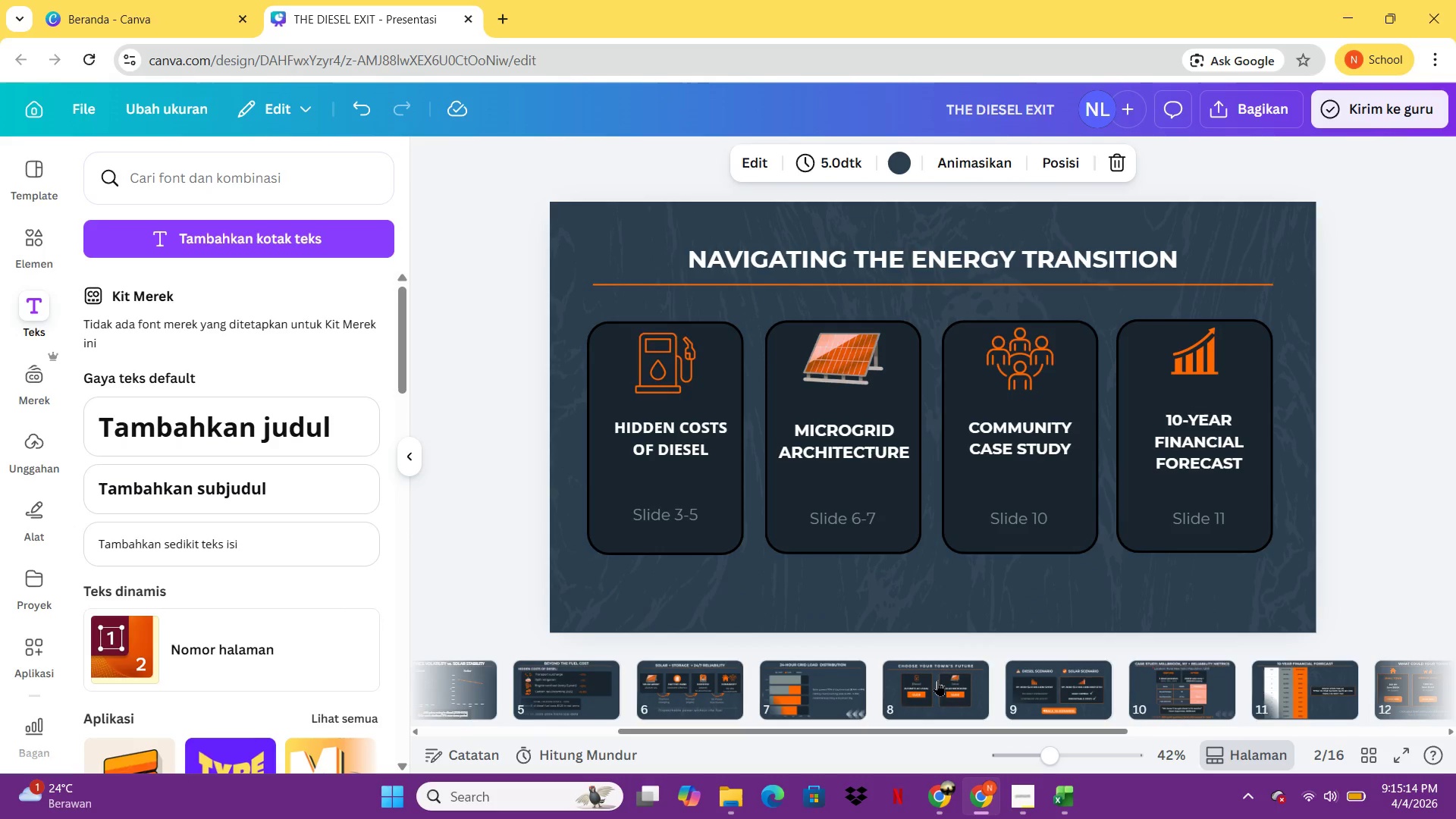 
double_click([942, 678])
 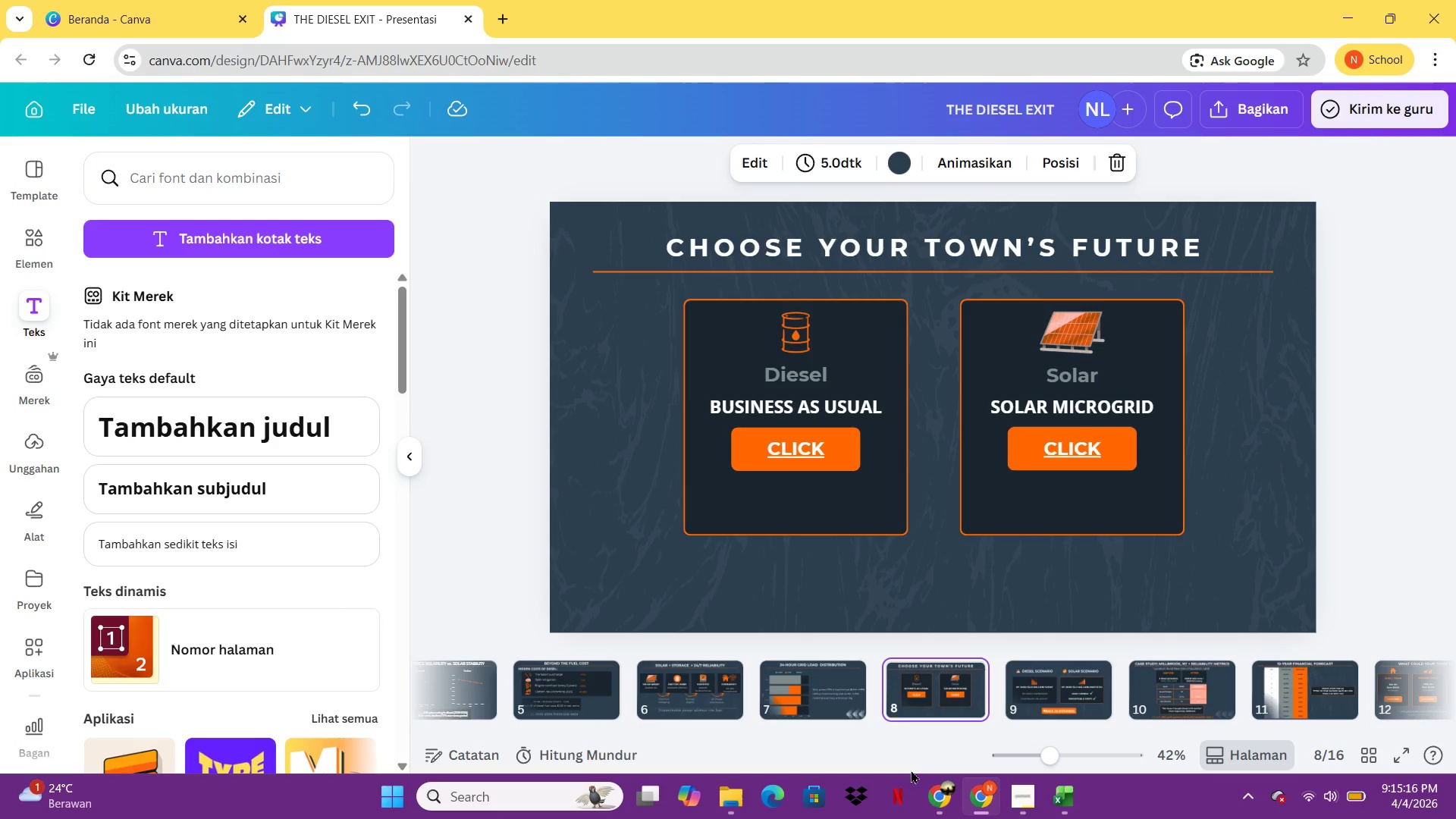 
double_click([1053, 707])
 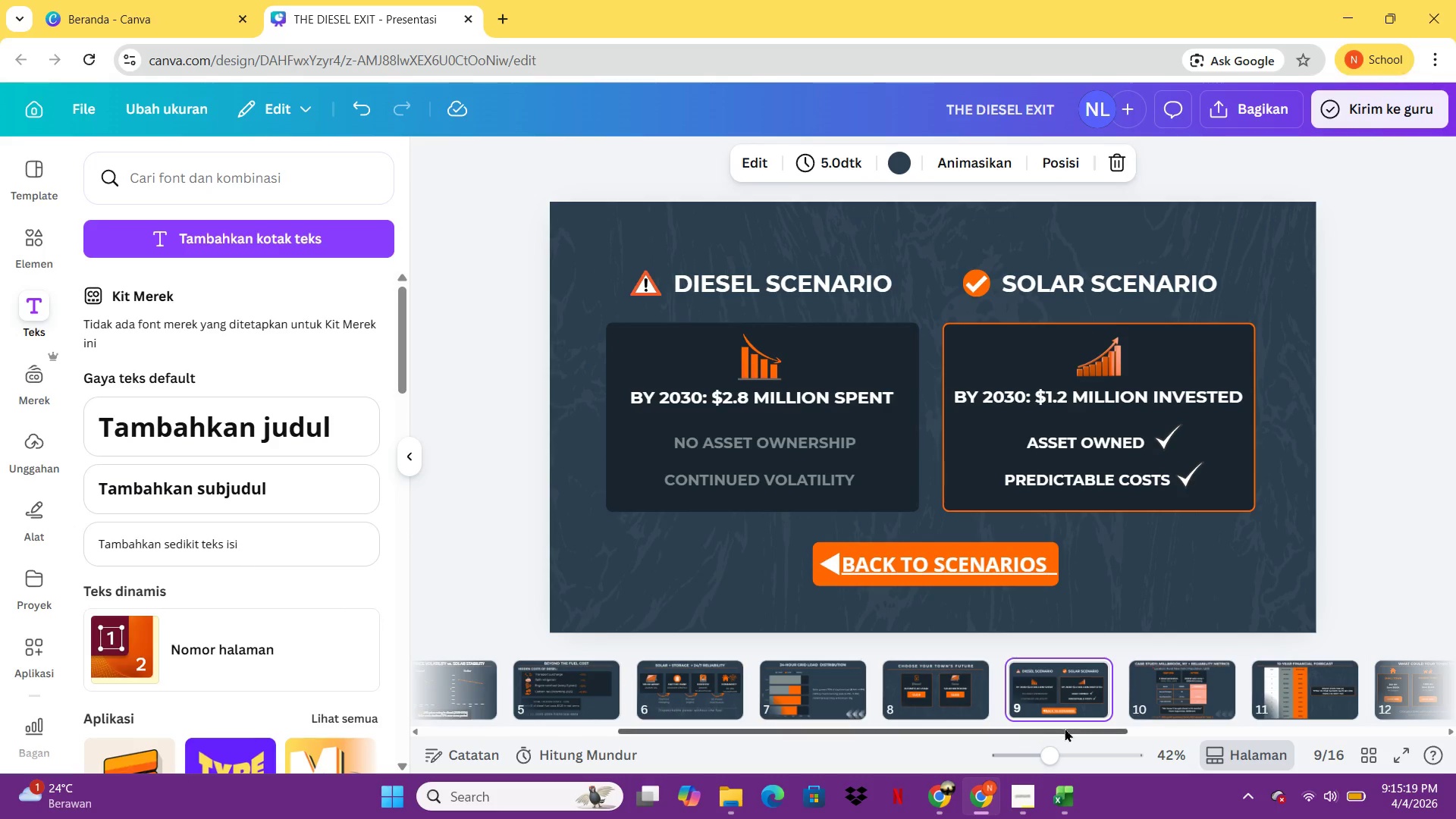 
left_click_drag(start_coordinate=[1060, 730], to_coordinate=[1156, 740])
 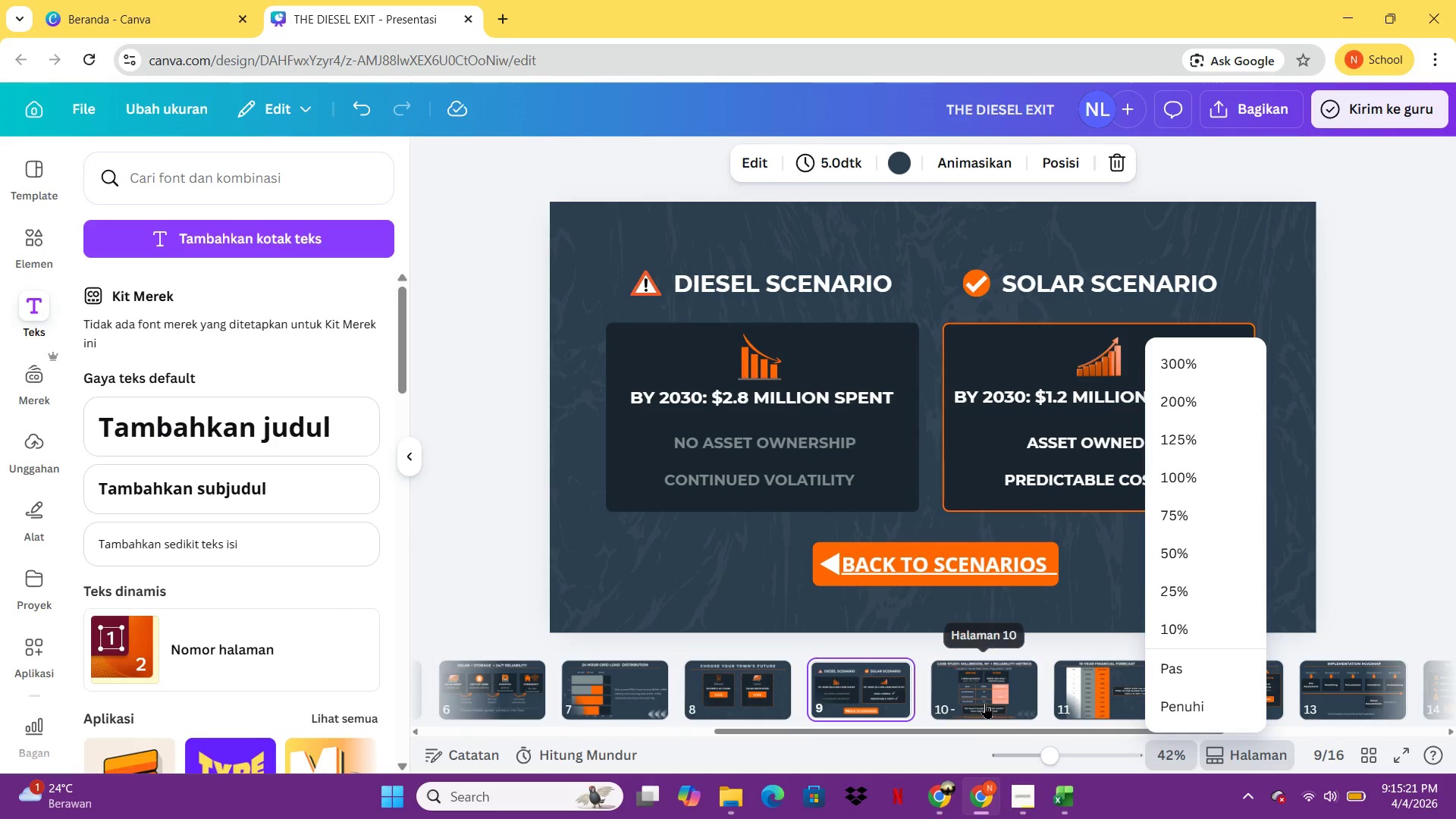 
left_click([985, 703])
 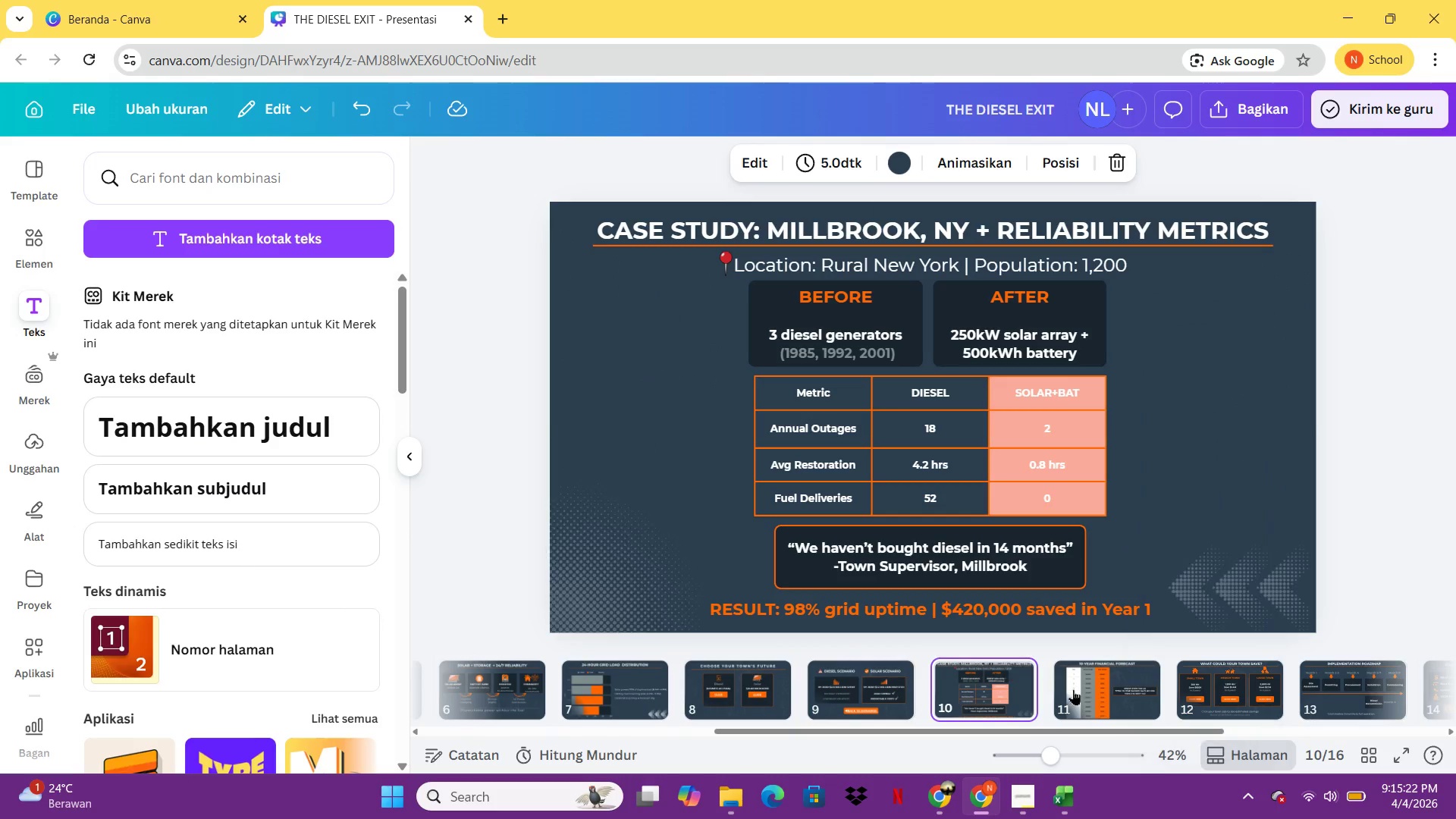 
double_click([985, 703])
 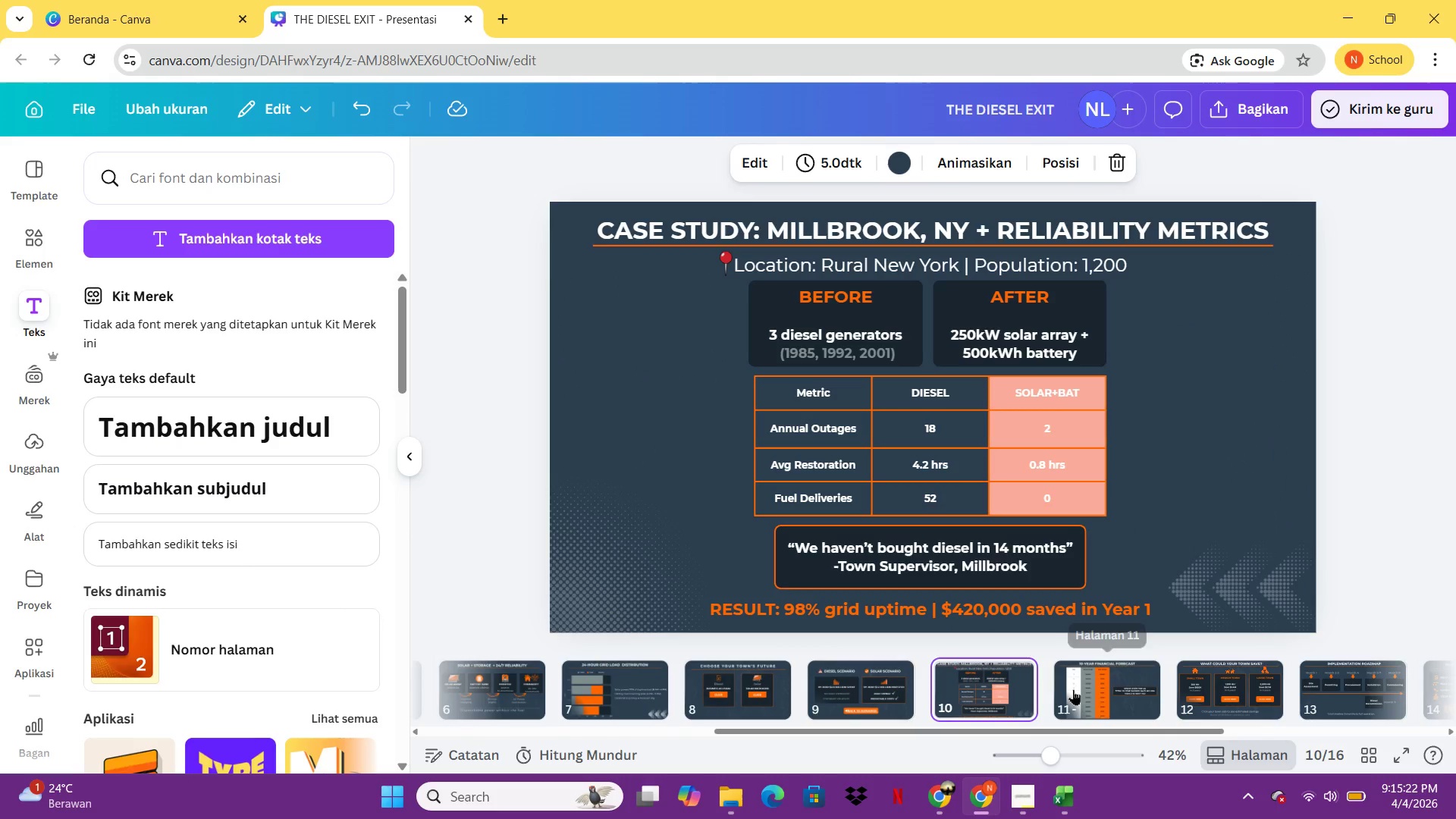 
double_click([1073, 689])
 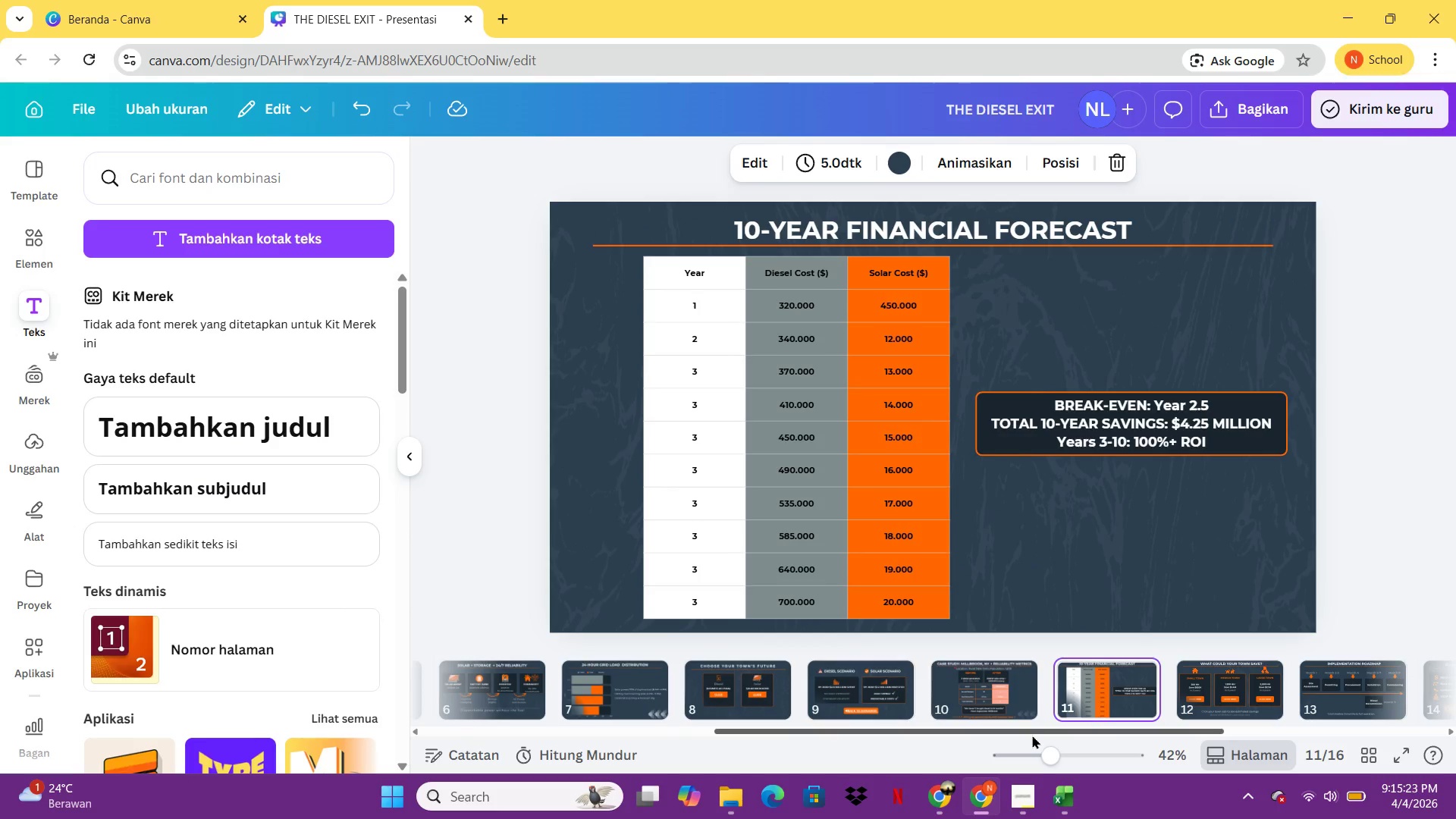 
left_click_drag(start_coordinate=[1032, 735], to_coordinate=[1166, 726])
 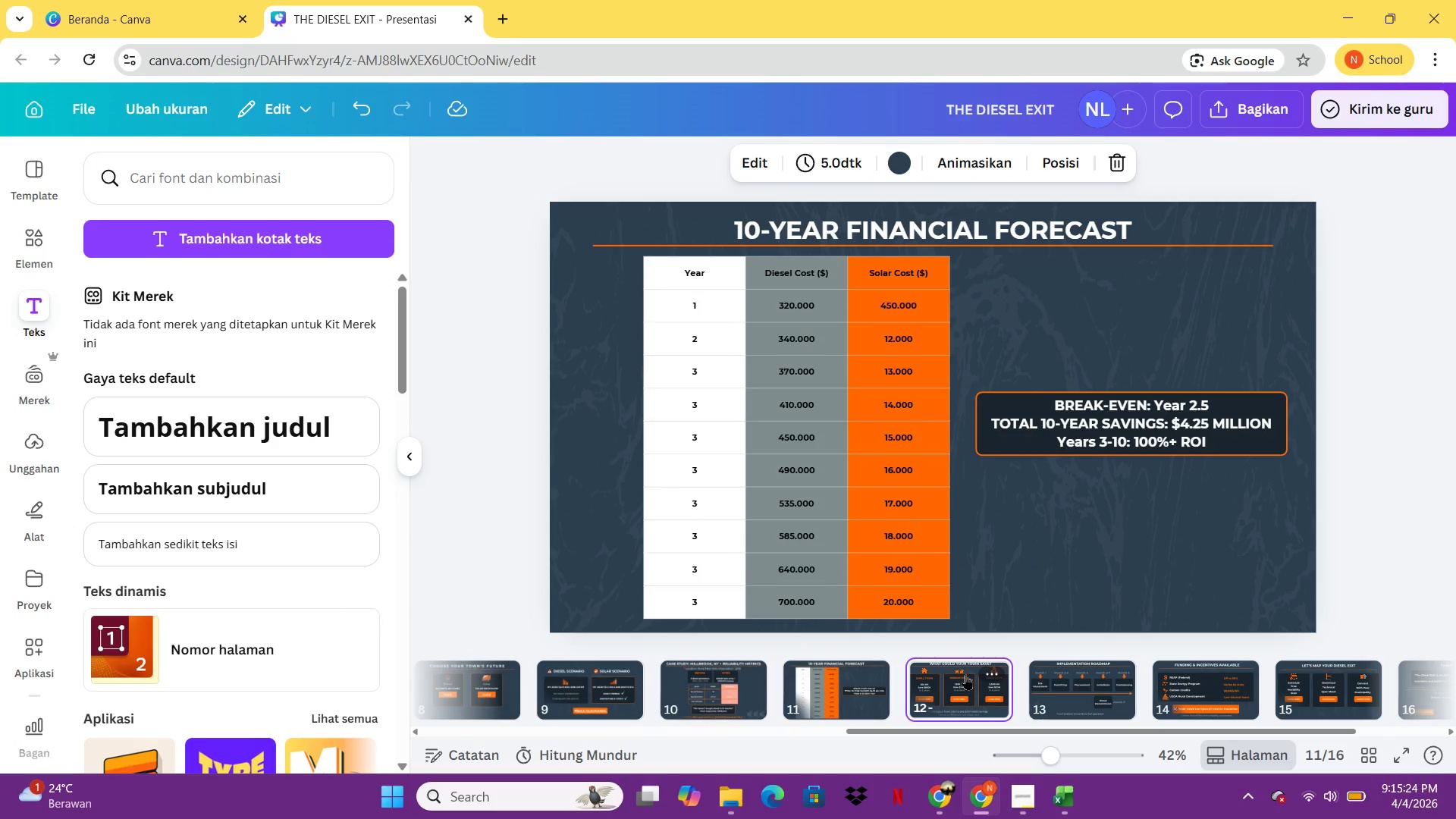 
double_click([1166, 726])
 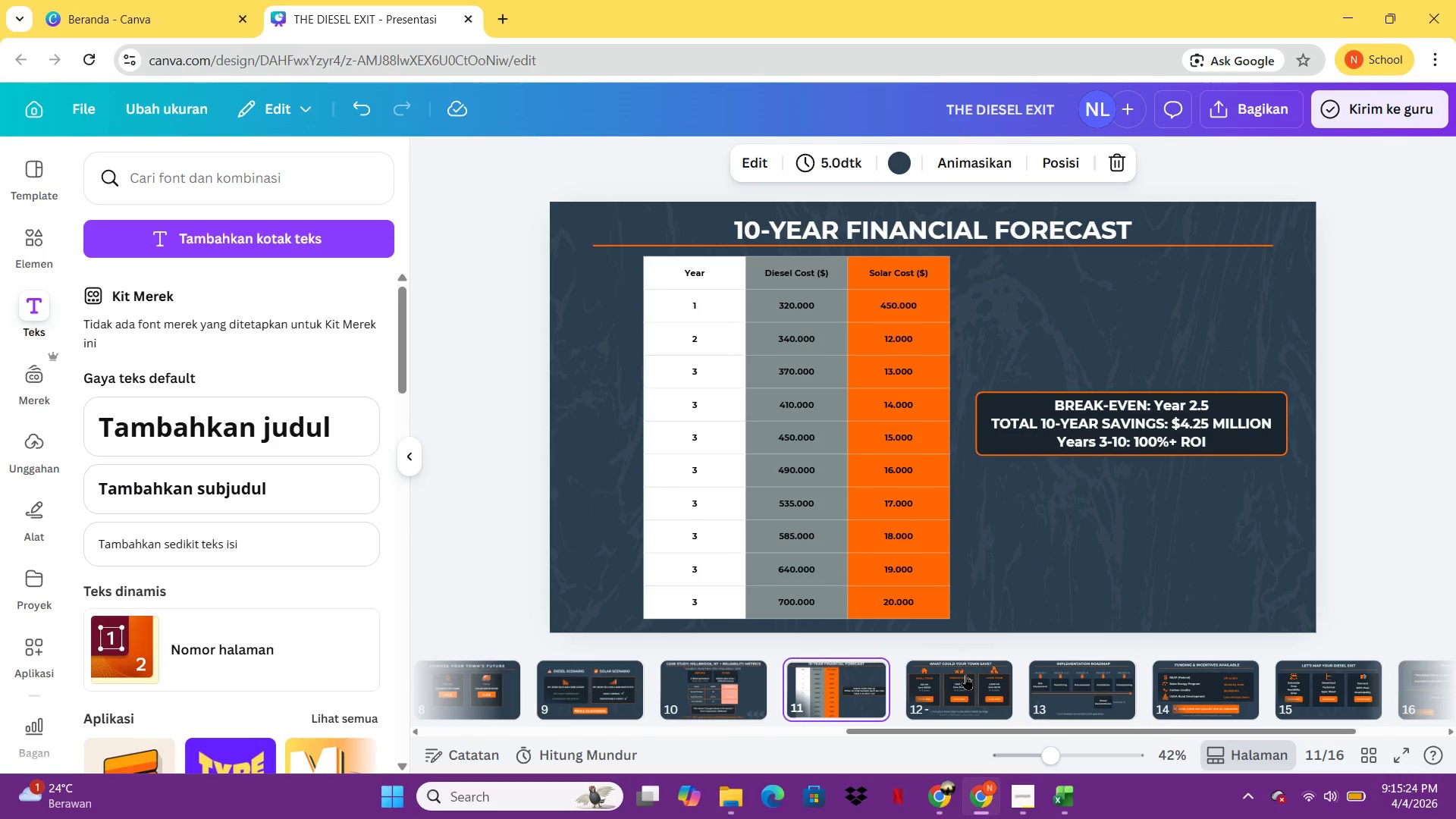 
triple_click([965, 674])
 